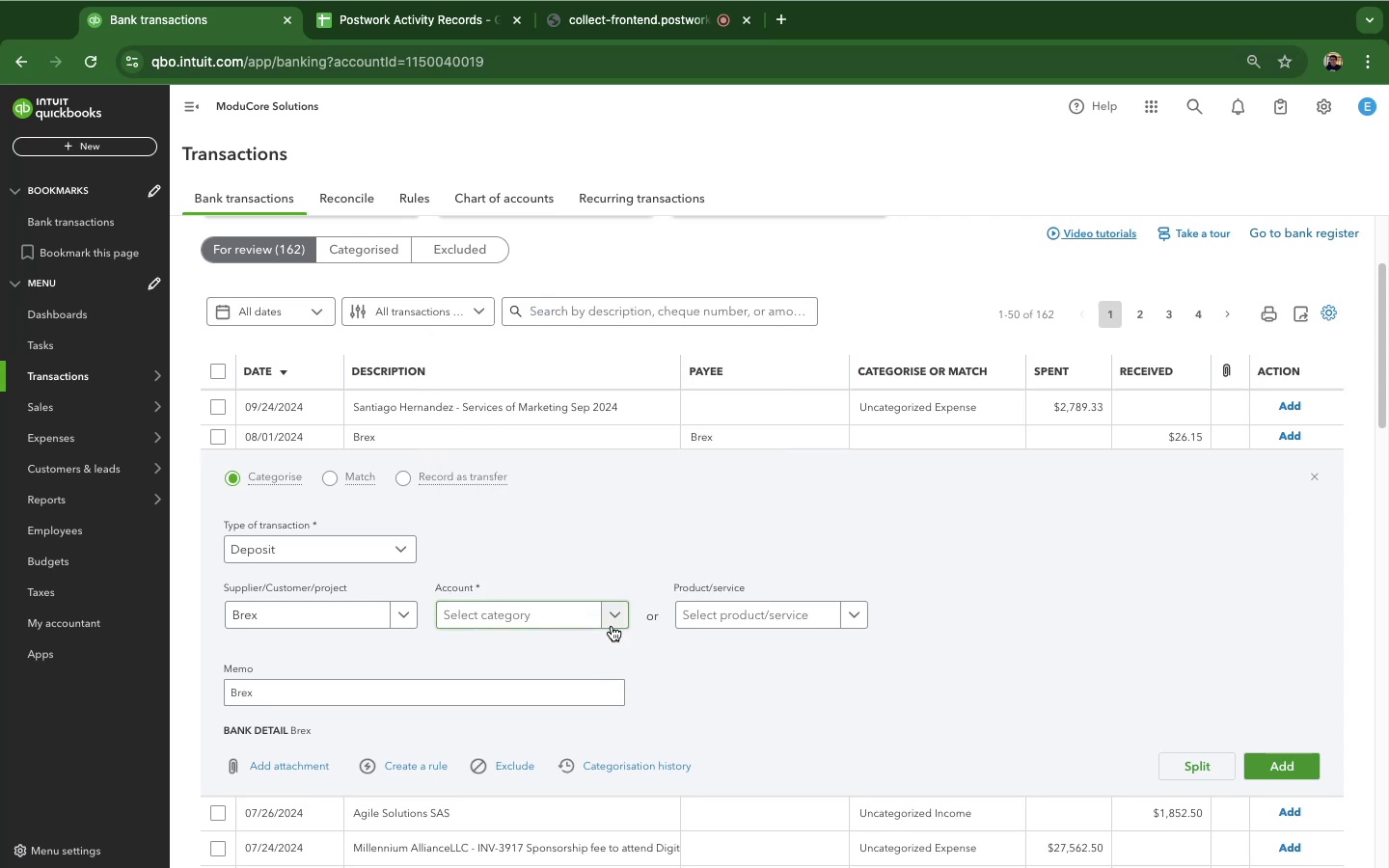 
double_click([612, 626])
 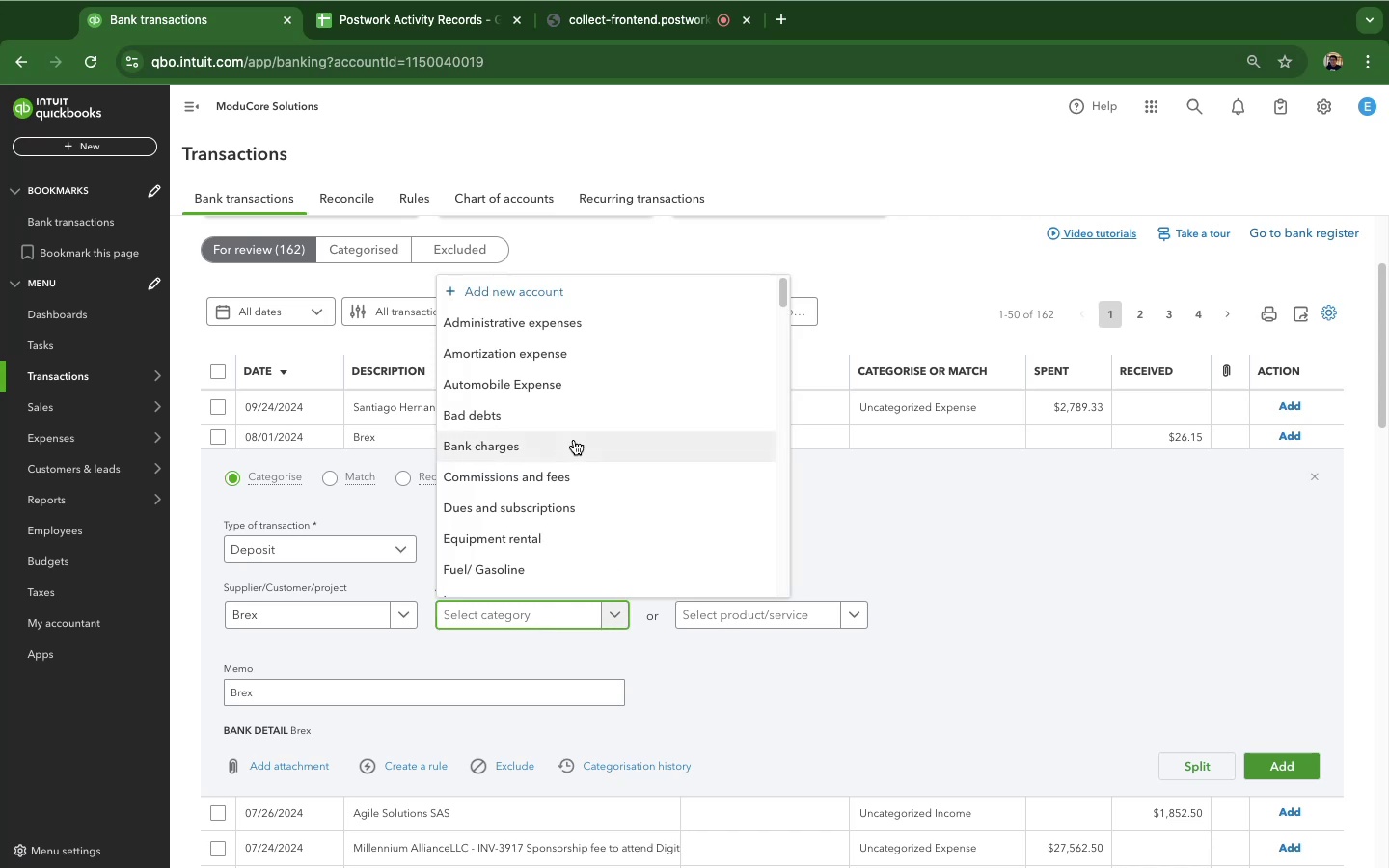 
scroll: coordinate [573, 439], scroll_direction: down, amount: 22.0
 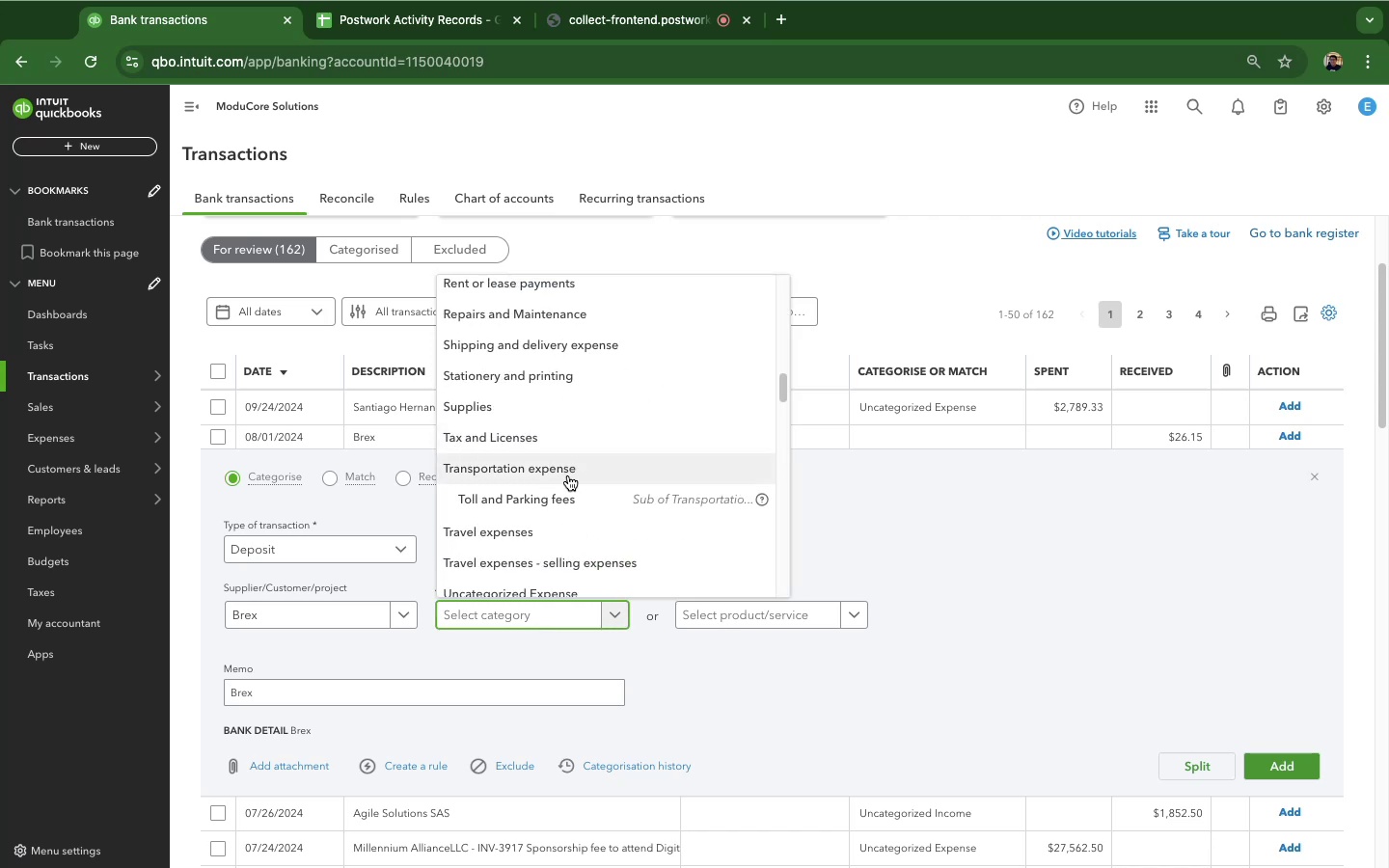 
scroll: coordinate [568, 475], scroll_direction: up, amount: 44.0
 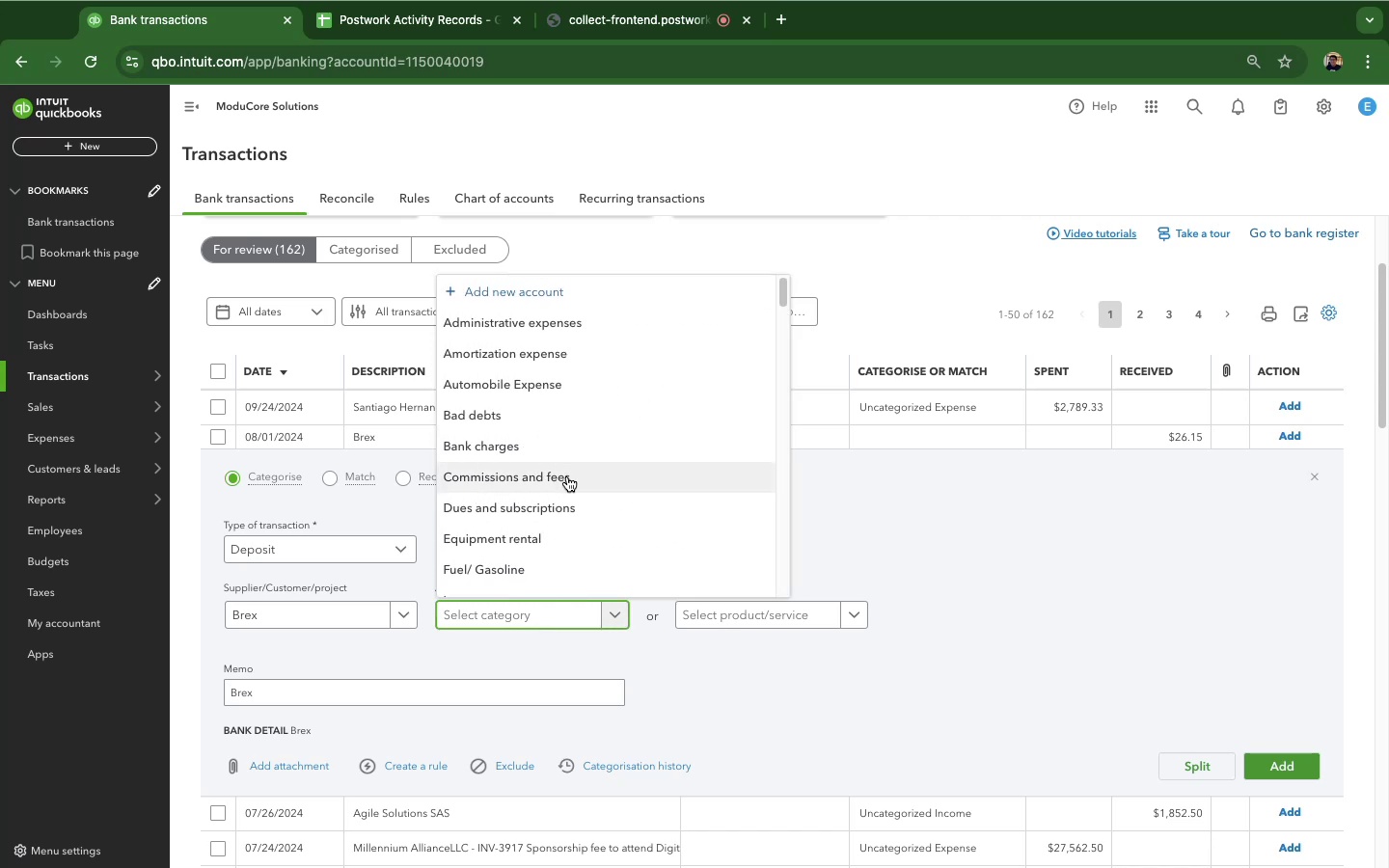 
type(pa)
 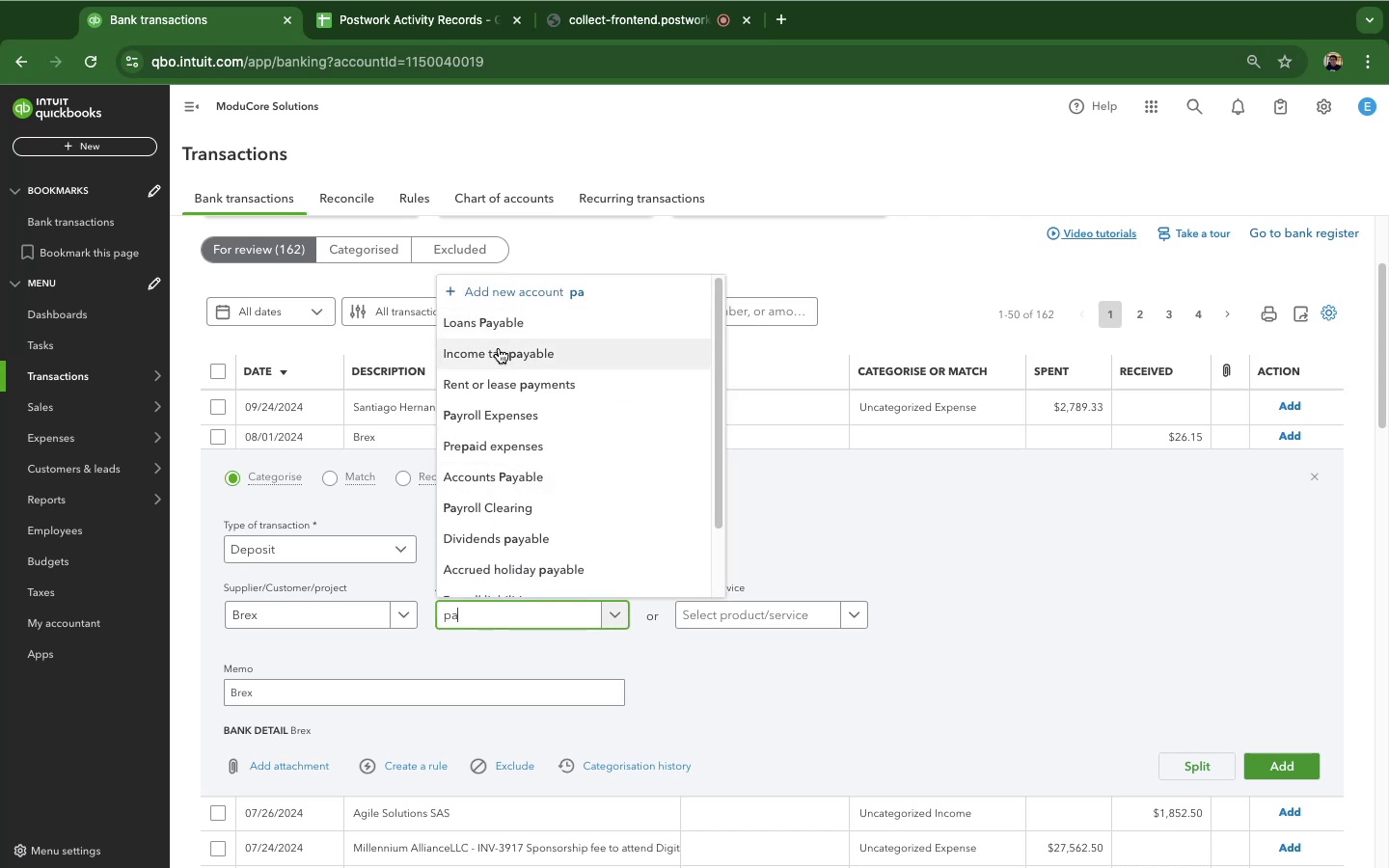 
wait(8.14)
 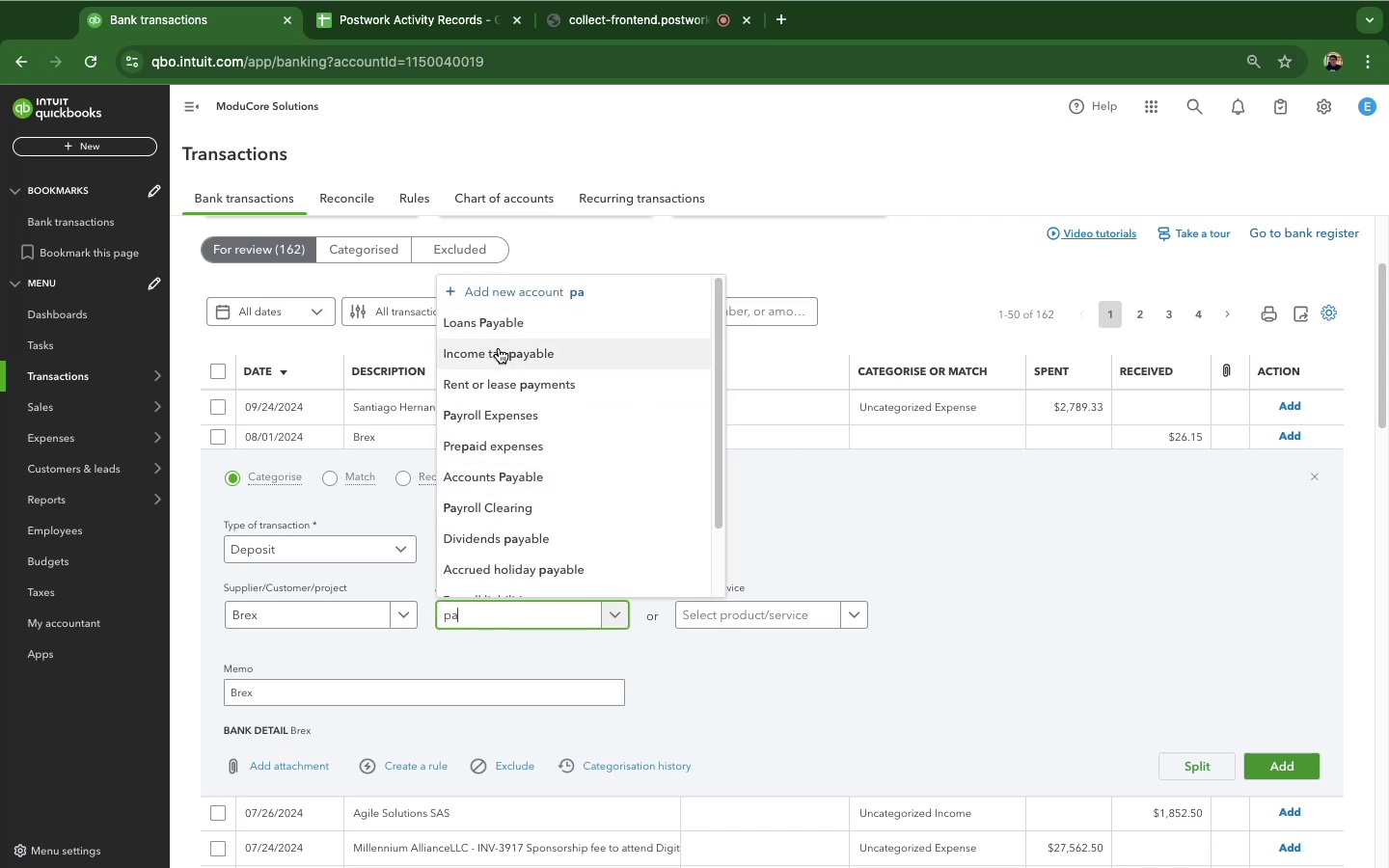 
left_click([509, 480])
 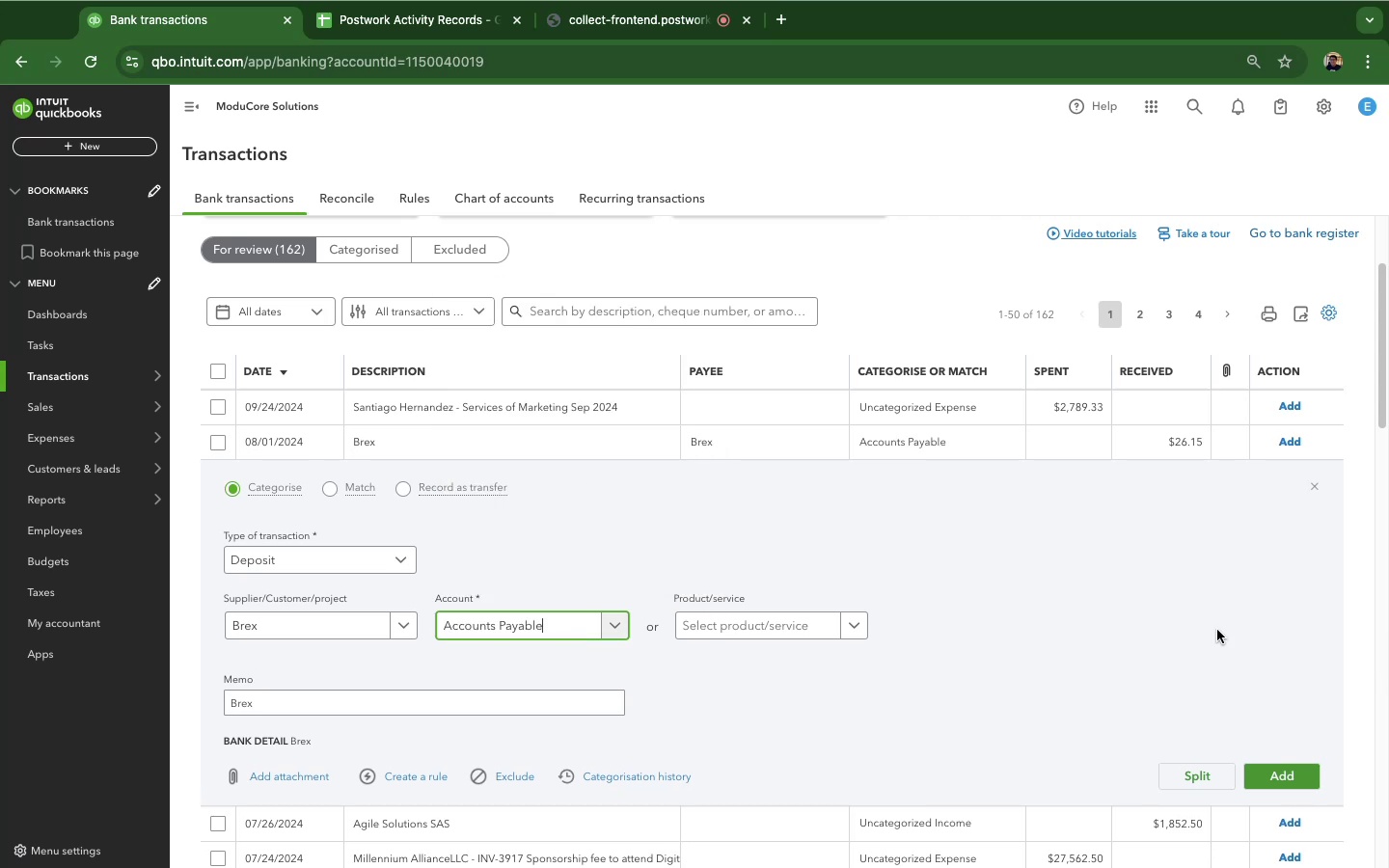 
right_click([1217, 629])
 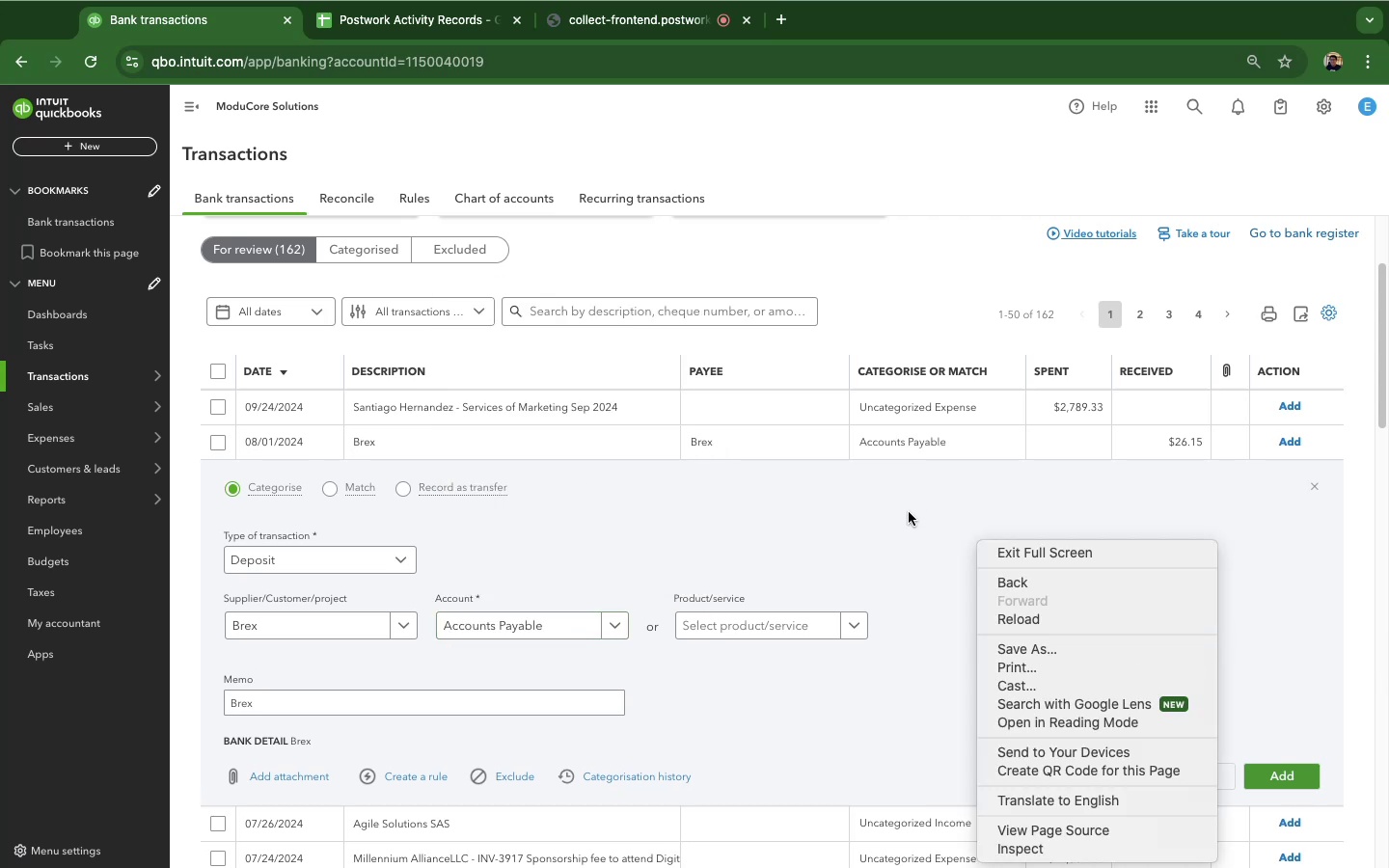 
left_click([909, 512])
 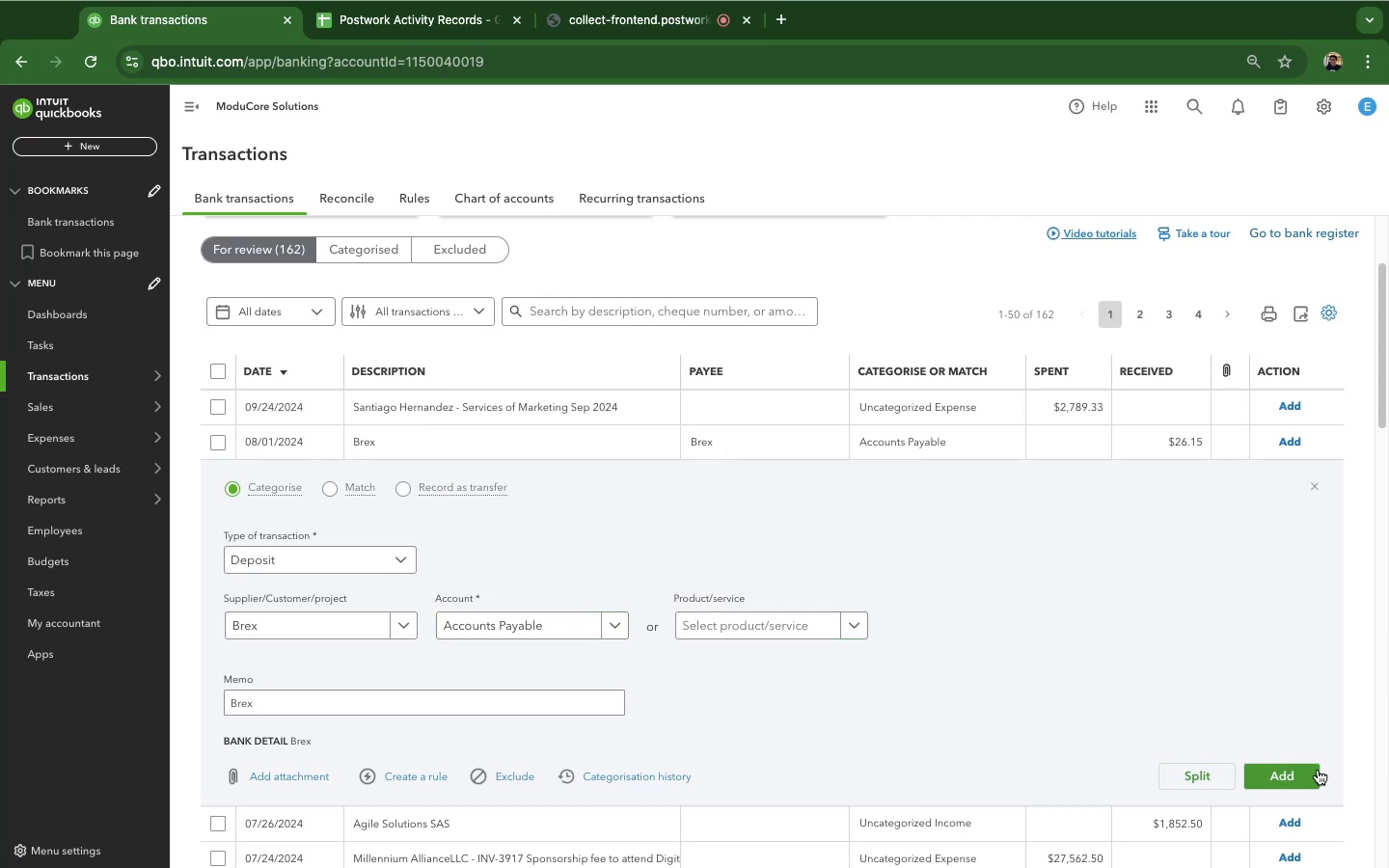 
left_click([1304, 767])
 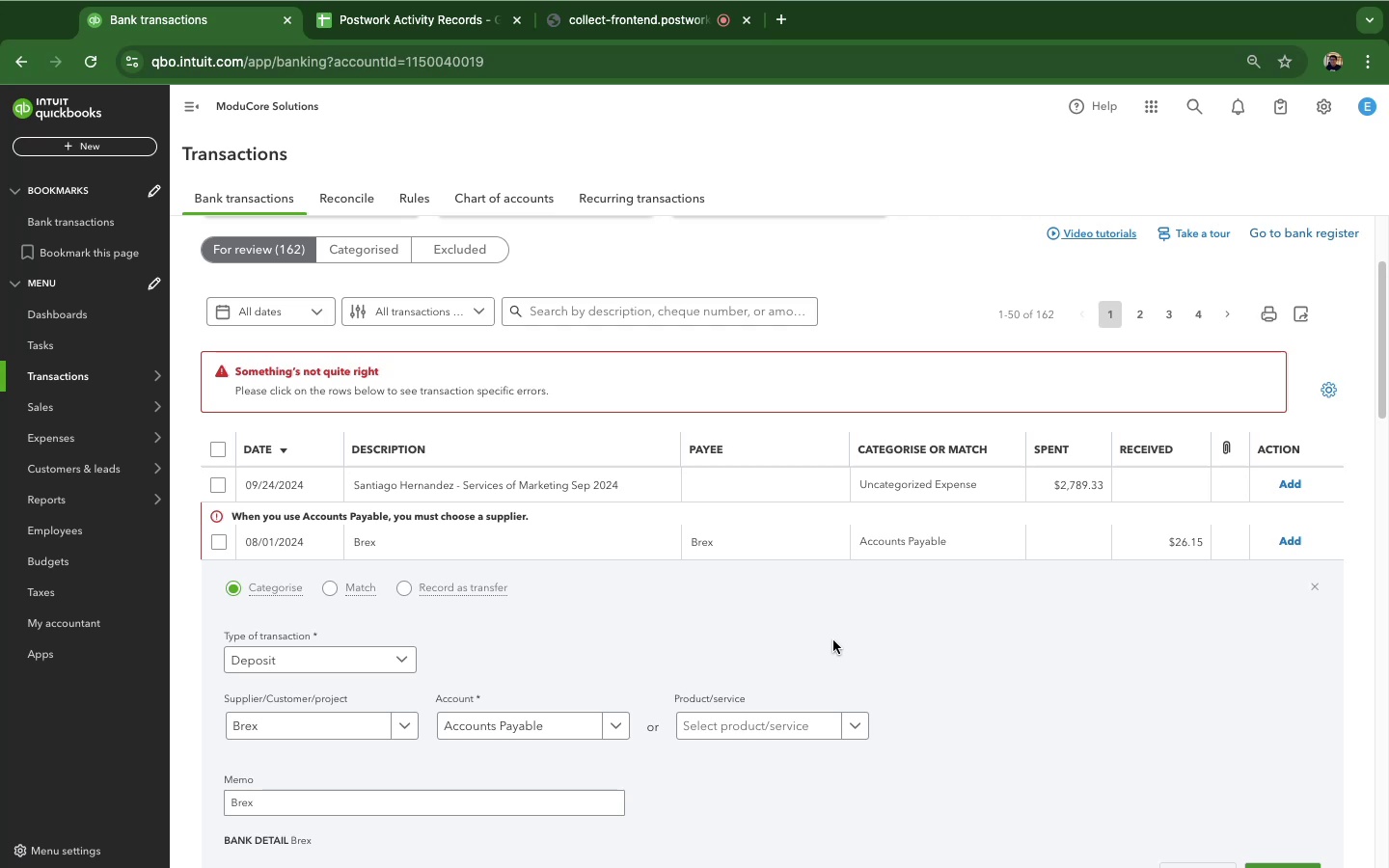 
wait(30.01)
 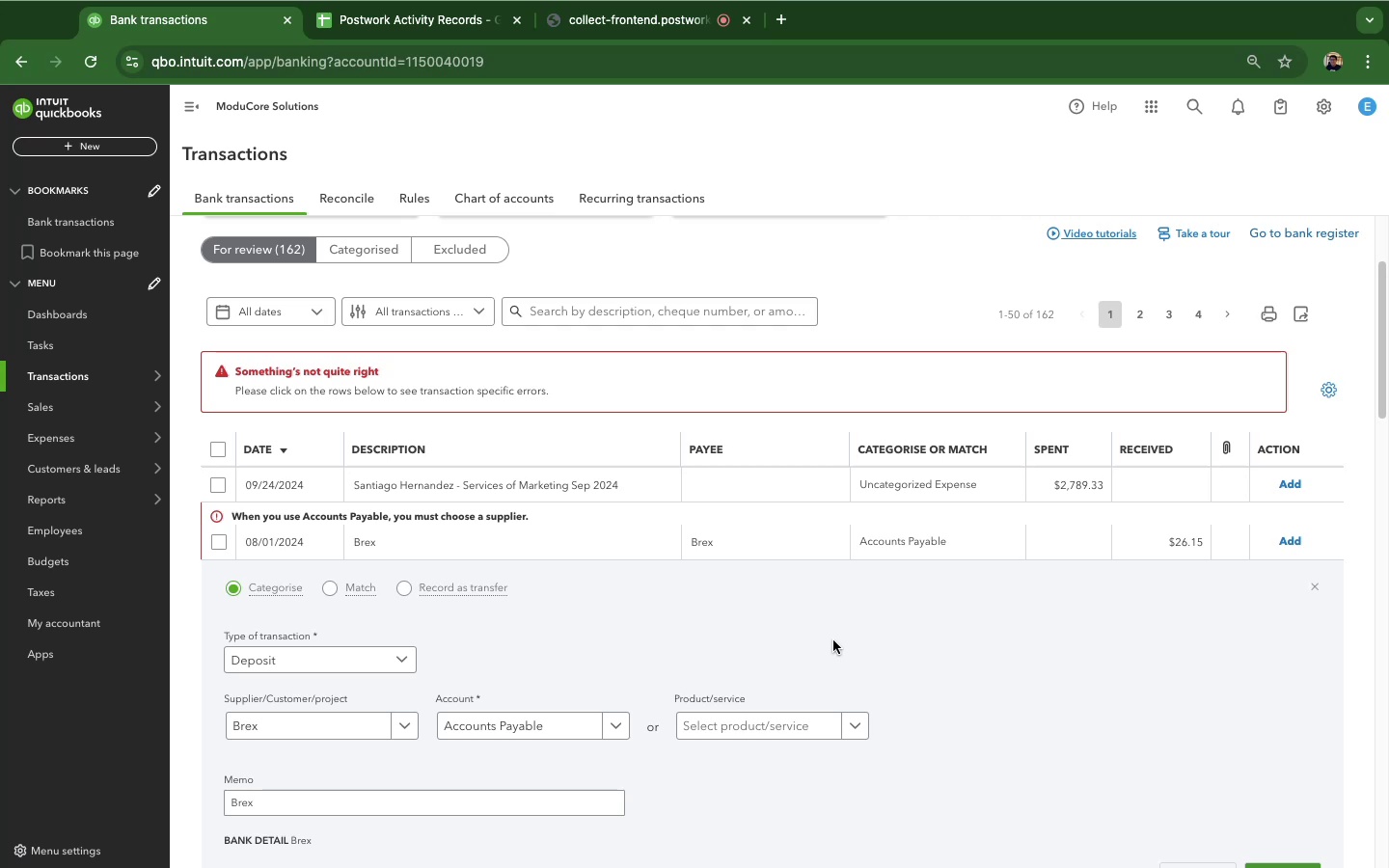 
scroll: coordinate [1185, 711], scroll_direction: down, amount: 1.0
 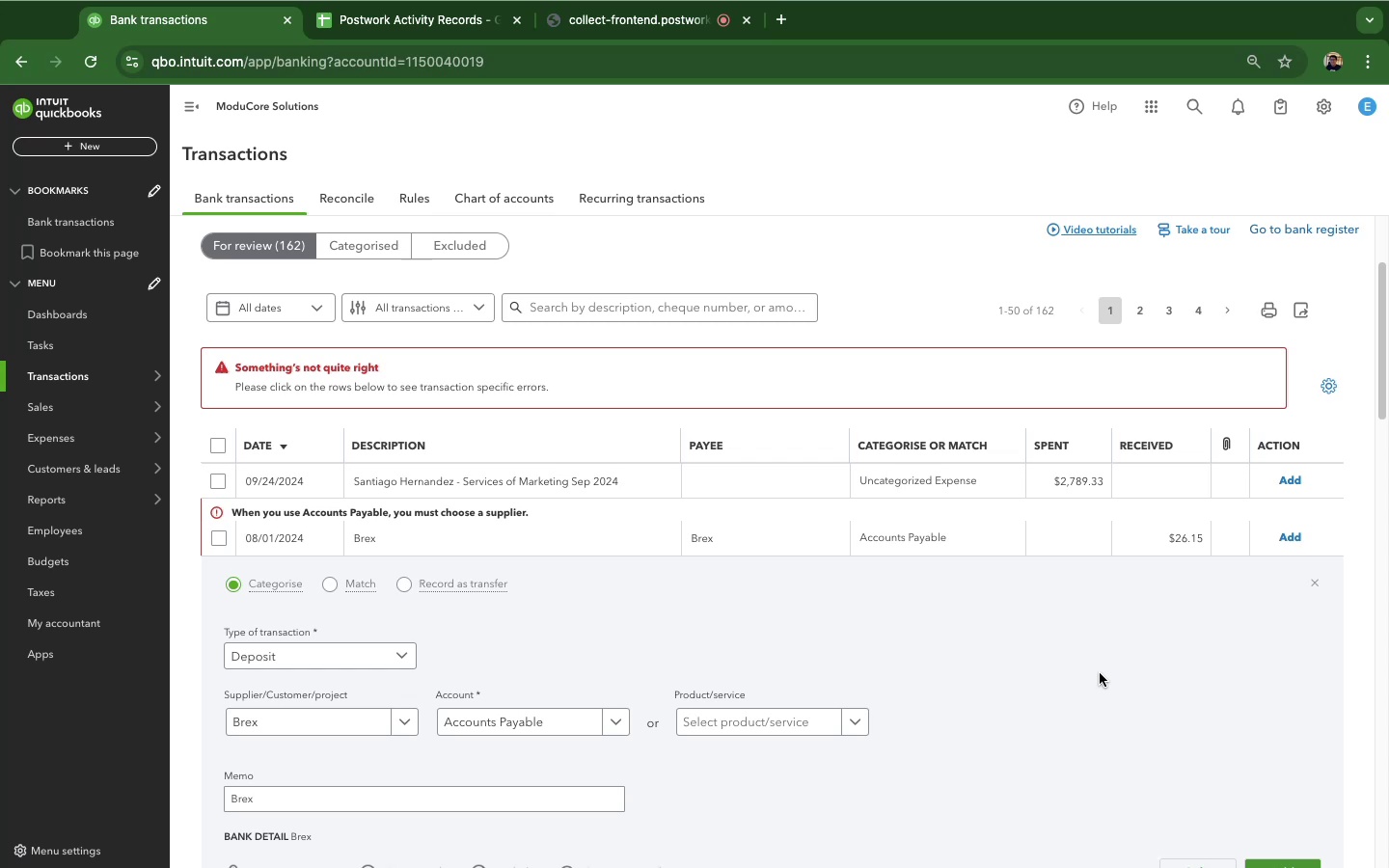 
wait(12.91)
 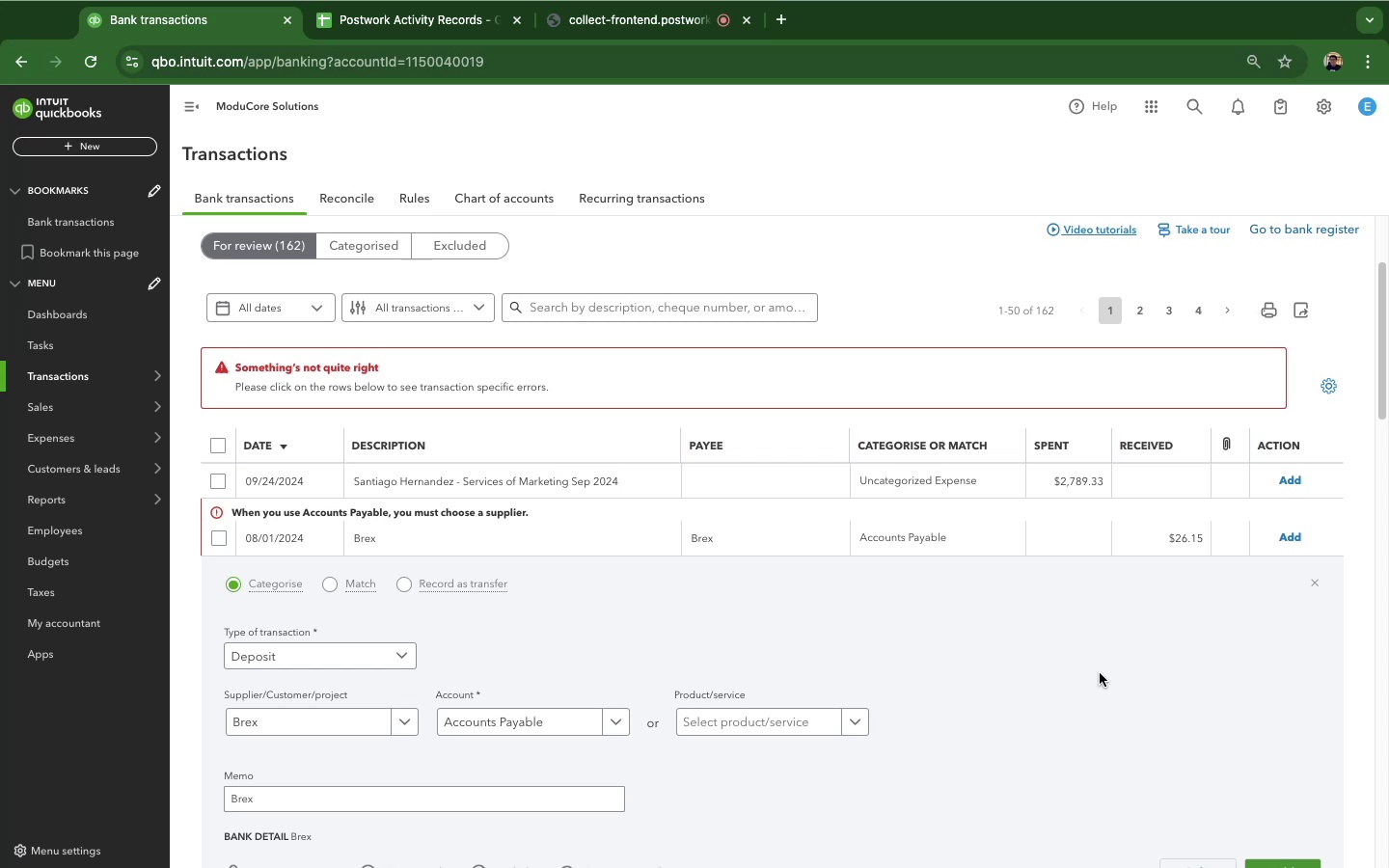 
scroll: coordinate [705, 530], scroll_direction: down, amount: 5.0
 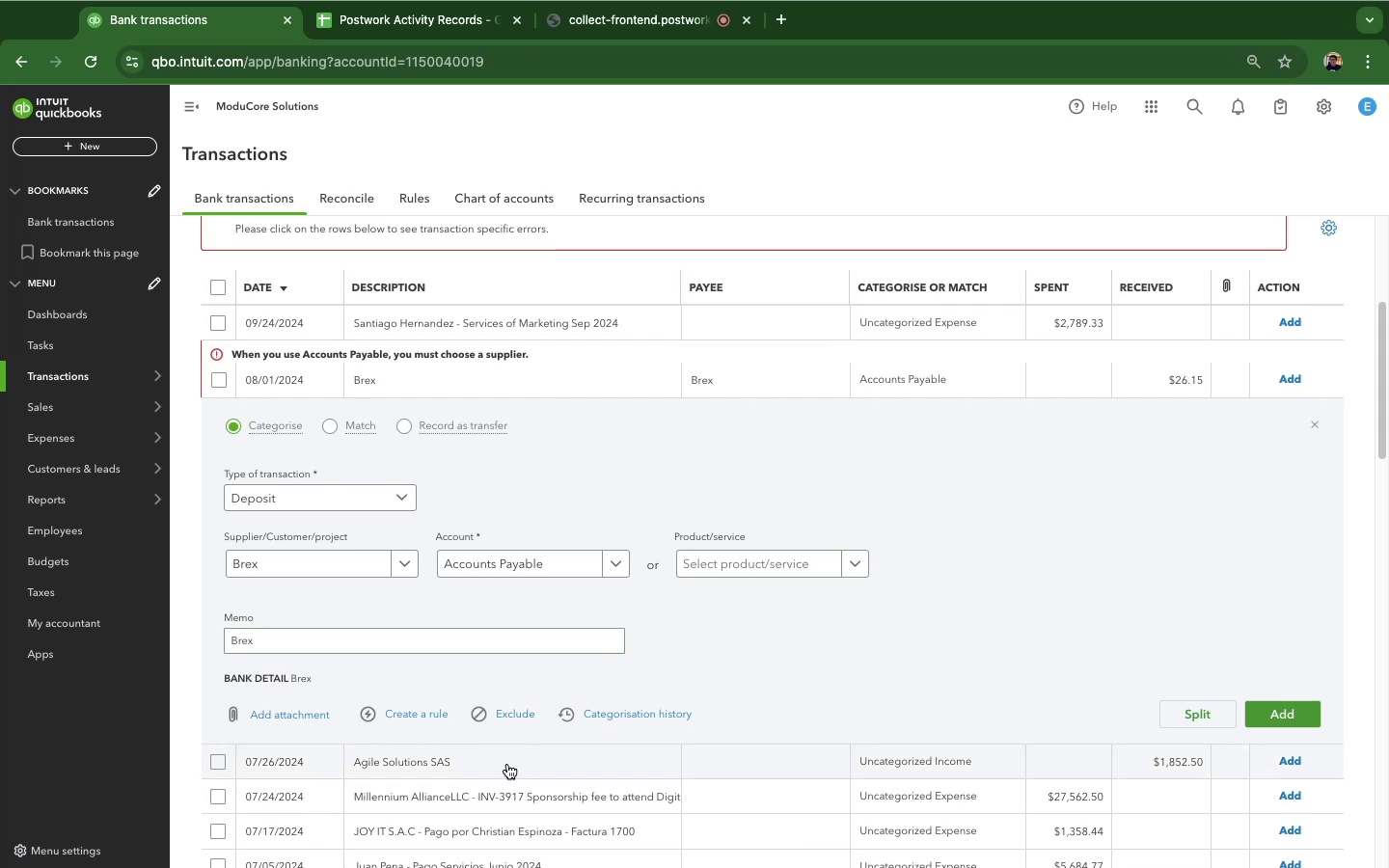 
left_click([507, 764])
 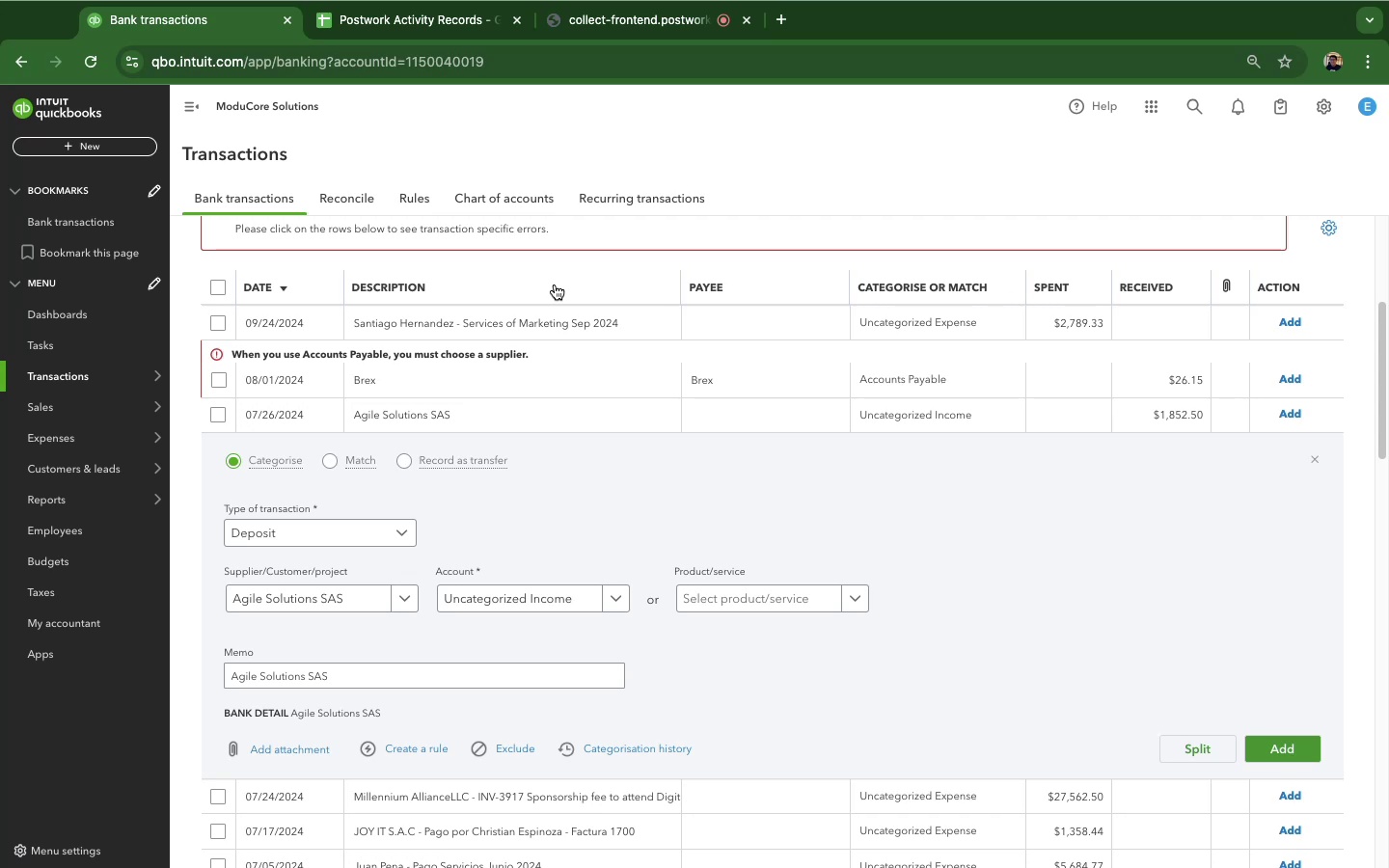 
wait(117.46)
 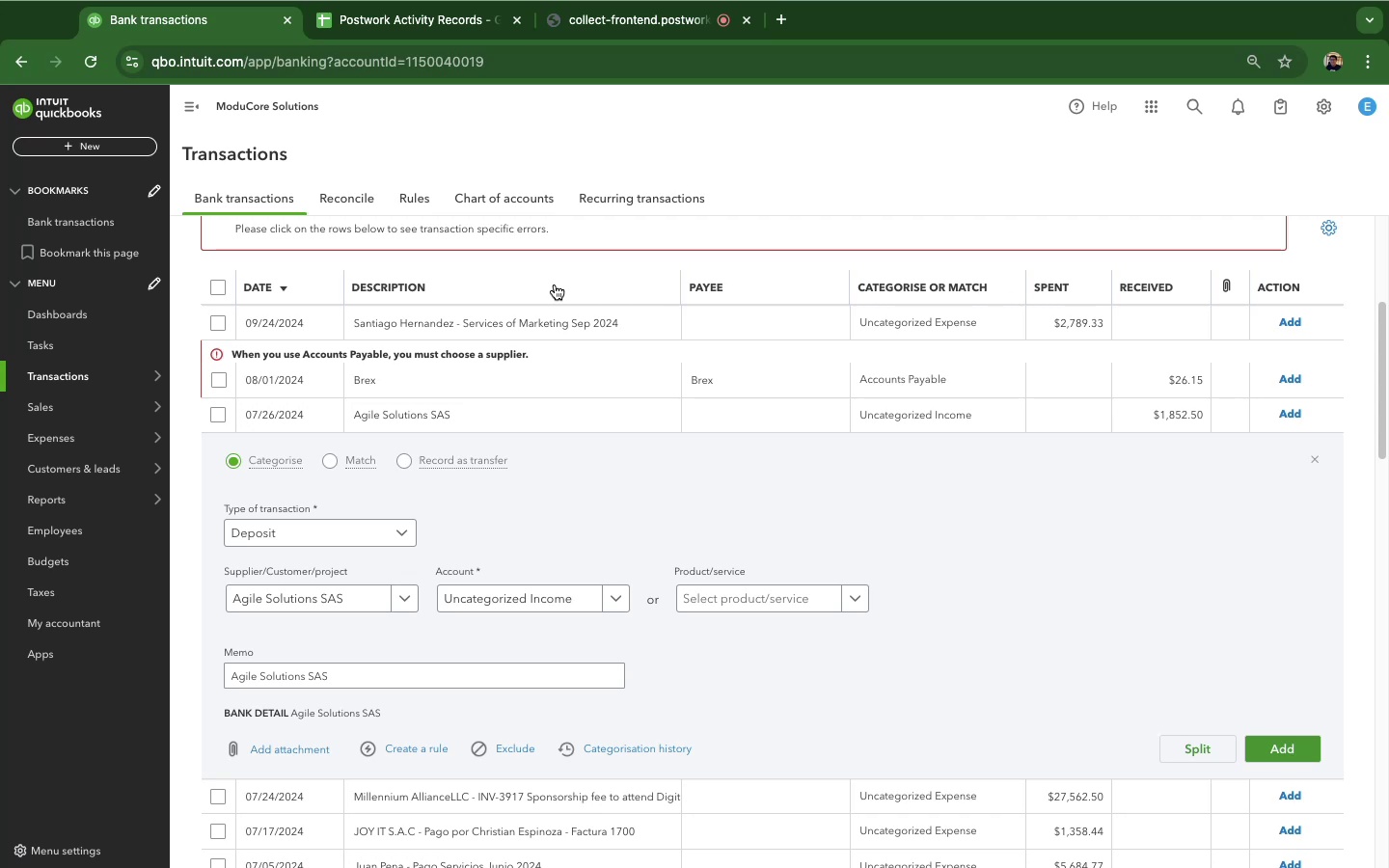 
scroll: coordinate [911, 618], scroll_direction: down, amount: 14.0
 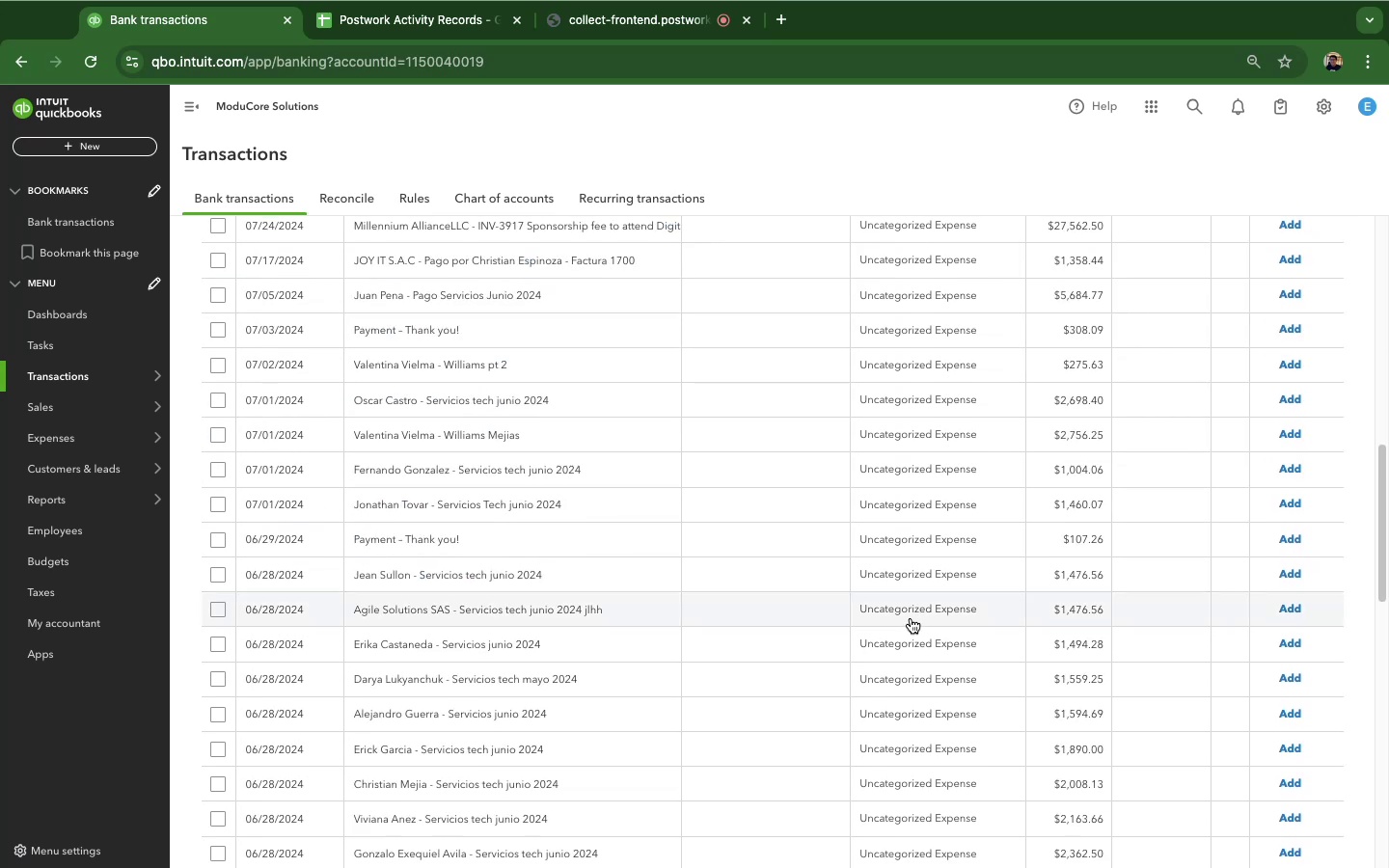 
scroll: coordinate [1267, 558], scroll_direction: up, amount: 10.0
 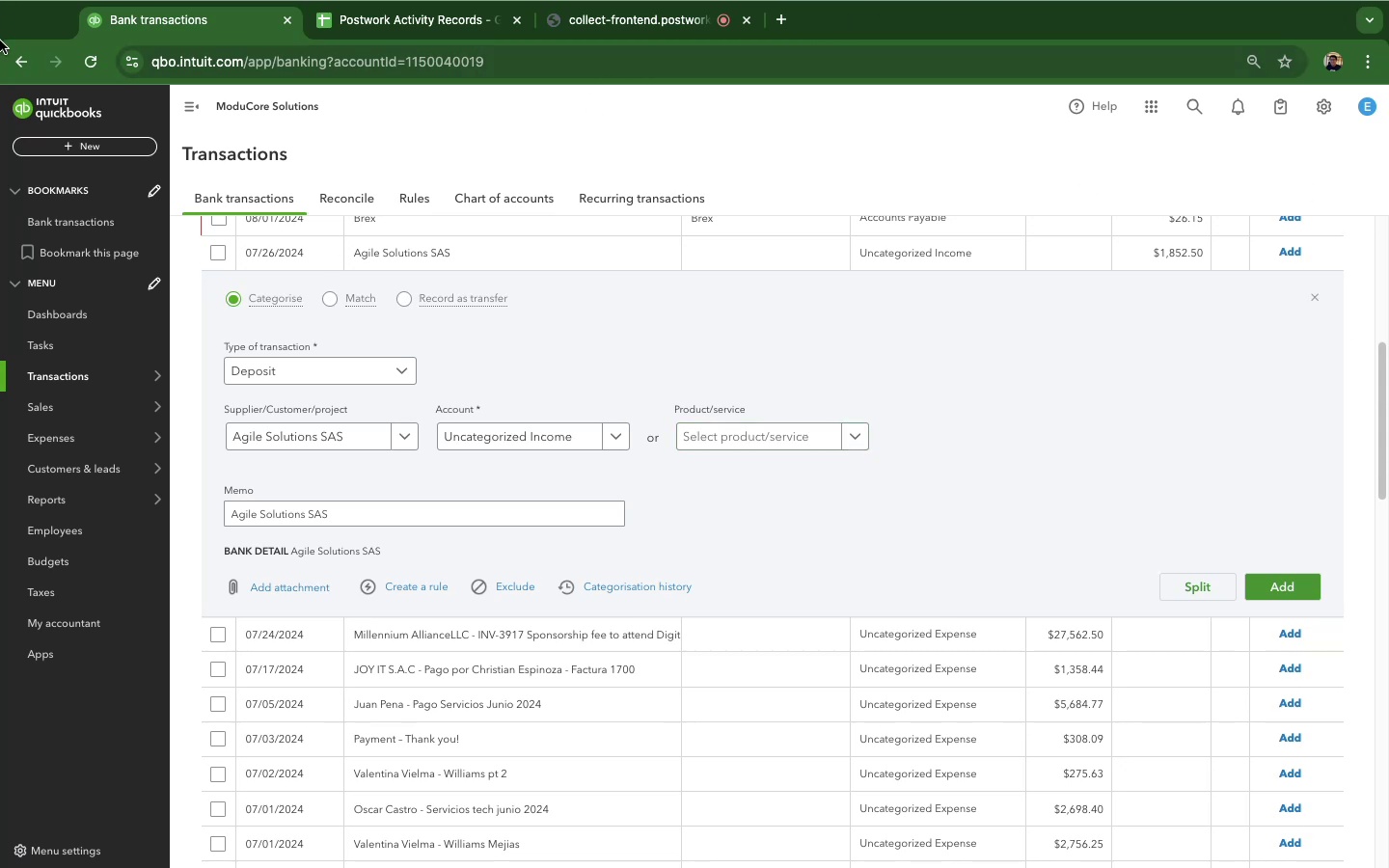 
wait(11.74)
 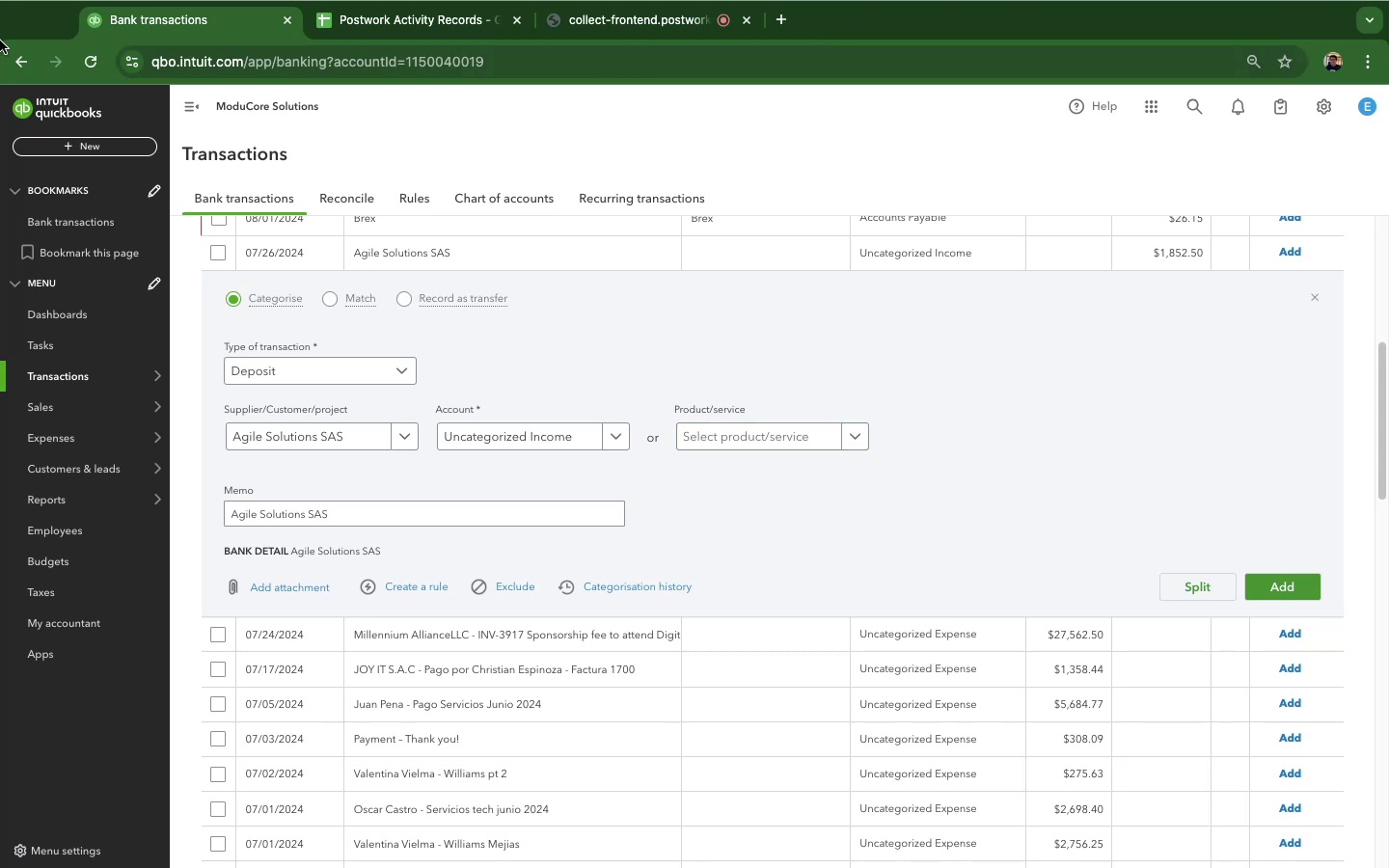 
left_click([598, 436])
 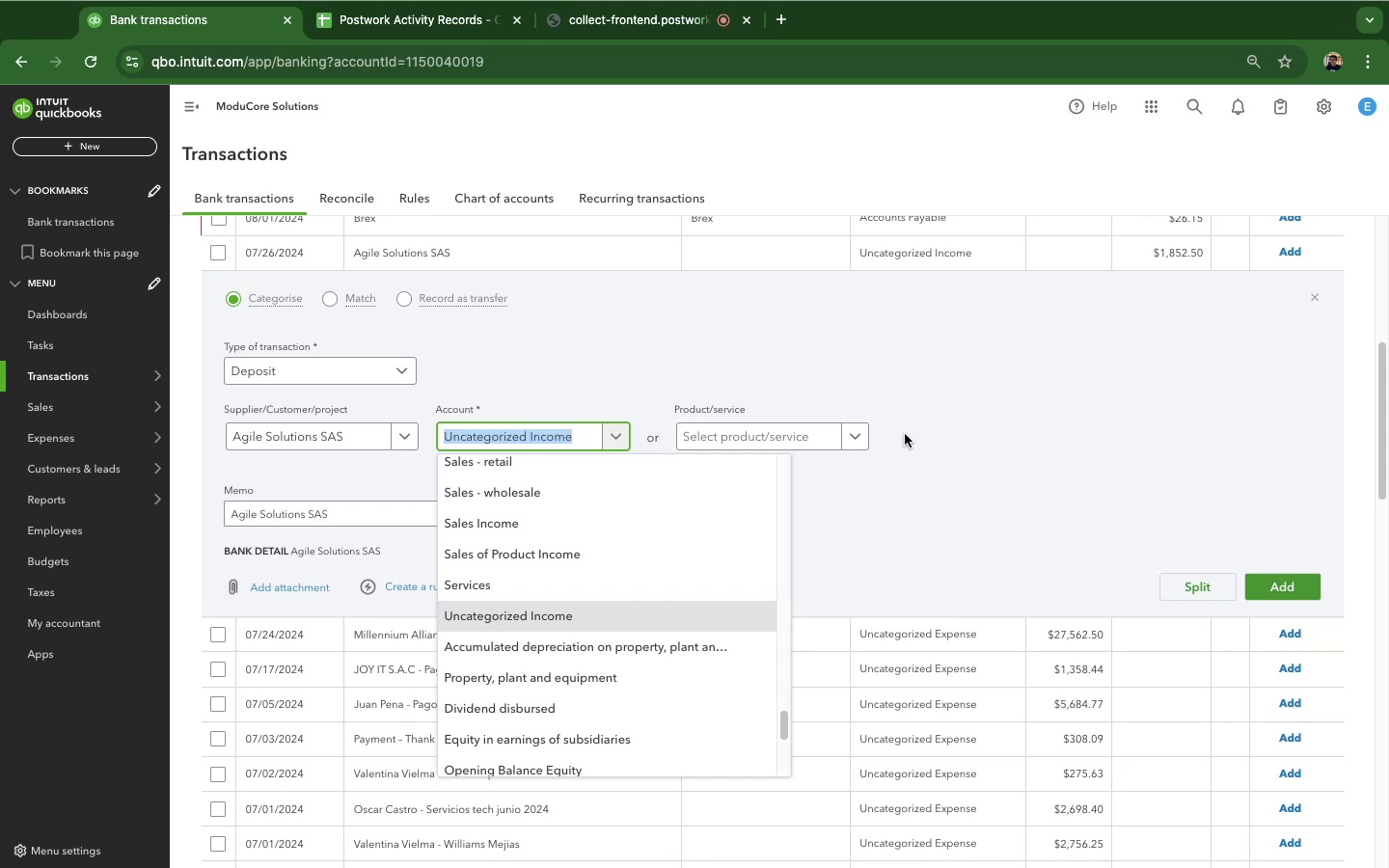 
wait(46.44)
 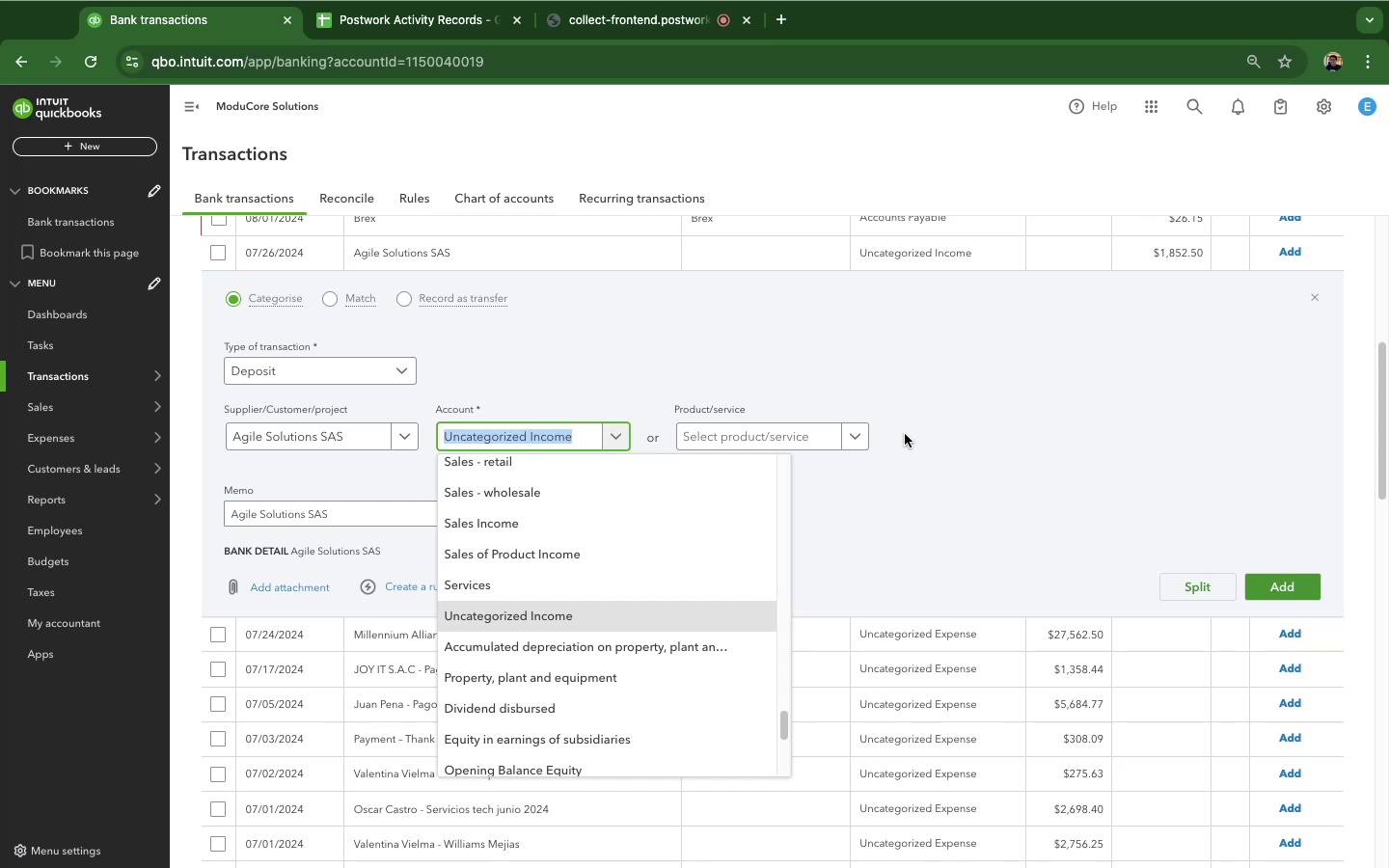 
type(info)
 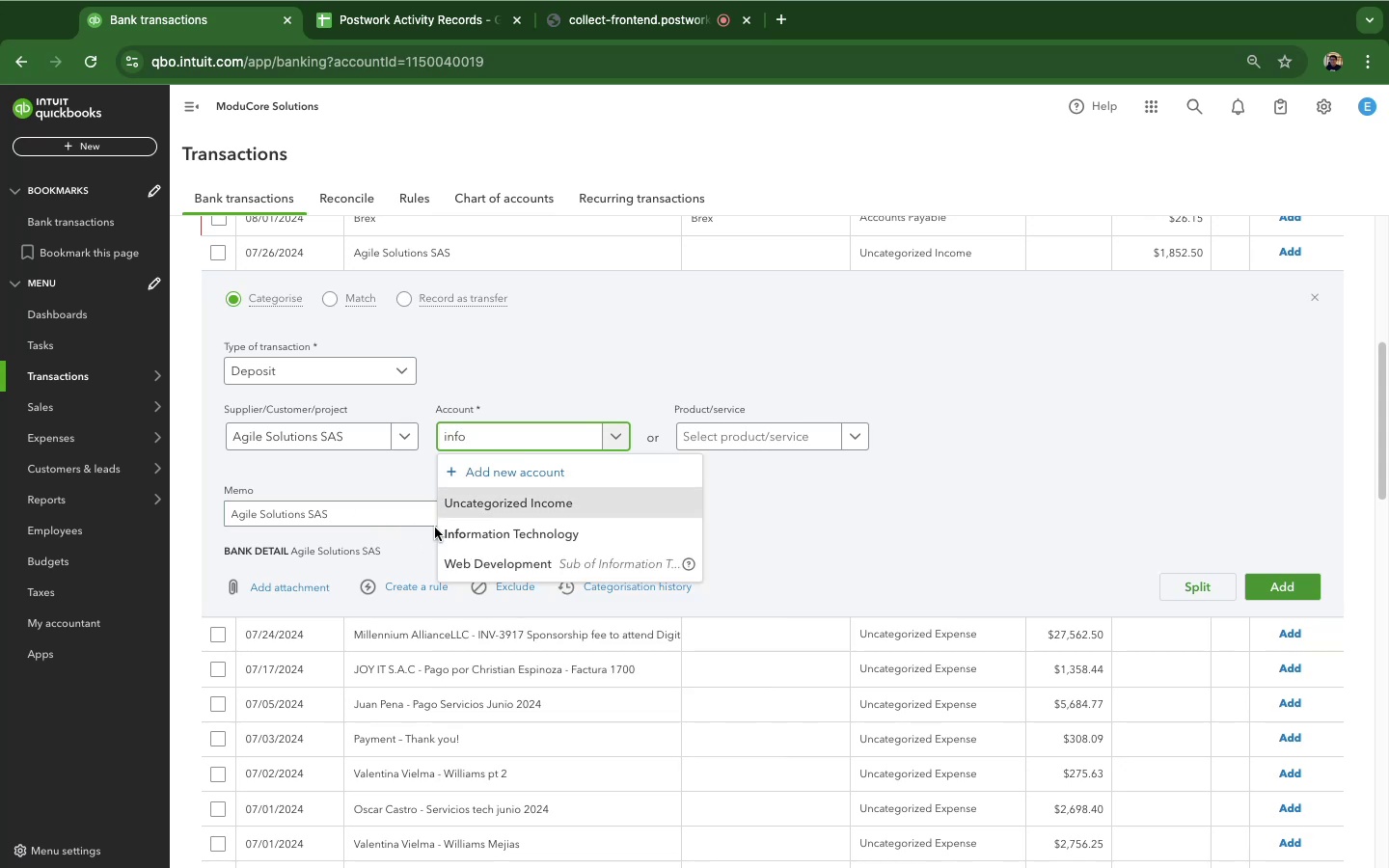 
left_click([475, 536])
 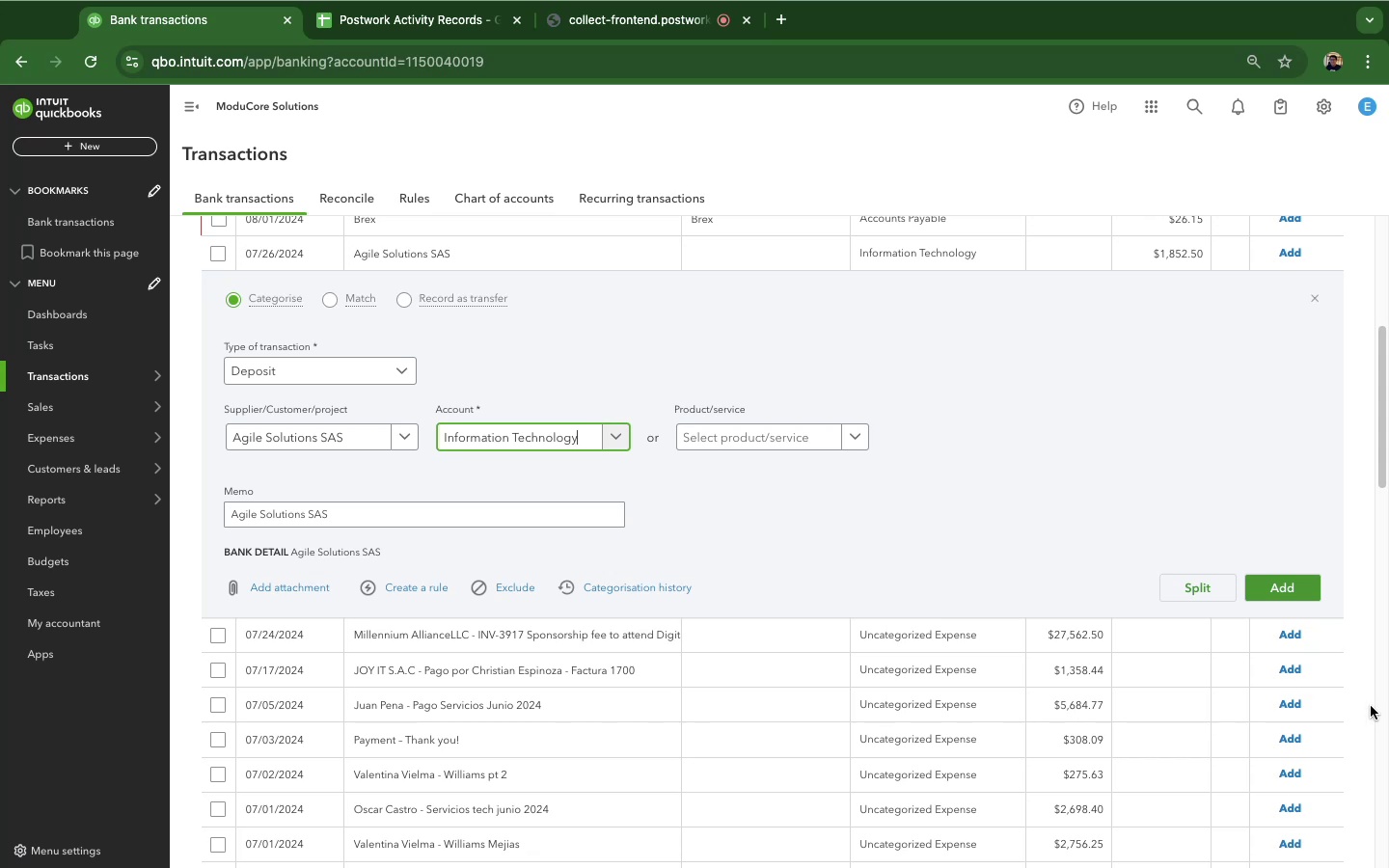 
left_click([1281, 587])
 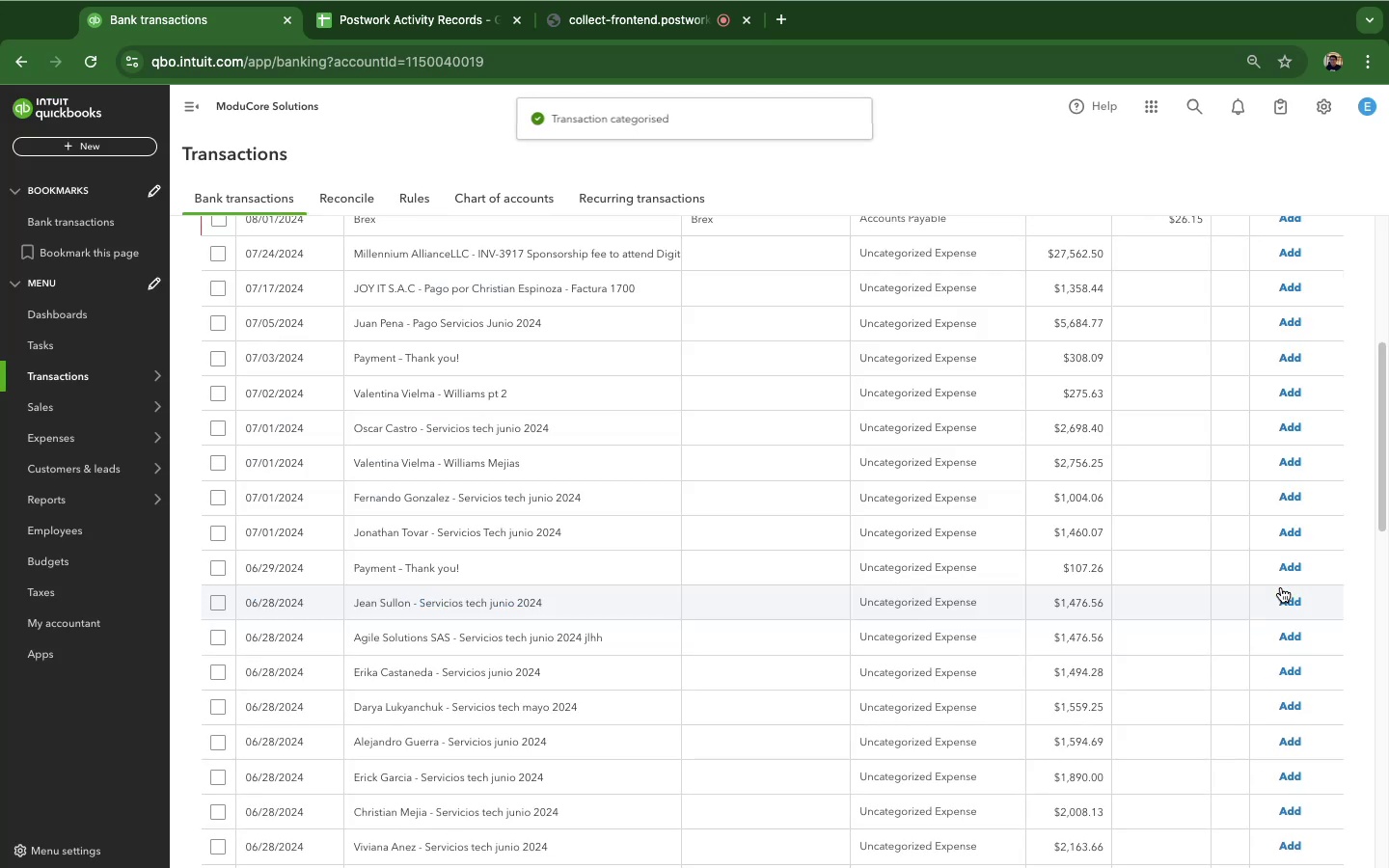 
scroll: coordinate [375, 511], scroll_direction: down, amount: 31.0
 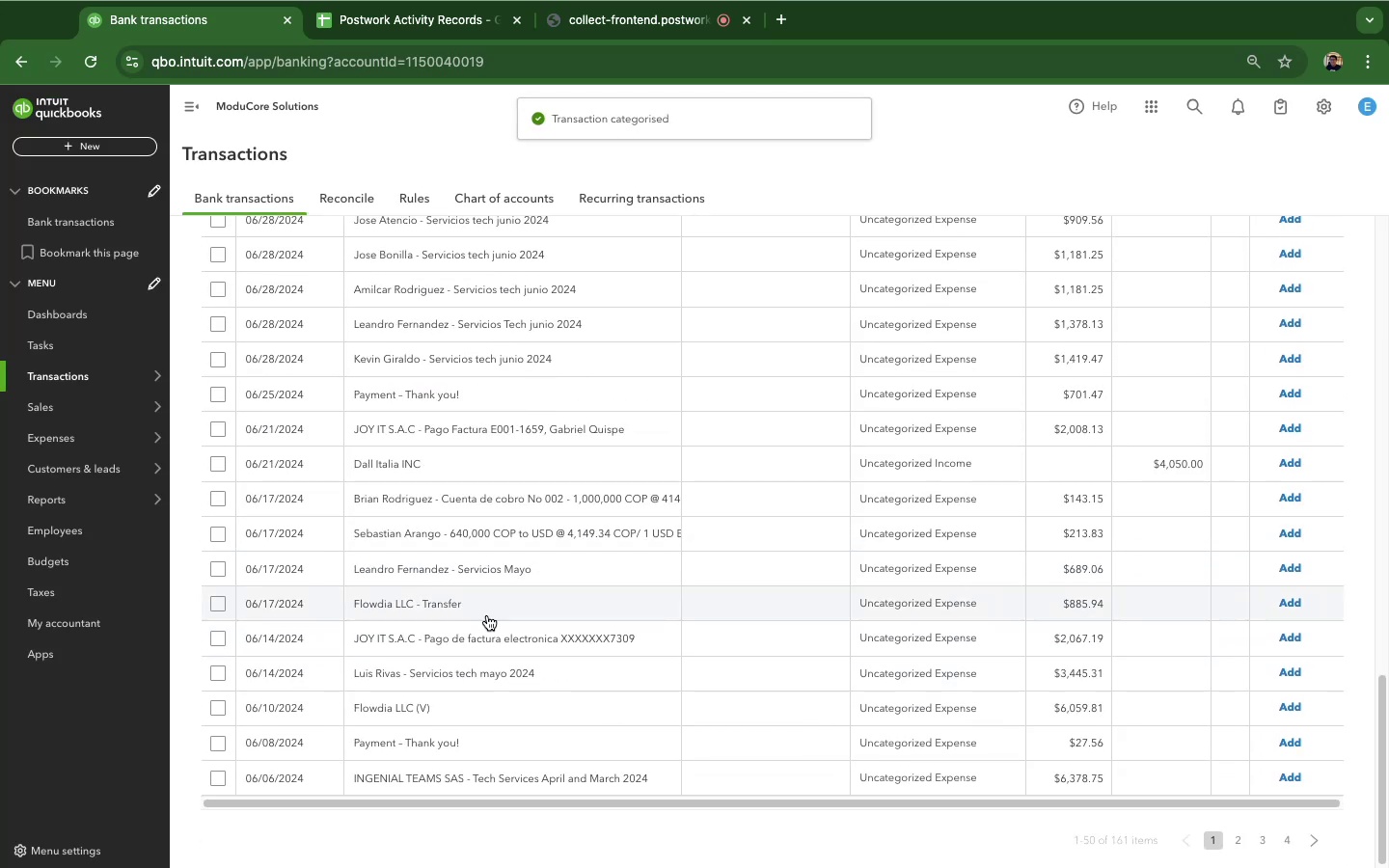 
scroll: coordinate [487, 615], scroll_direction: up, amount: 38.0
 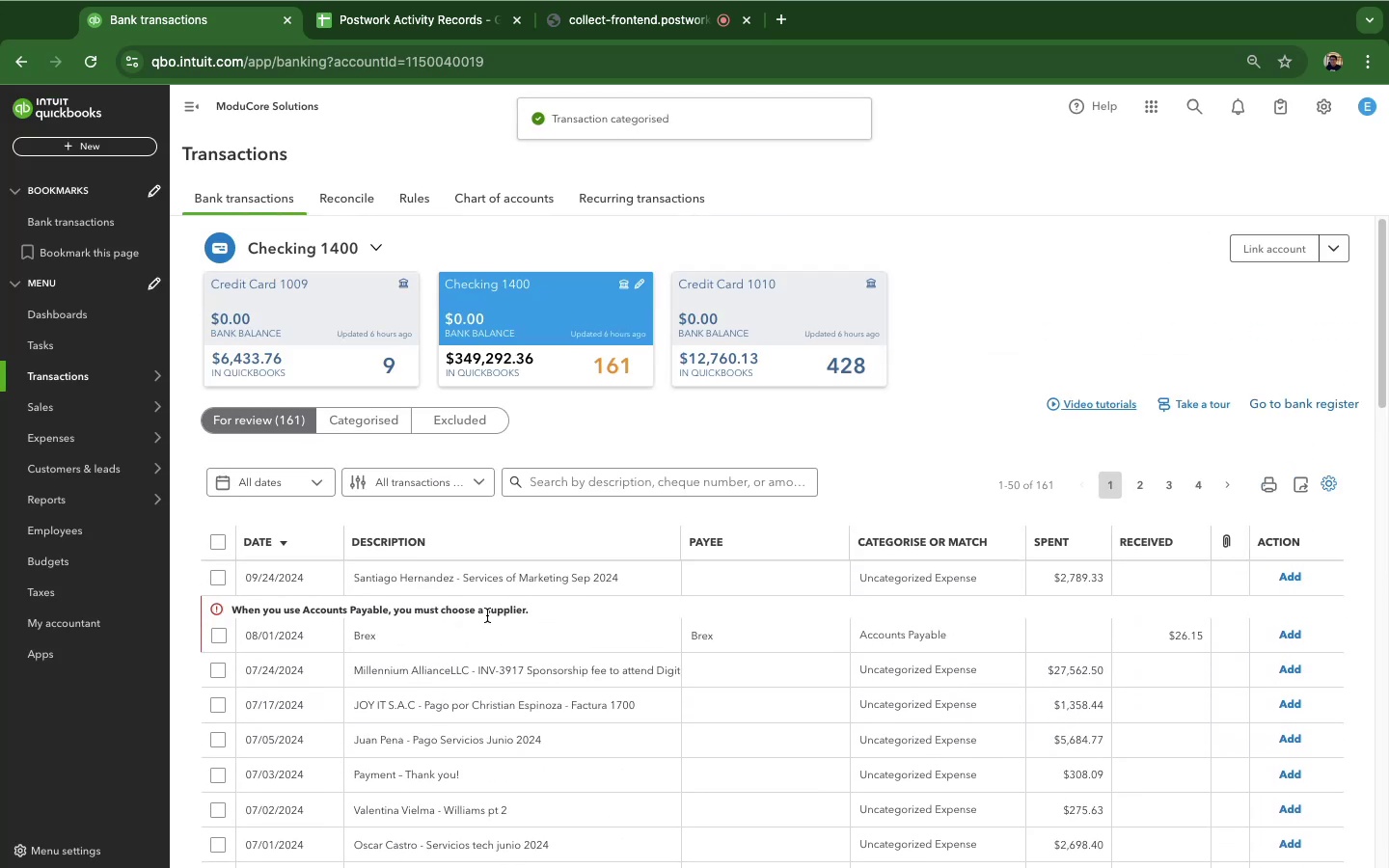 
scroll: coordinate [487, 615], scroll_direction: down, amount: 2.0
 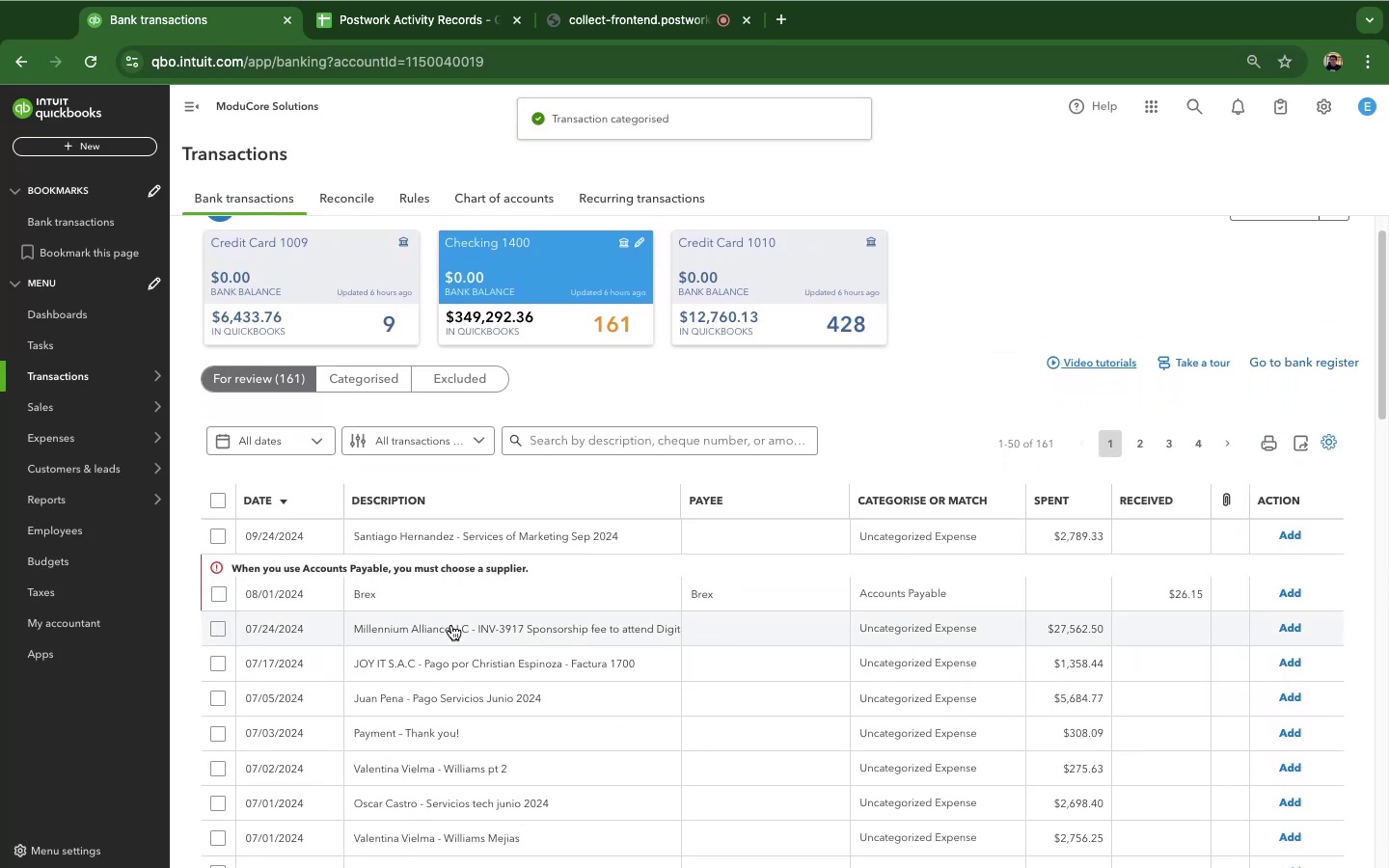 
left_click([451, 625])
 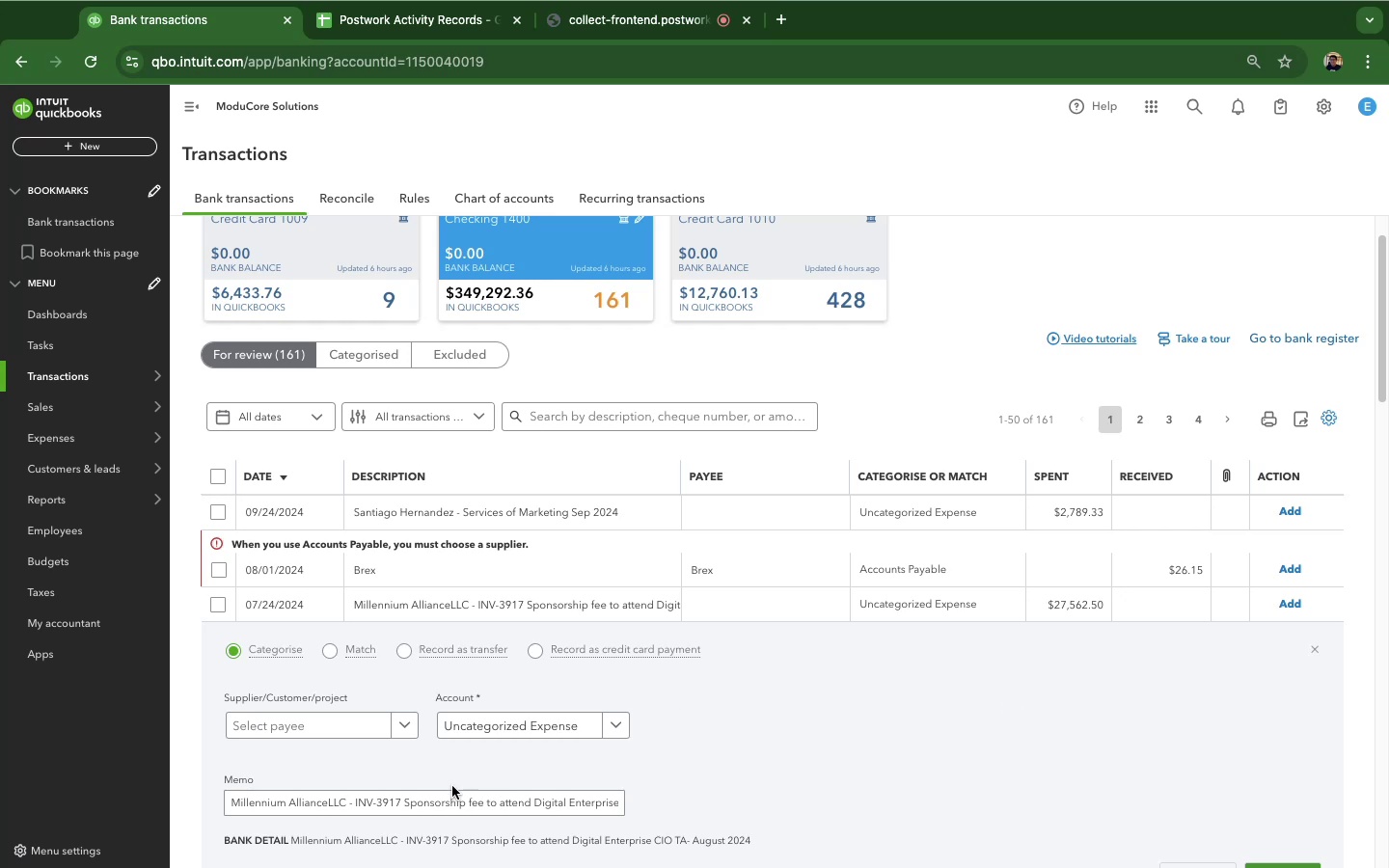 
wait(5.12)
 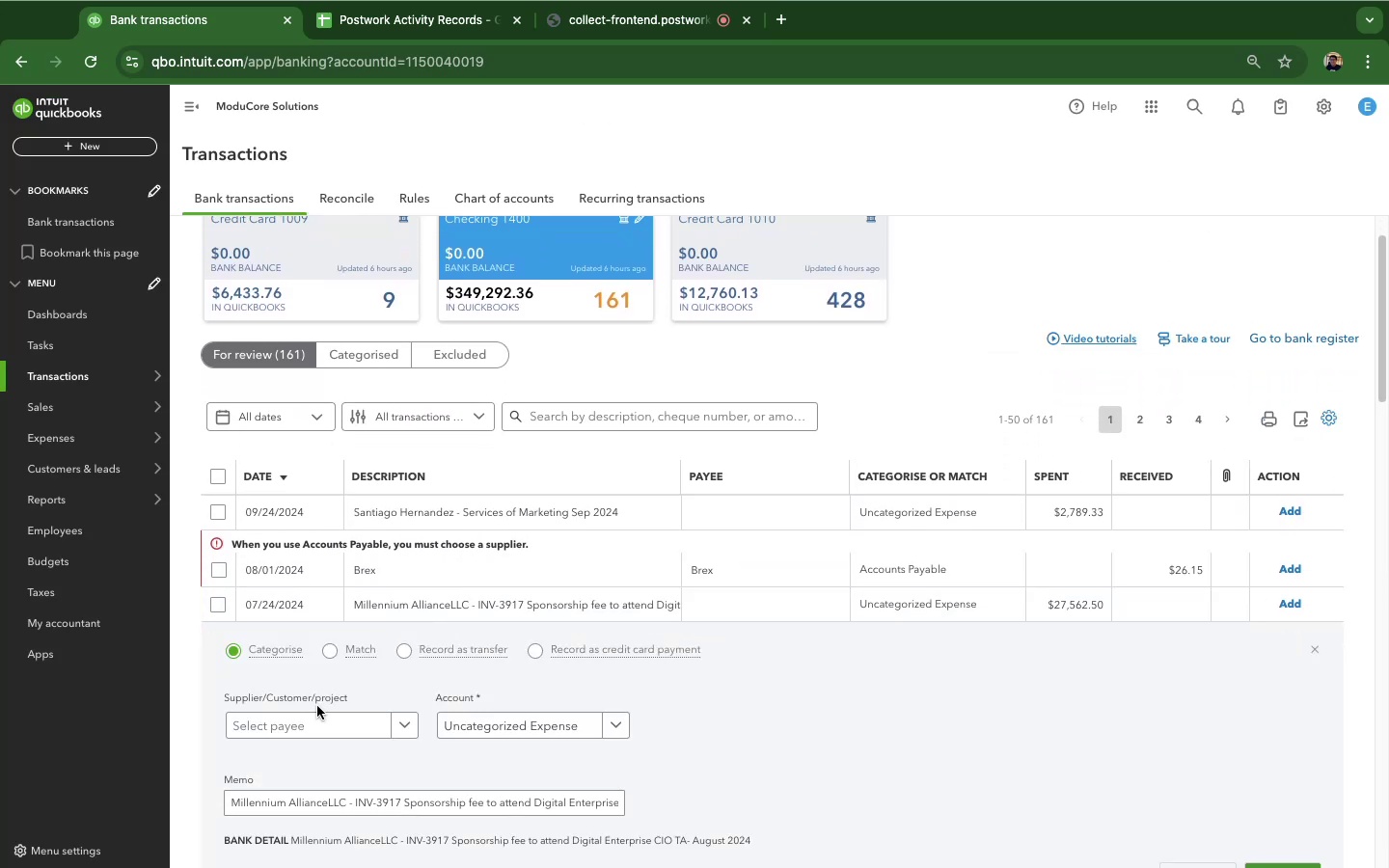 
left_click_drag(start_coordinate=[347, 803], to_coordinate=[217, 810])
 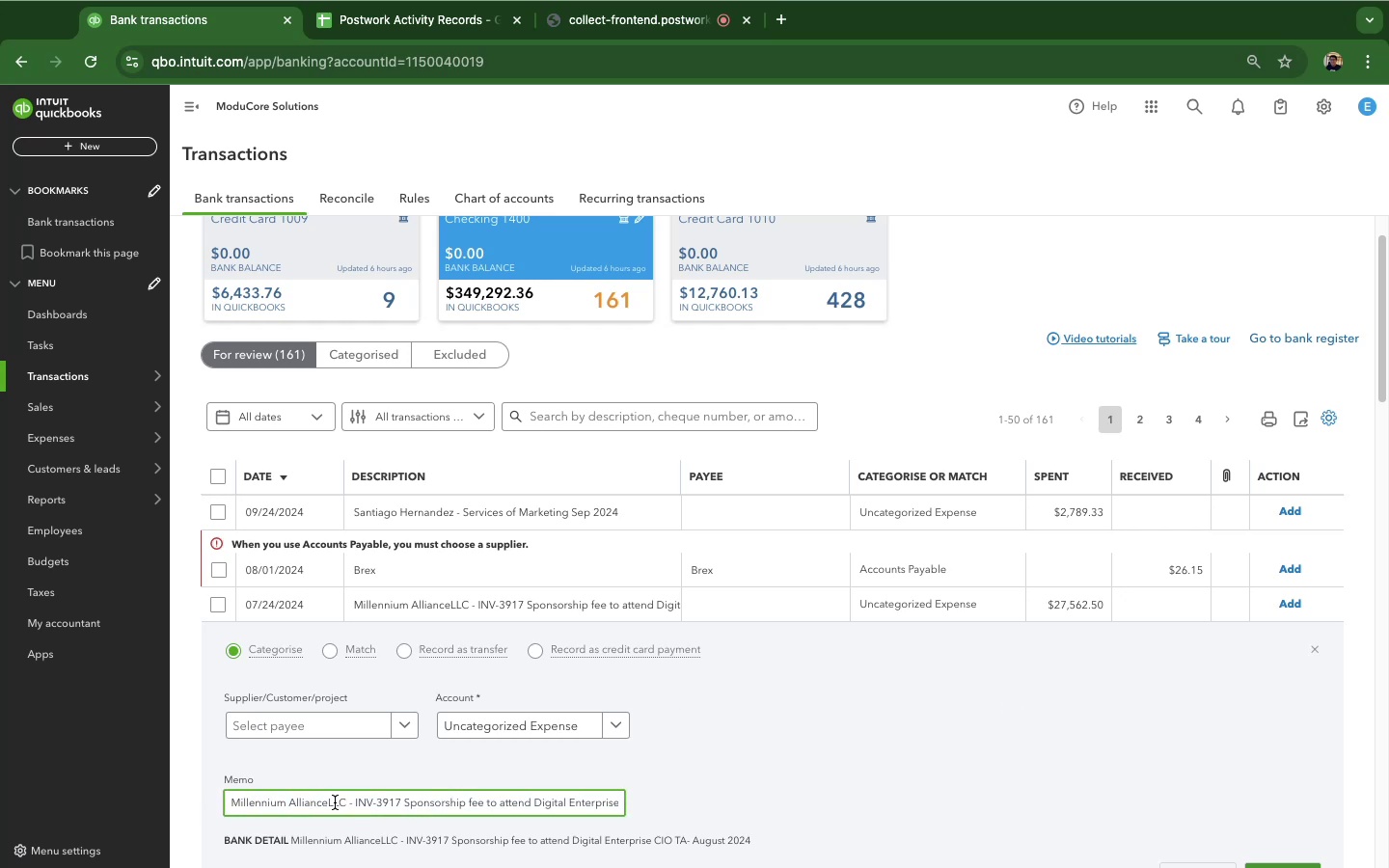 
left_click([335, 802])
 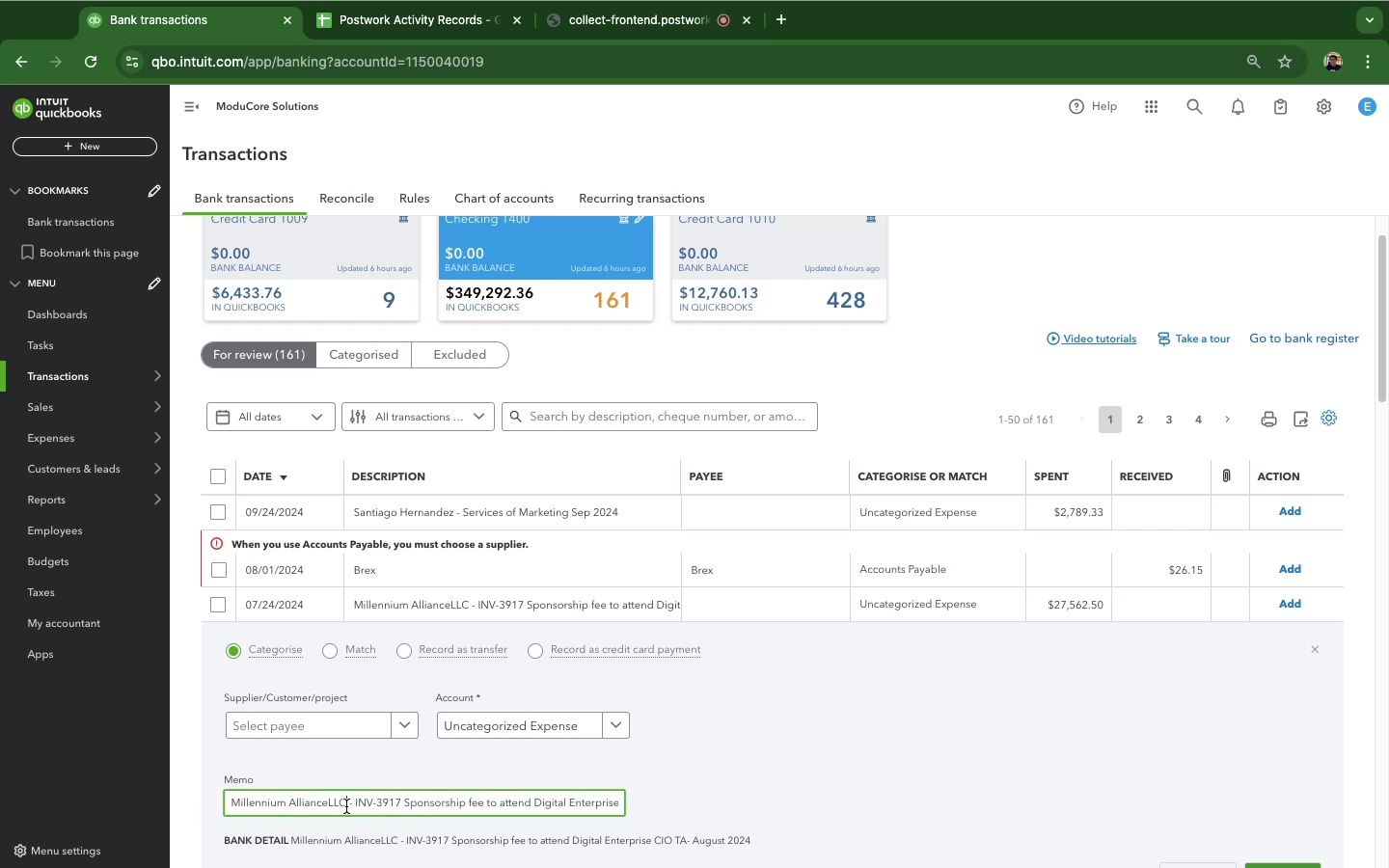 
left_click_drag(start_coordinate=[346, 806], to_coordinate=[227, 804])
 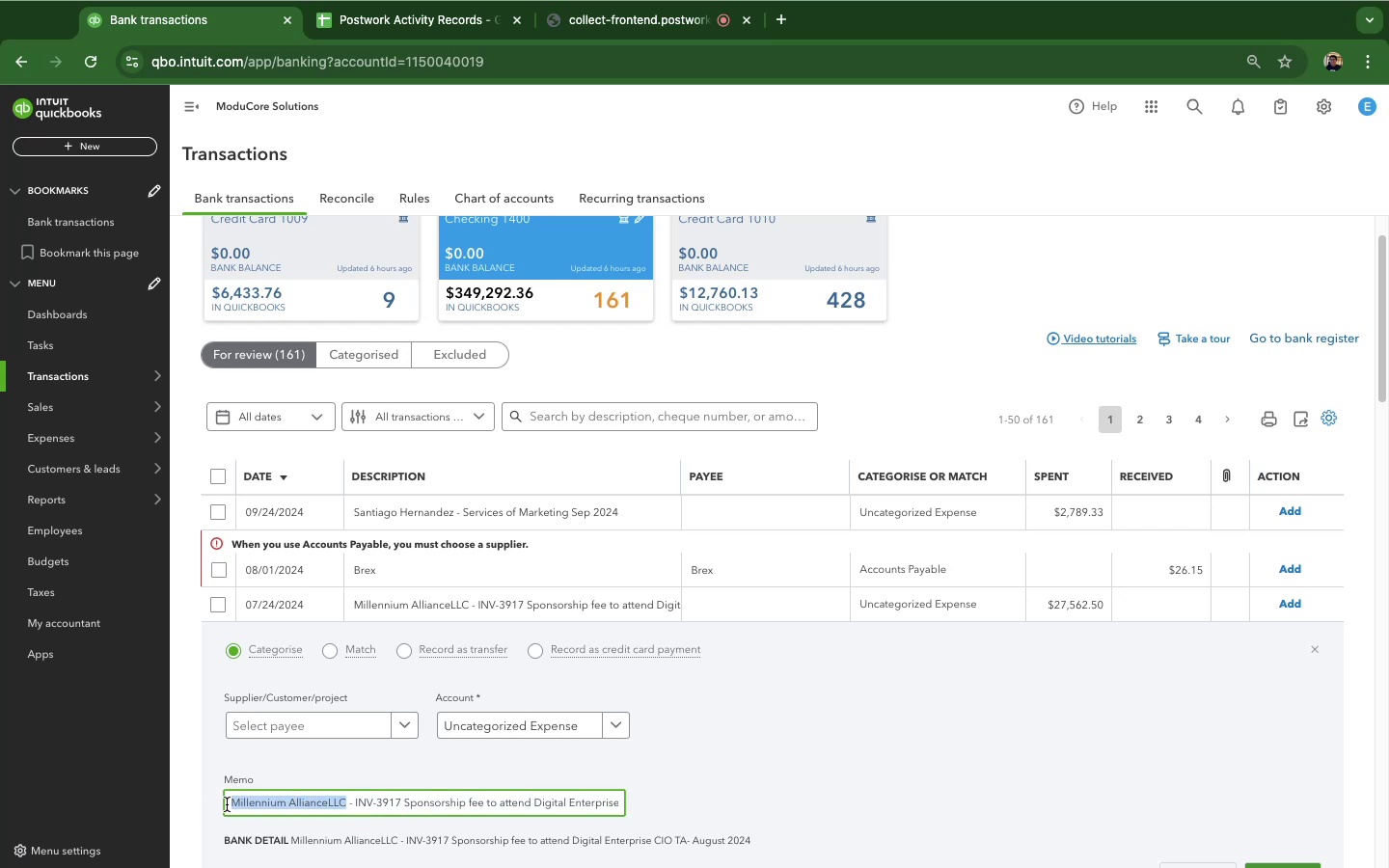 
key(Meta+C)
 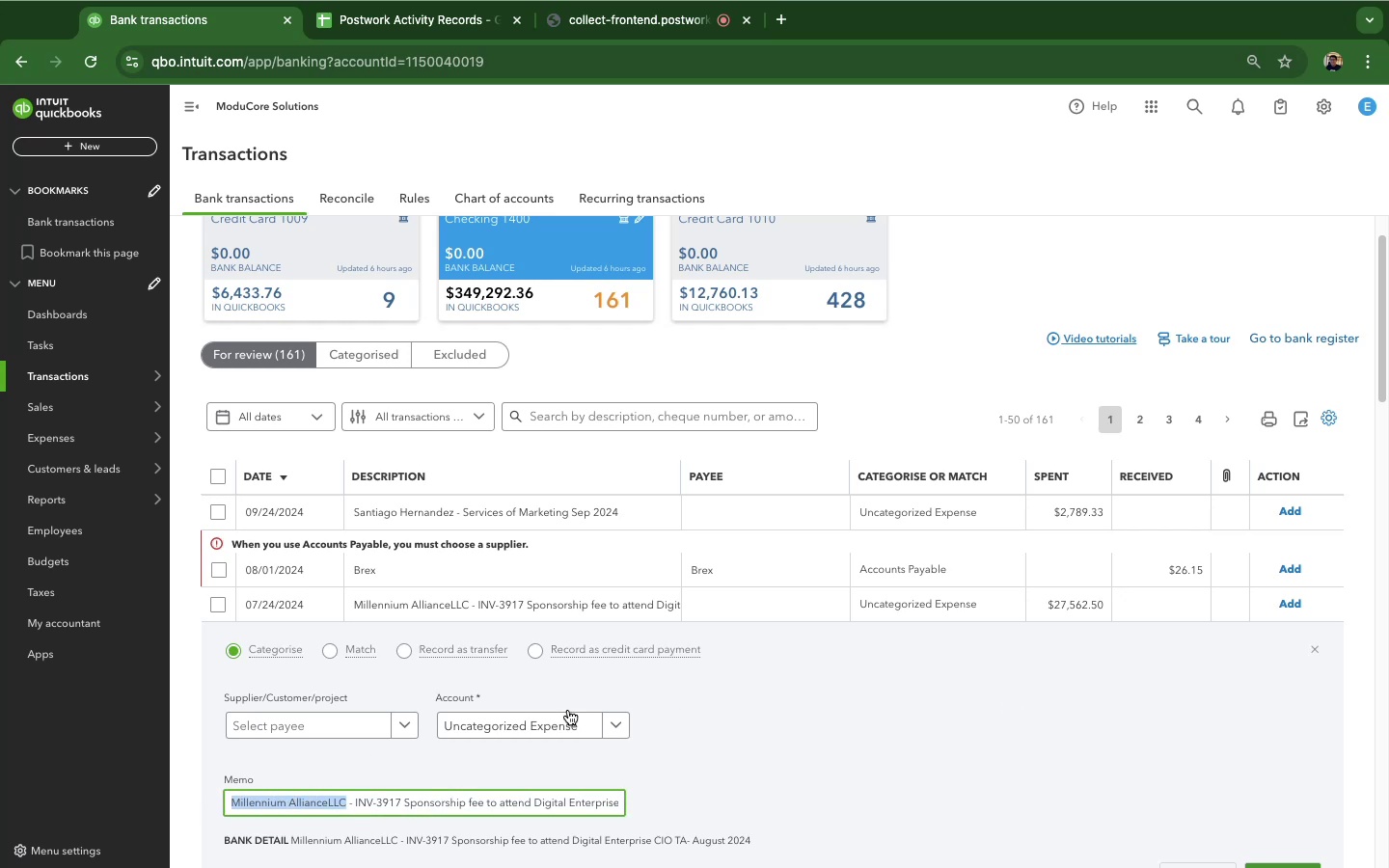 
hold_key(key=C, duration=0.32)
 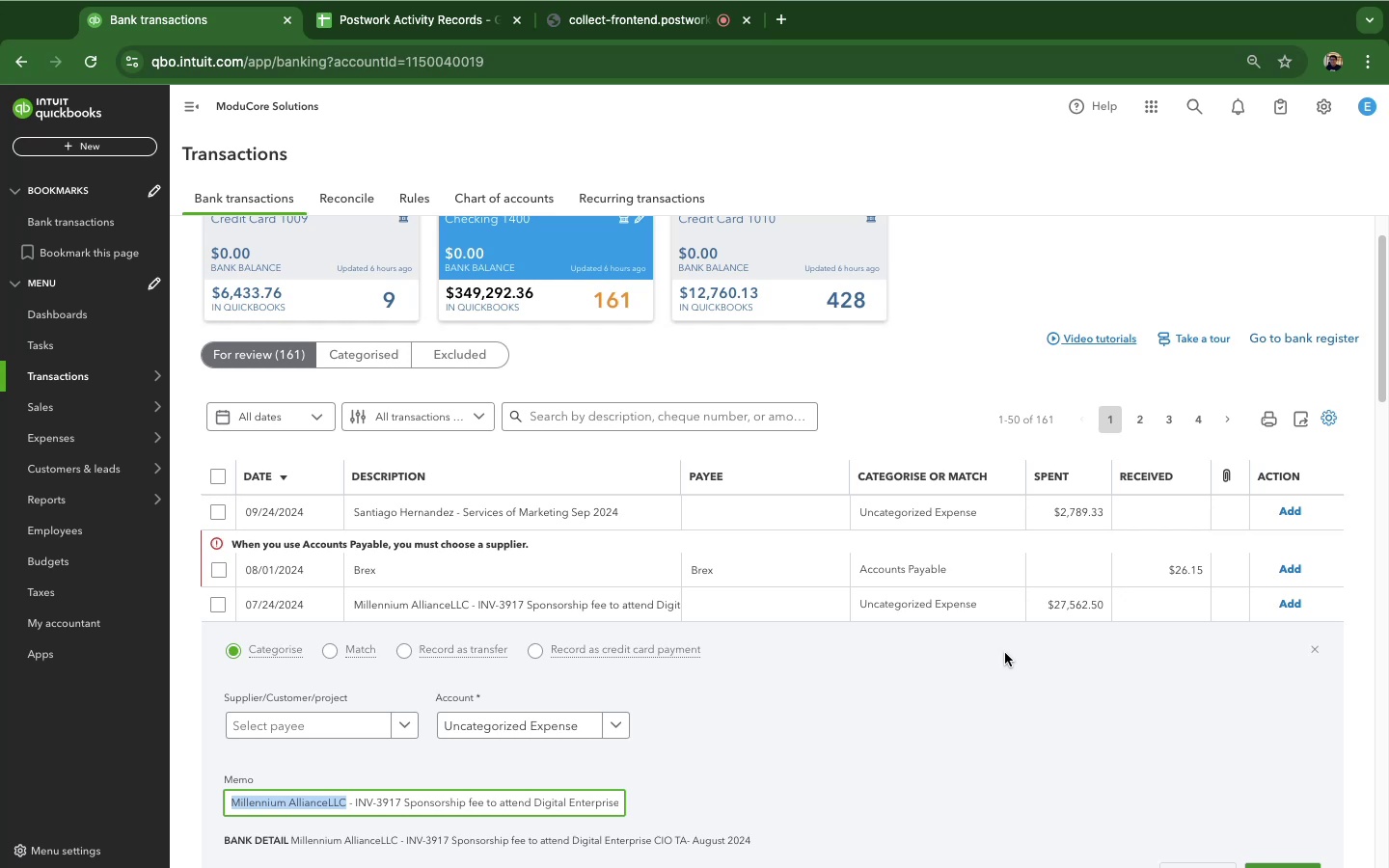 
wait(21.81)
 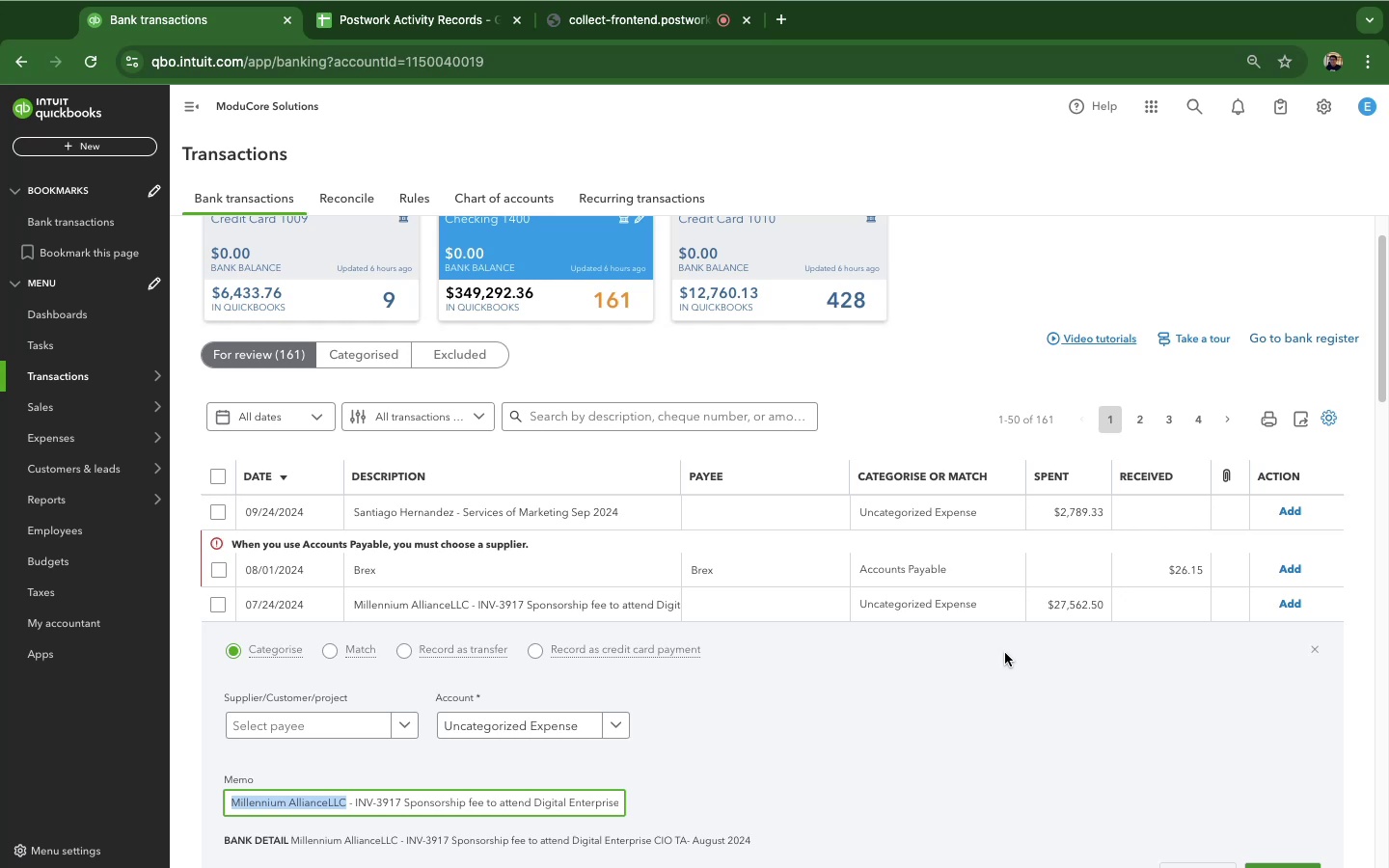 
key(Meta+C)
 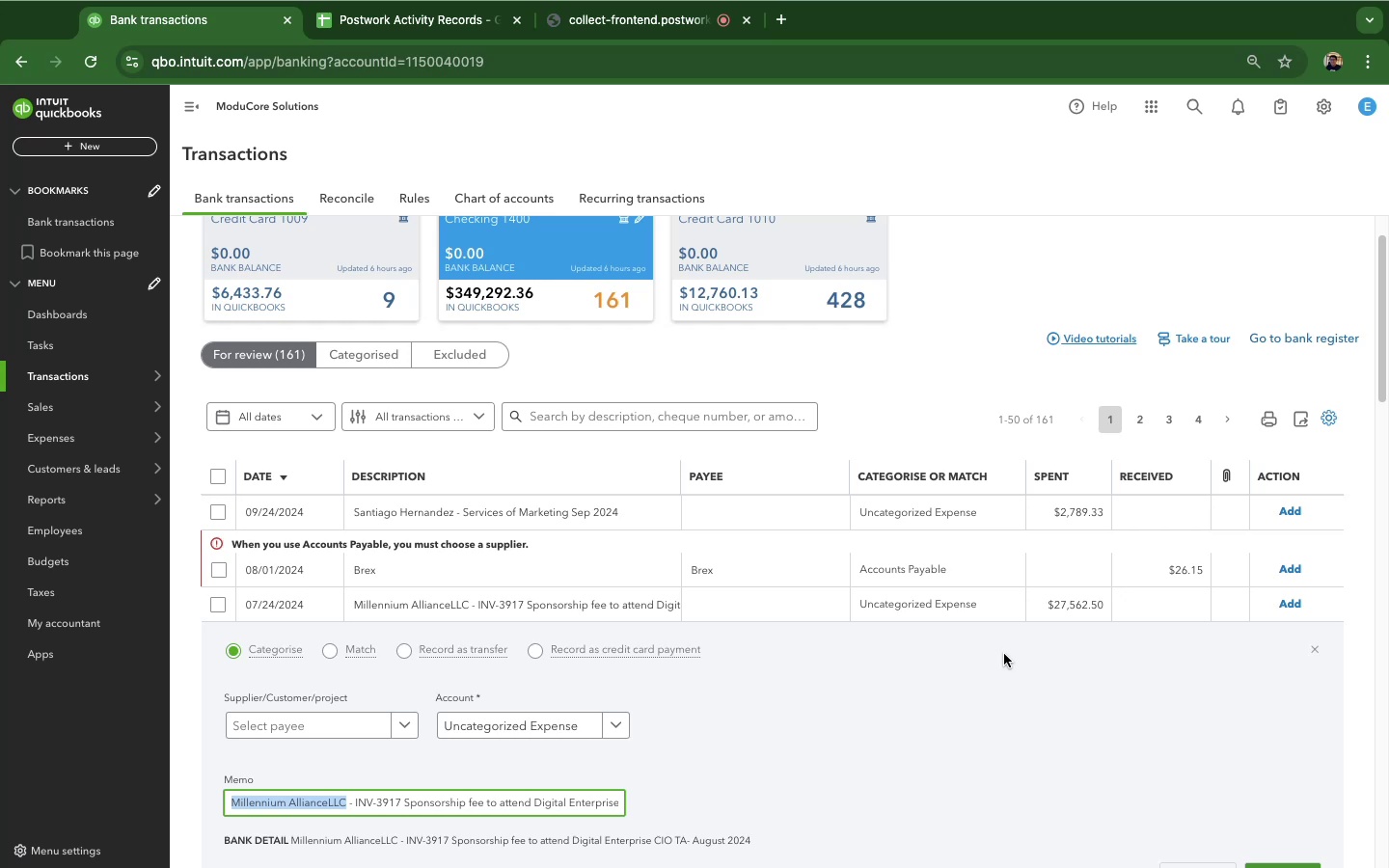 
wait(10.16)
 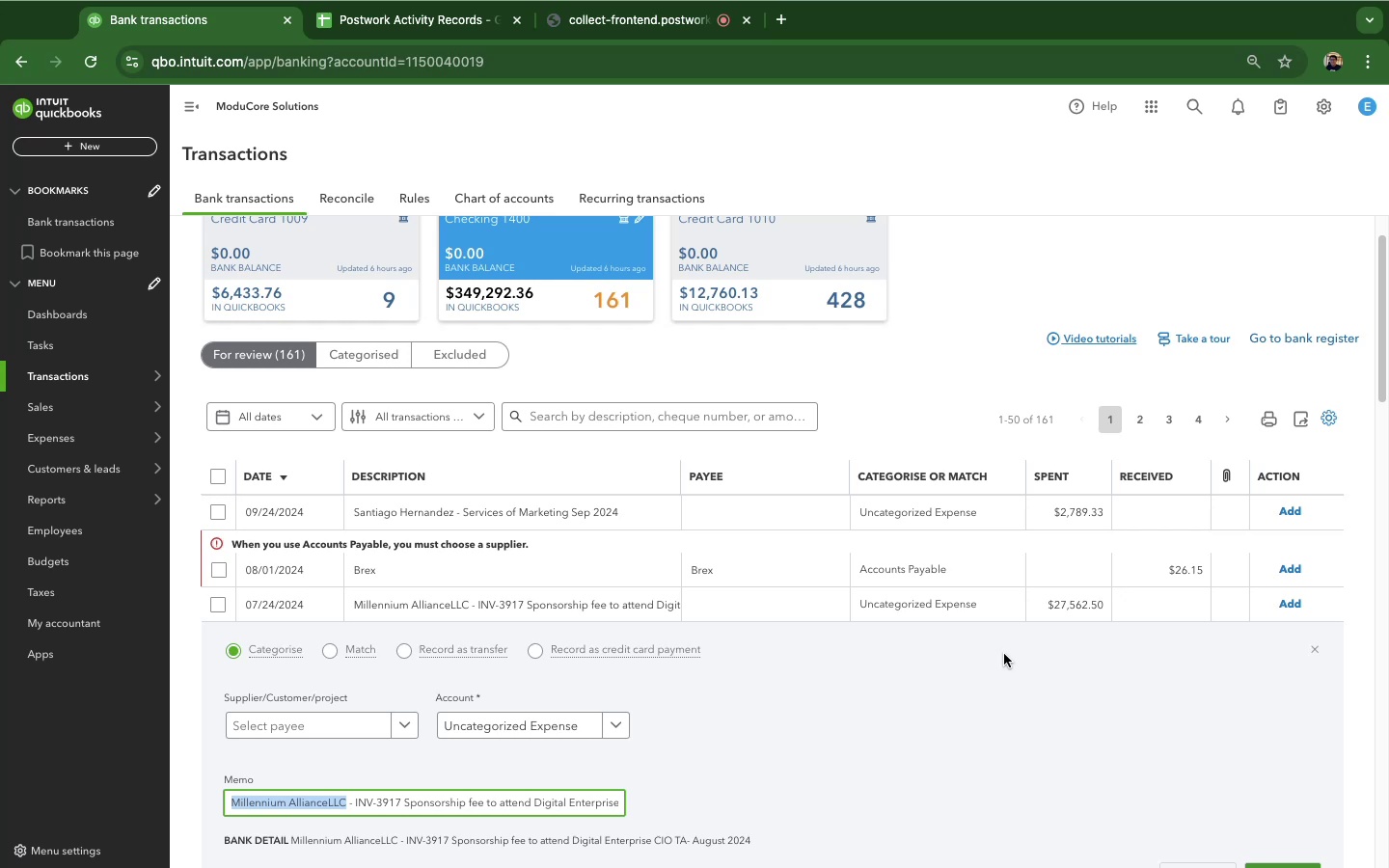 
hold_key(key=CommandLeft, duration=2.01)
 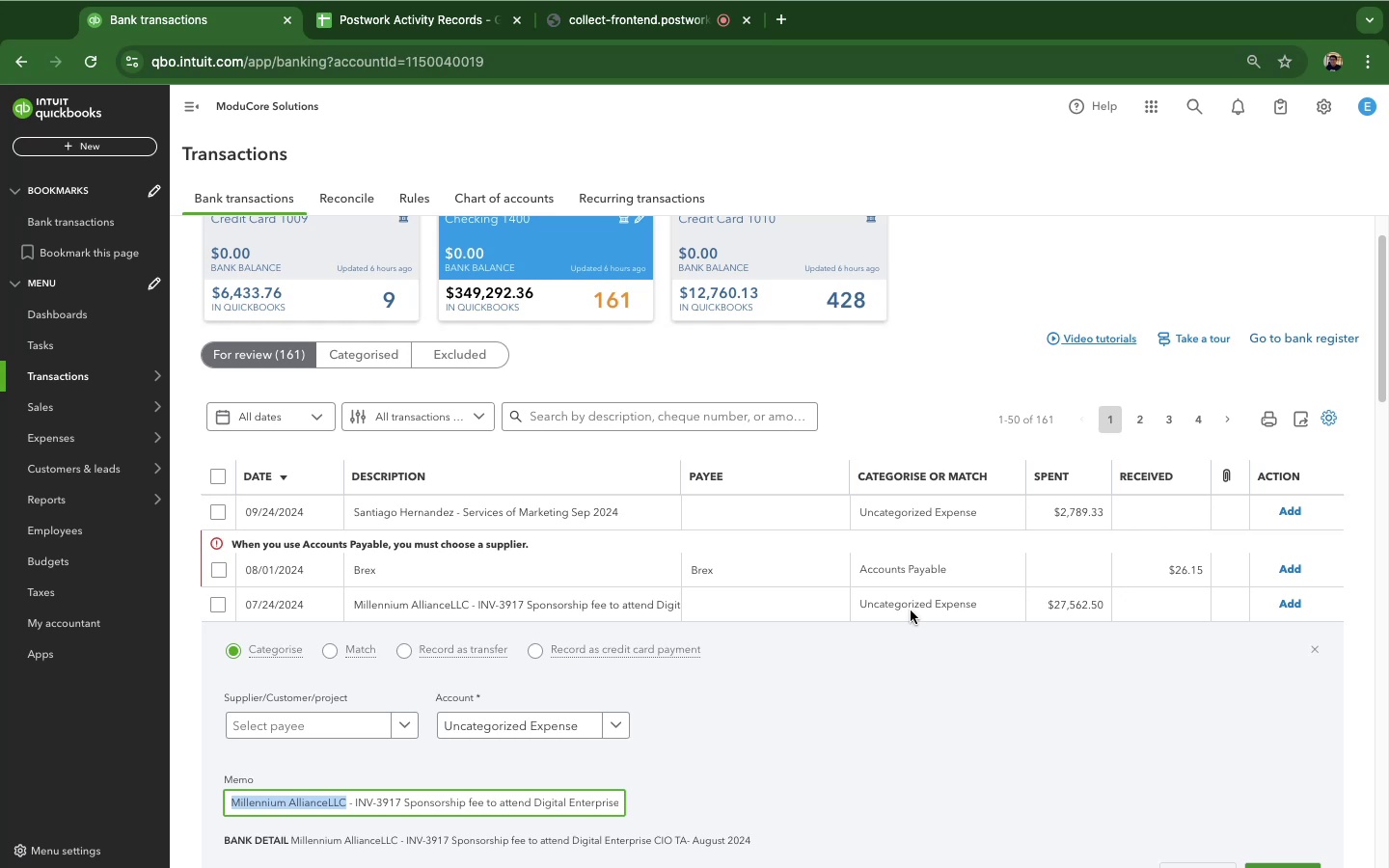 
hold_key(key=C, duration=0.88)
 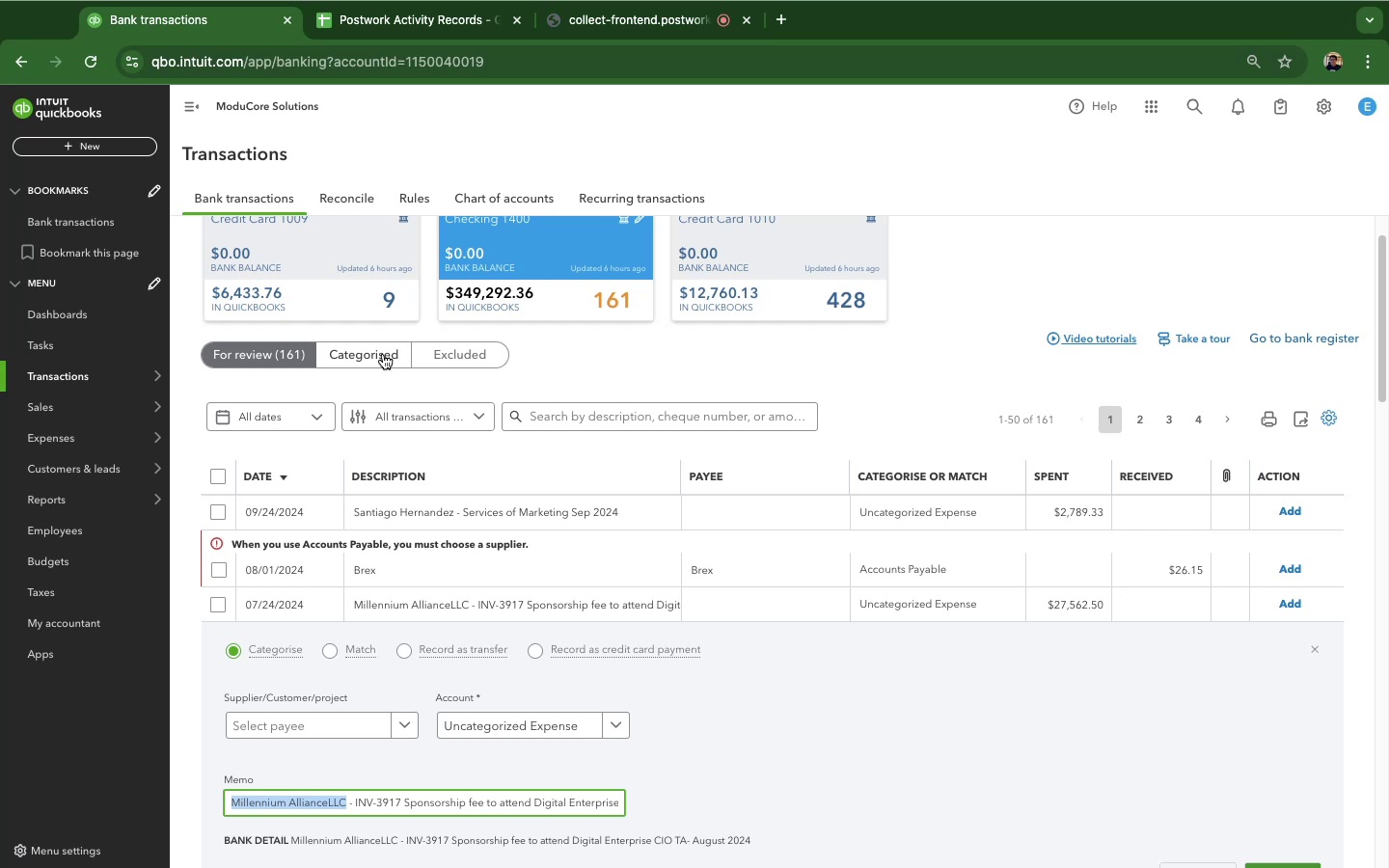 
wait(47.42)
 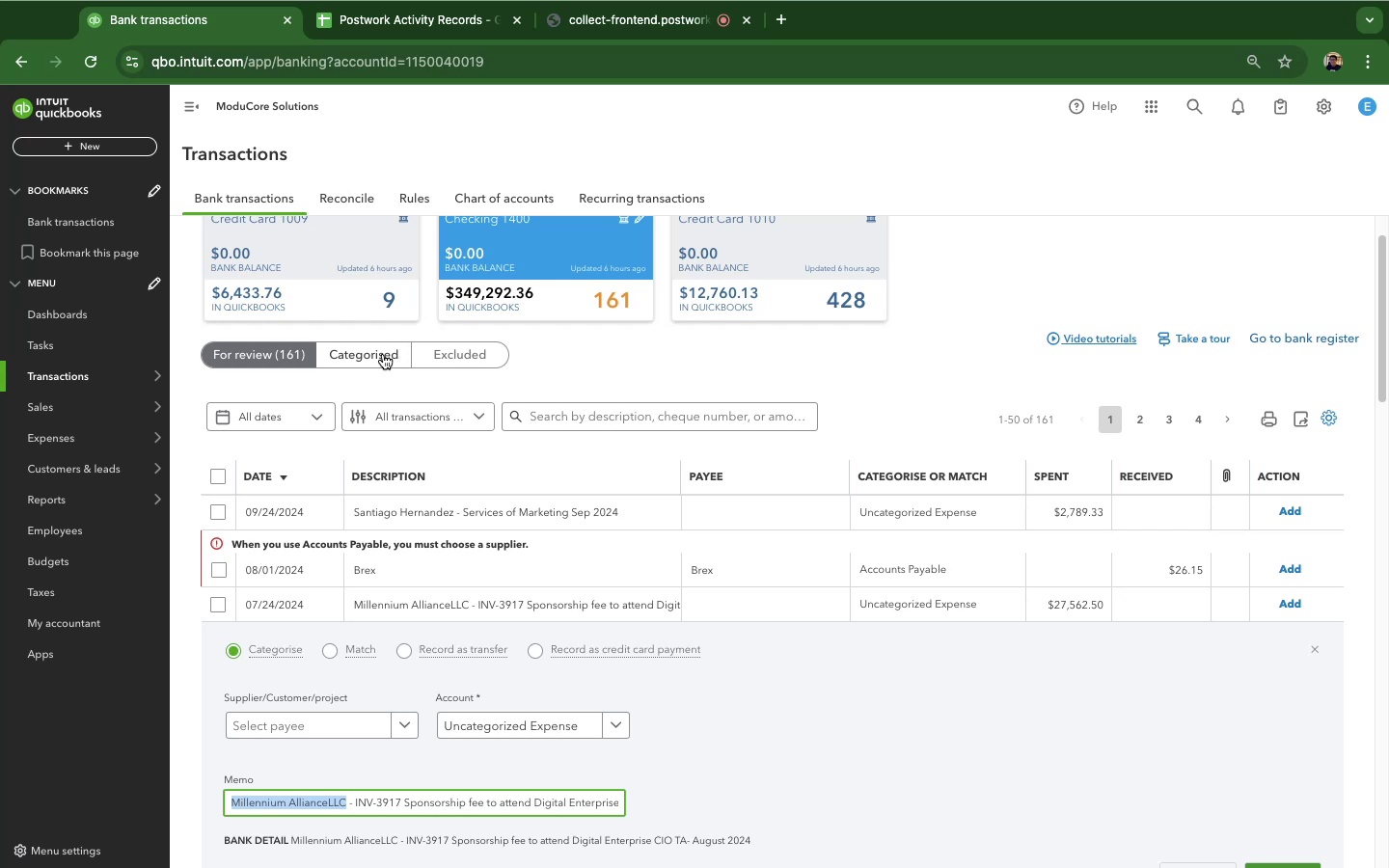 
scroll: coordinate [932, 715], scroll_direction: down, amount: 22.0
 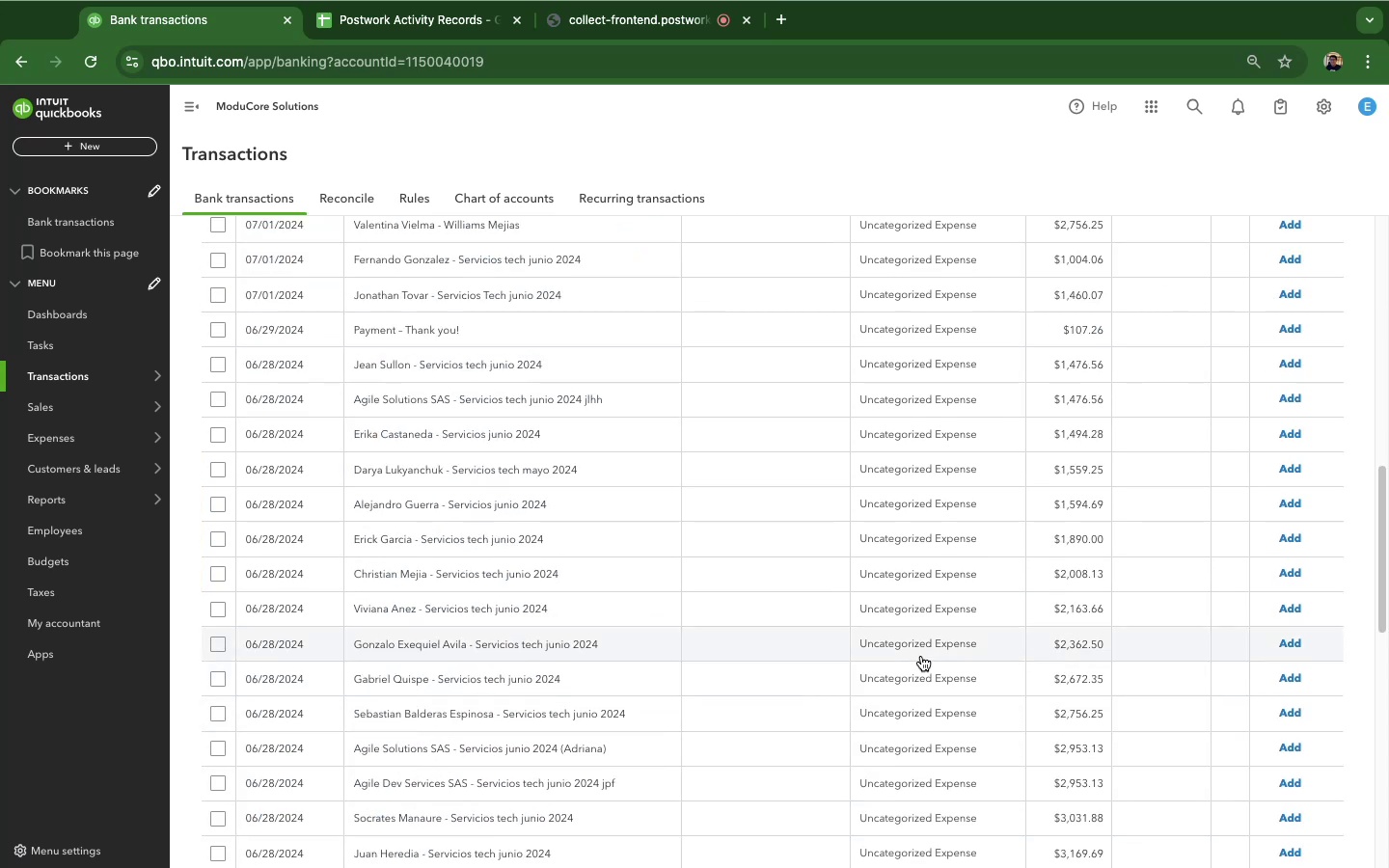 
scroll: coordinate [921, 656], scroll_direction: up, amount: 14.0
 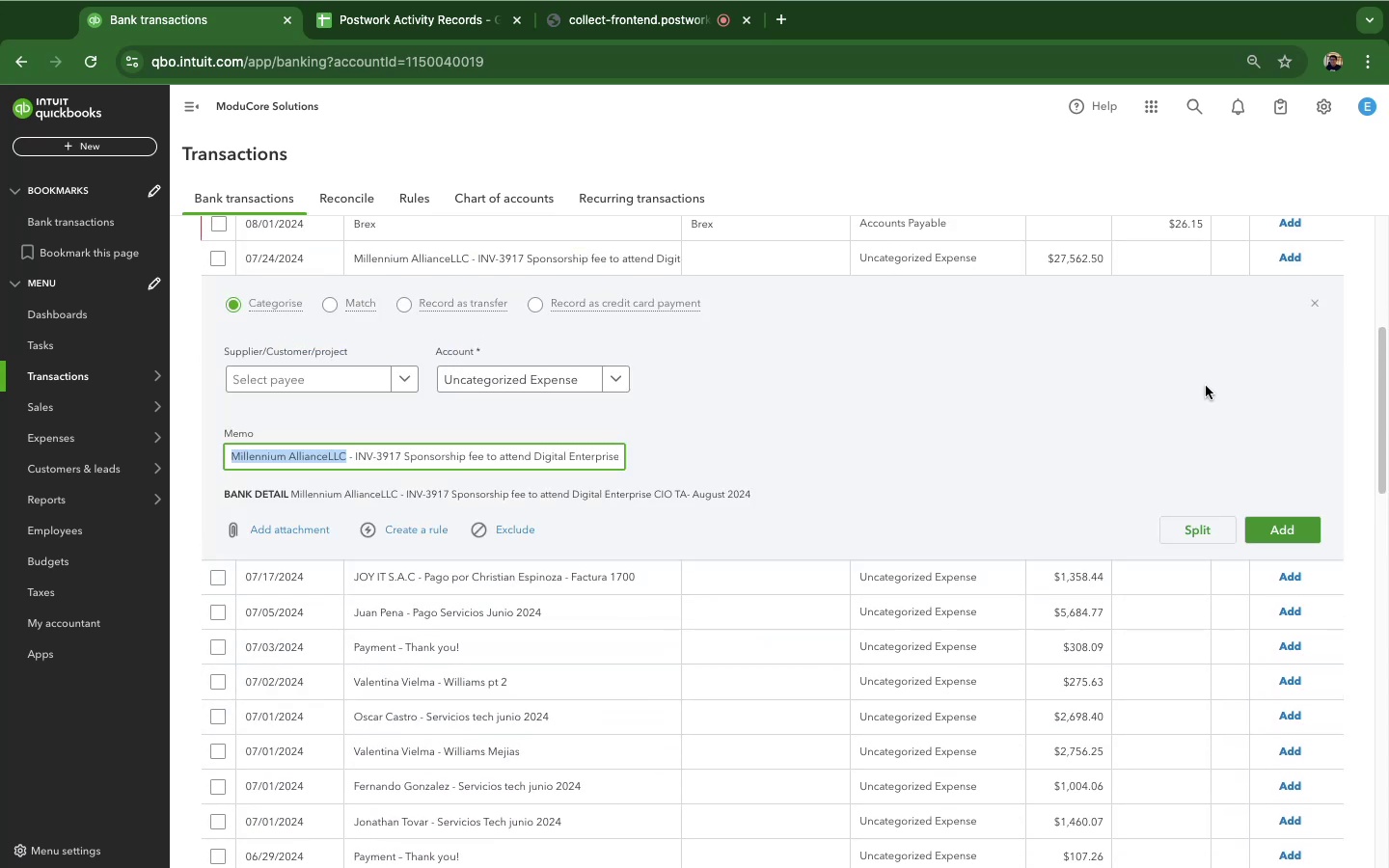 
wait(9.73)
 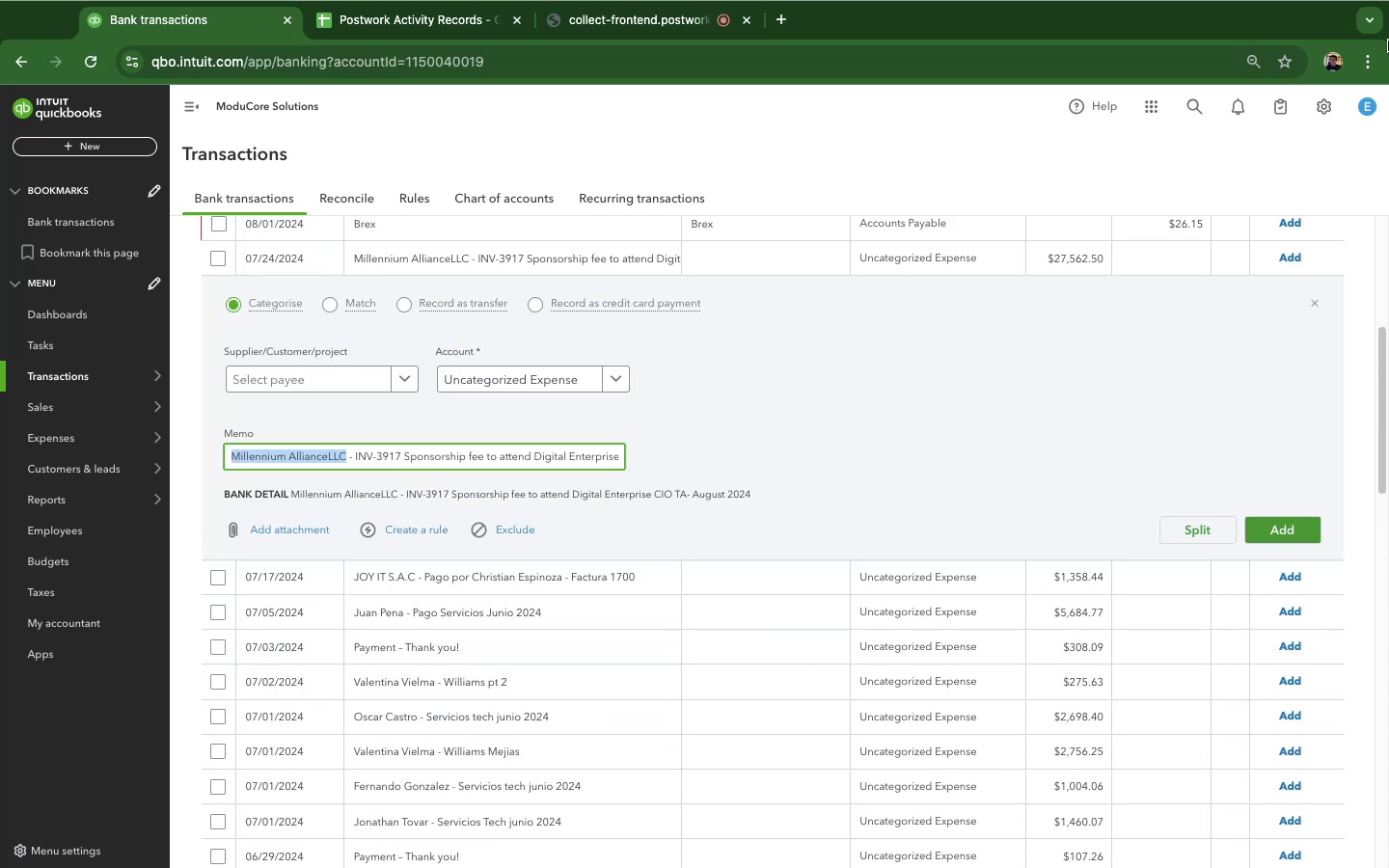 
key(Meta+C)
 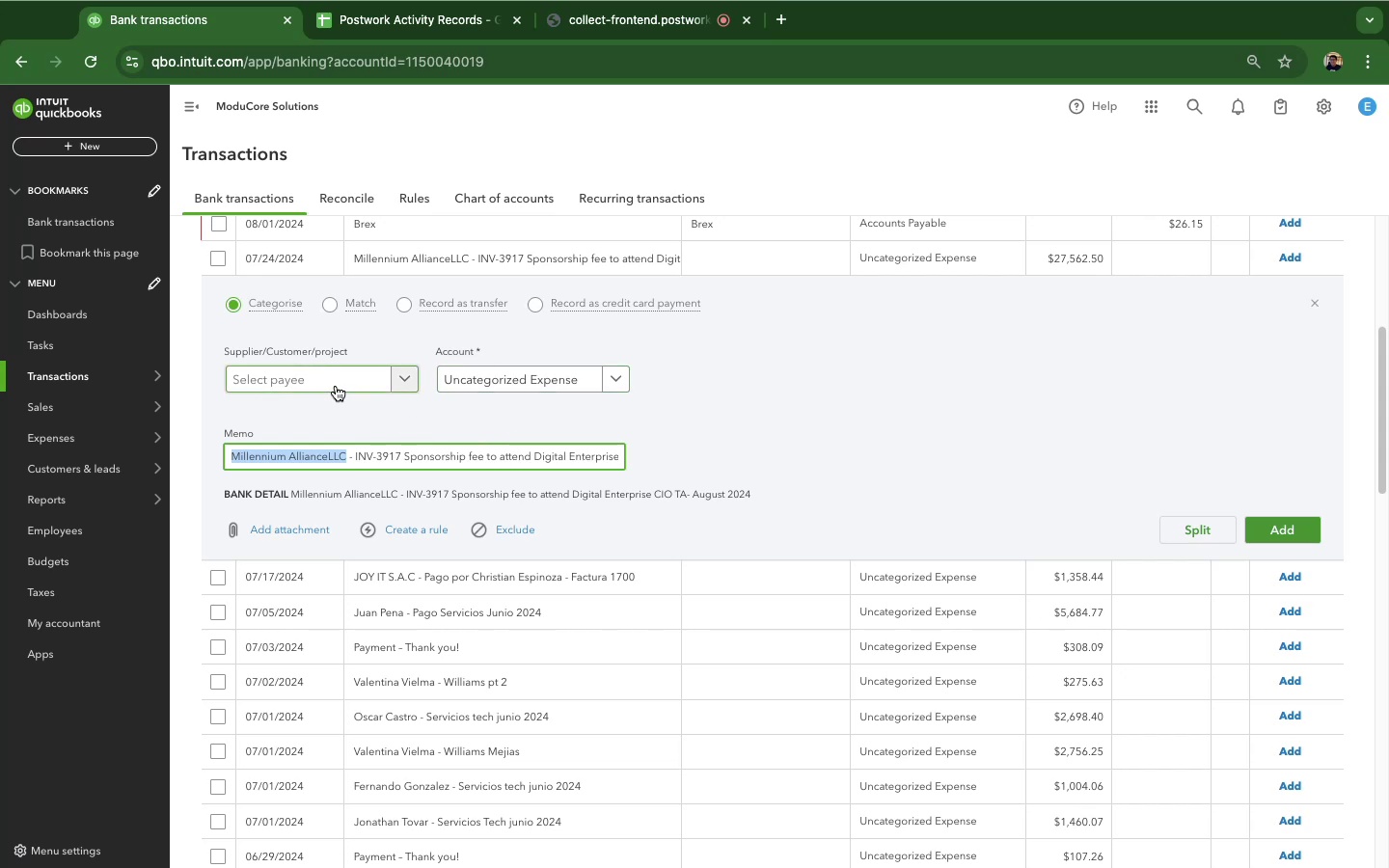 
left_click([336, 386])
 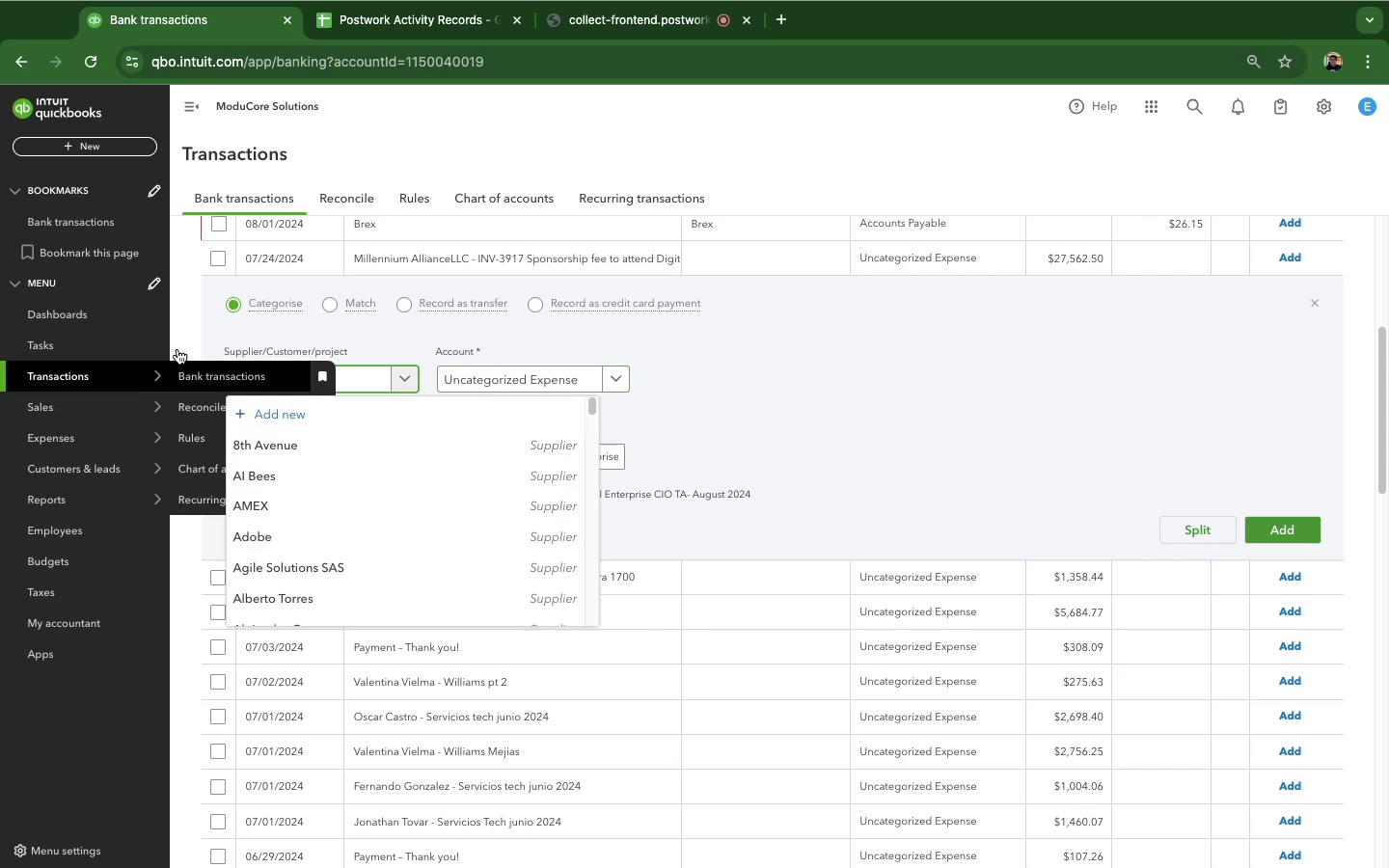 
left_click([186, 326])
 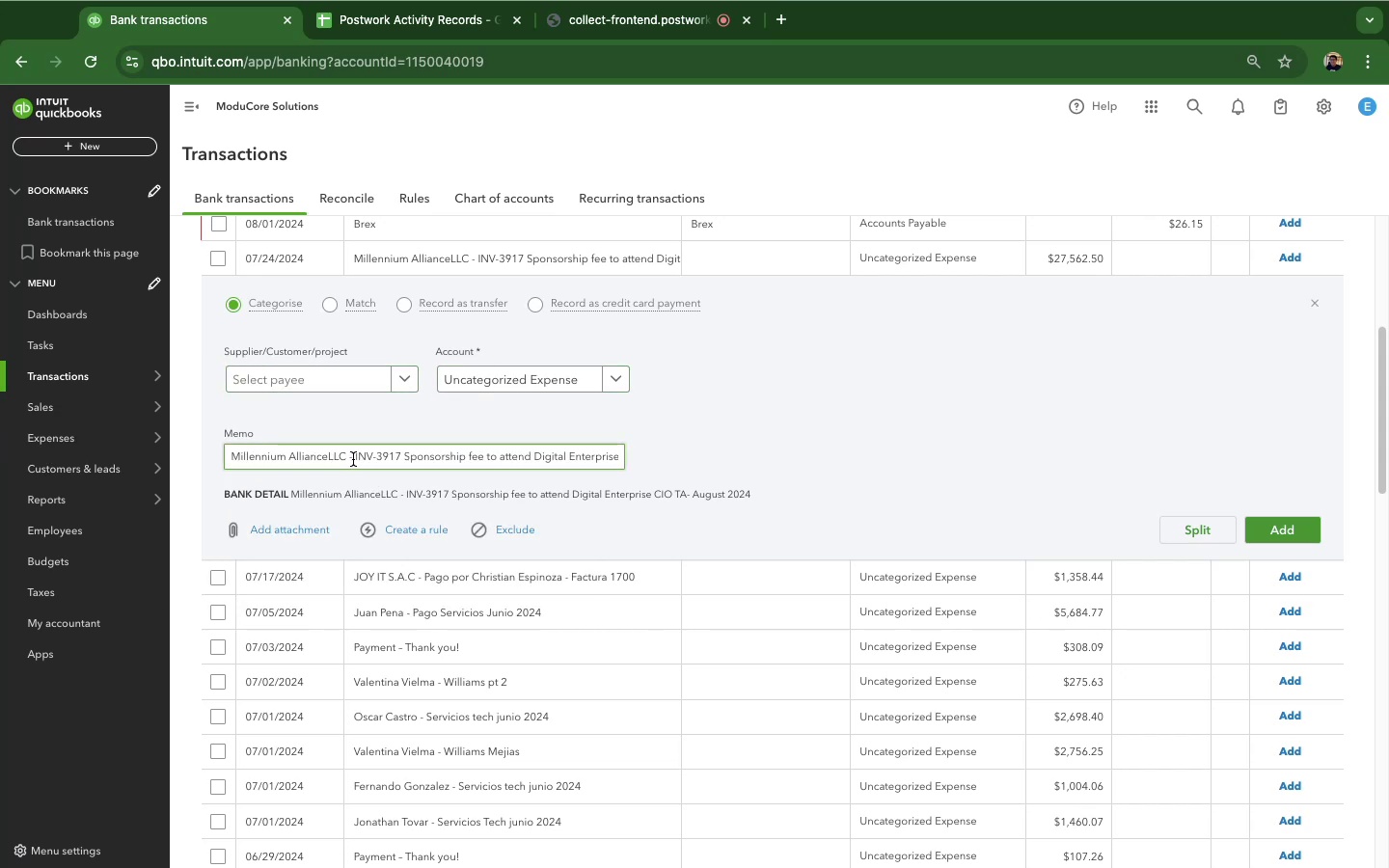 
left_click_drag(start_coordinate=[345, 459], to_coordinate=[225, 454])
 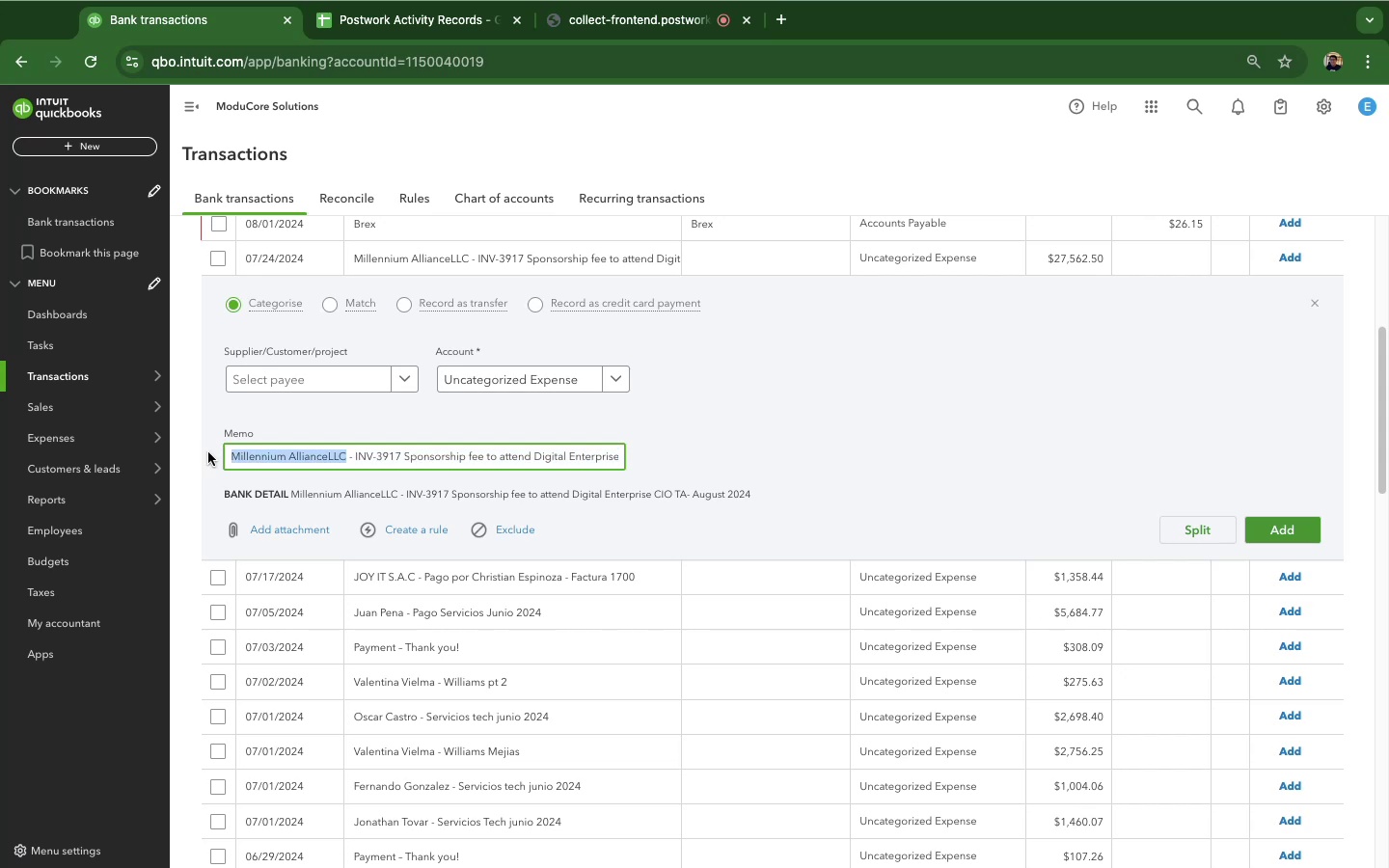 
key(Meta+C)
 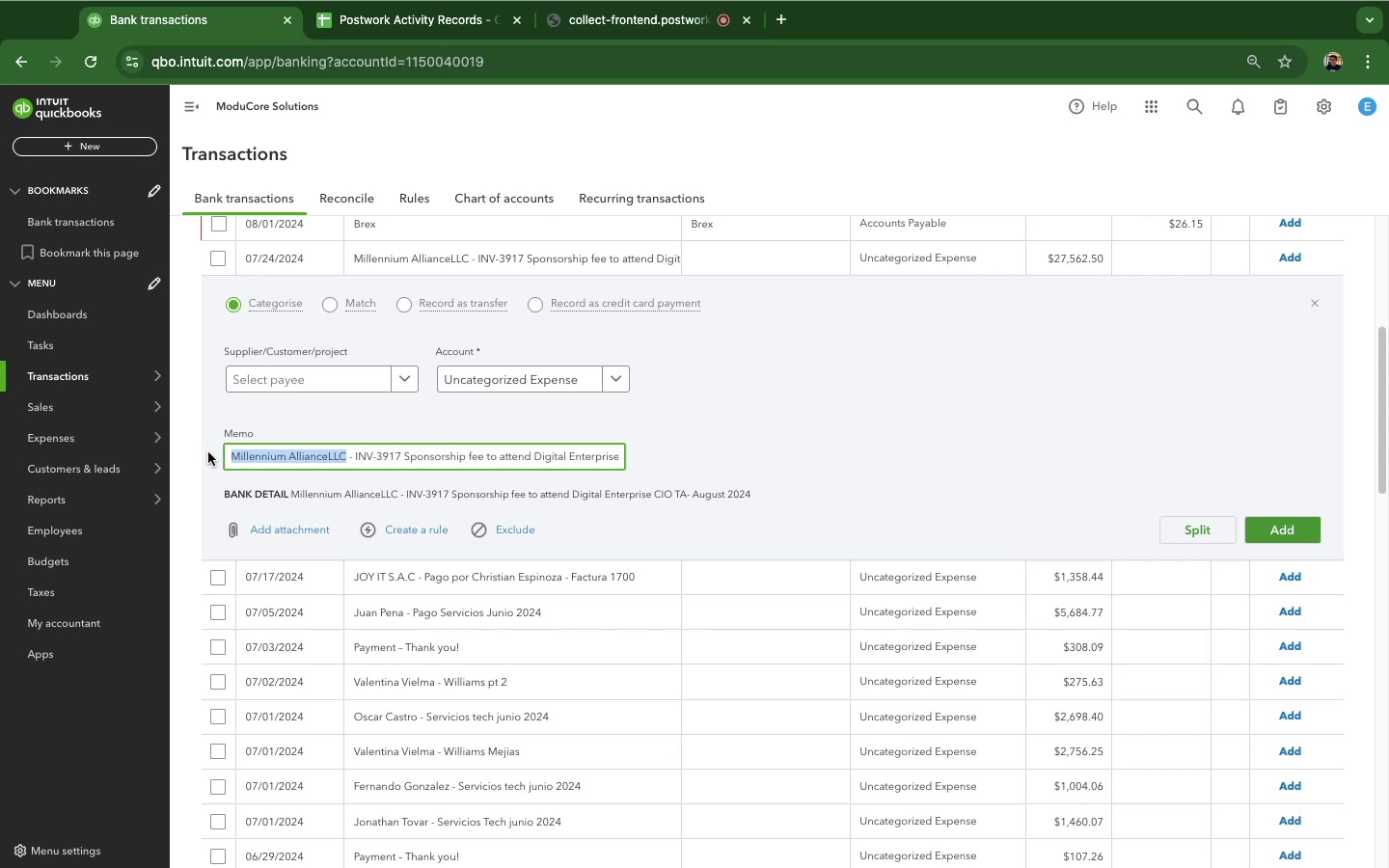 
key(Meta+C)
 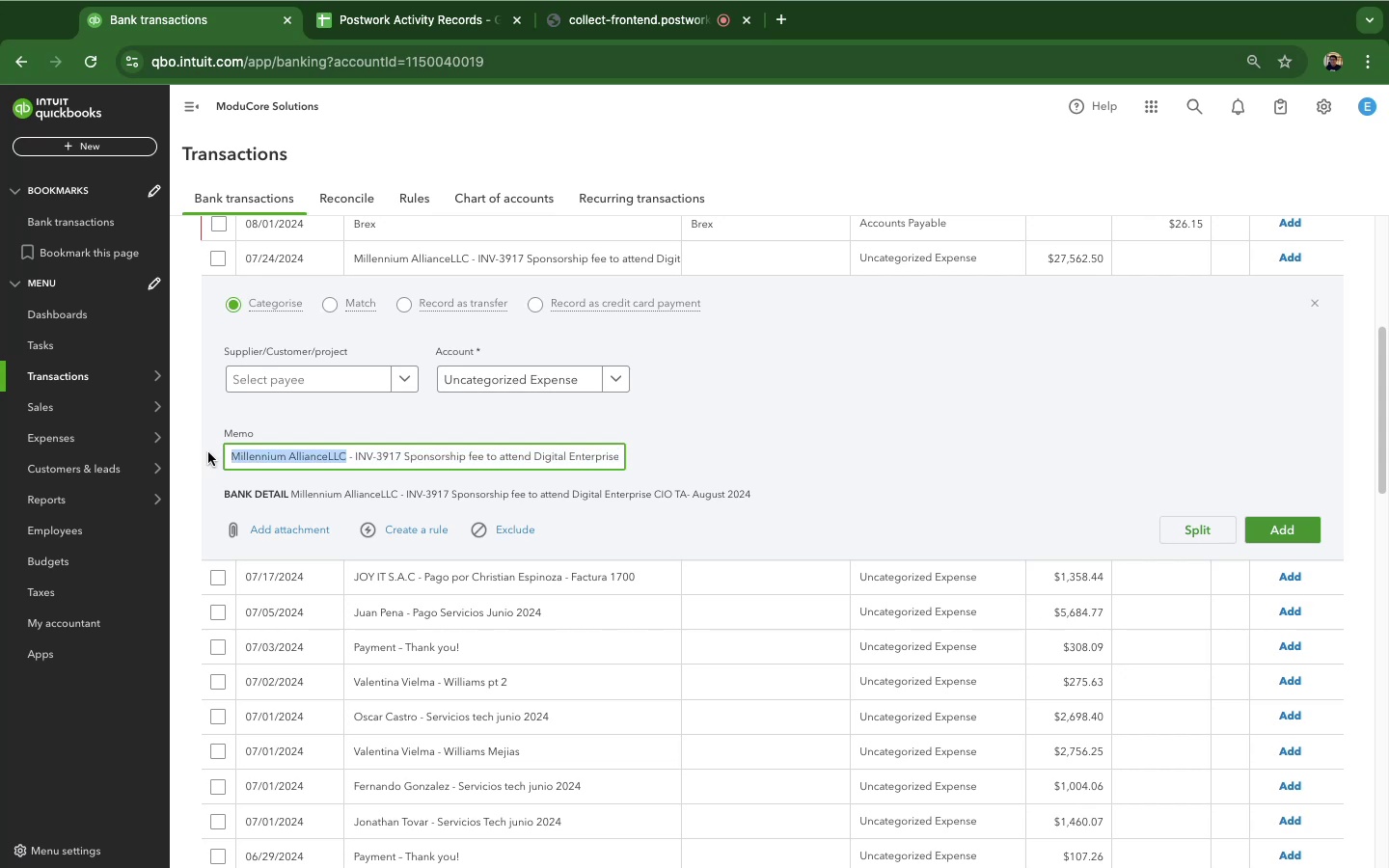 
key(Meta+C)
 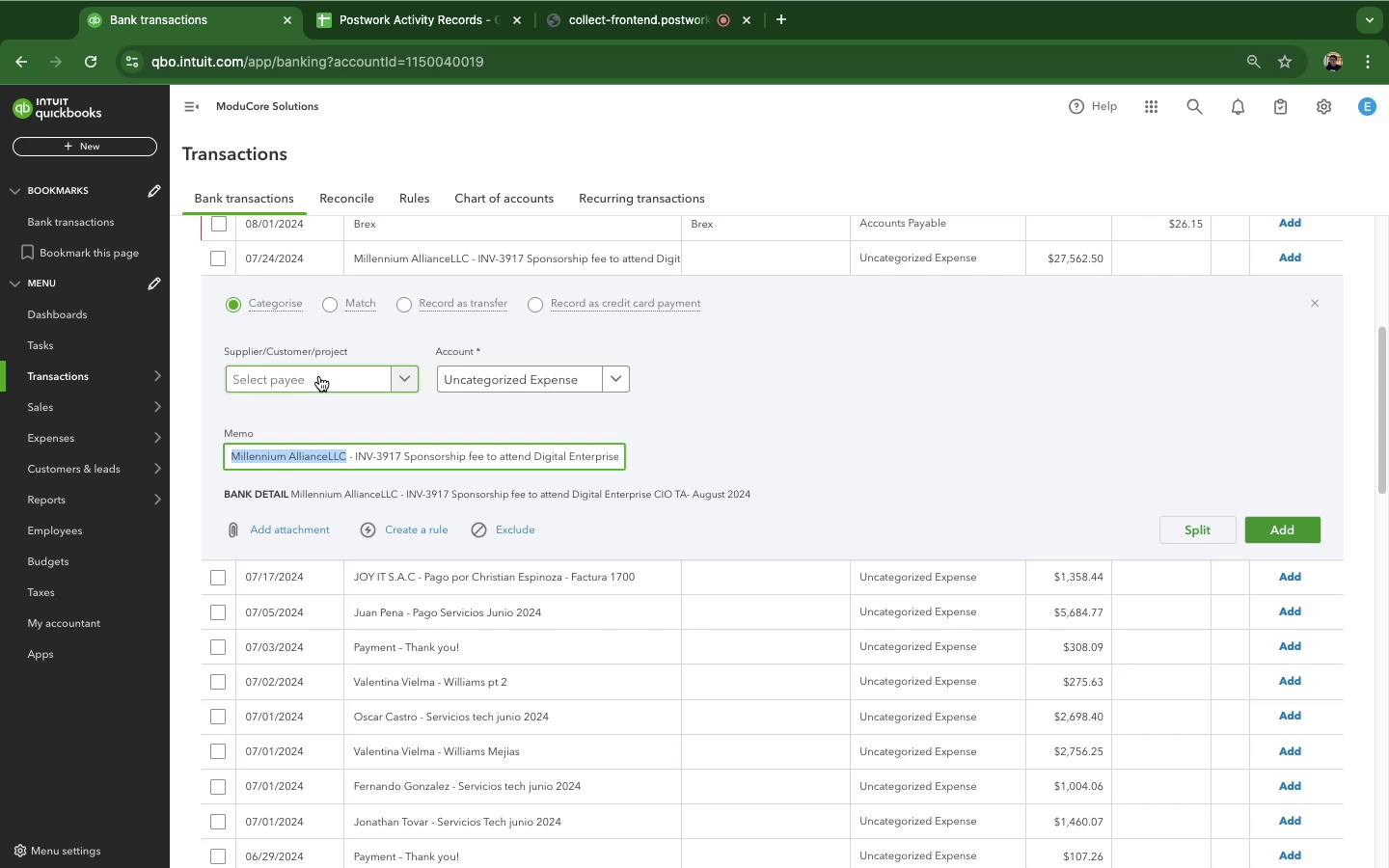 
wait(41.59)
 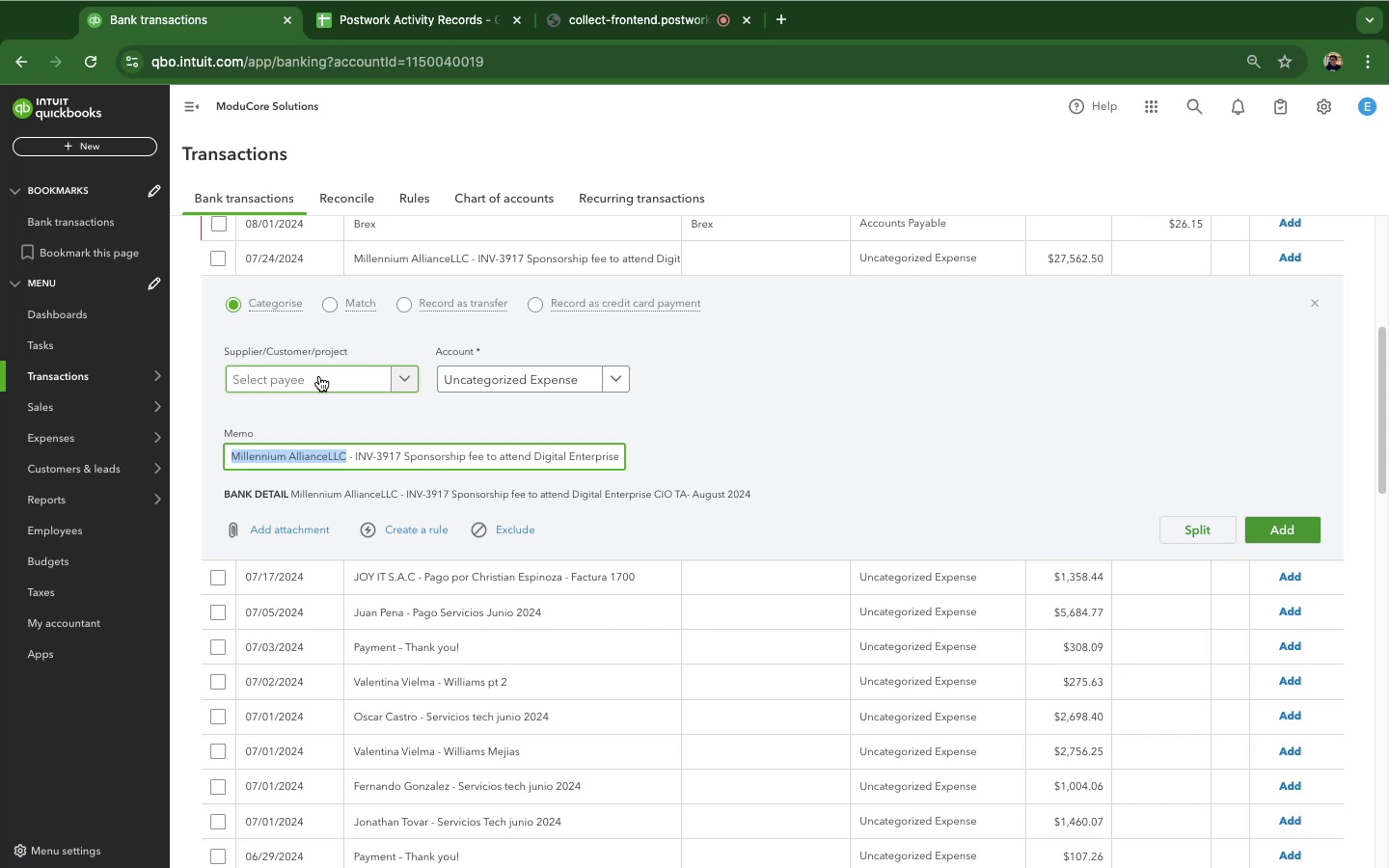 
left_click([319, 376])
 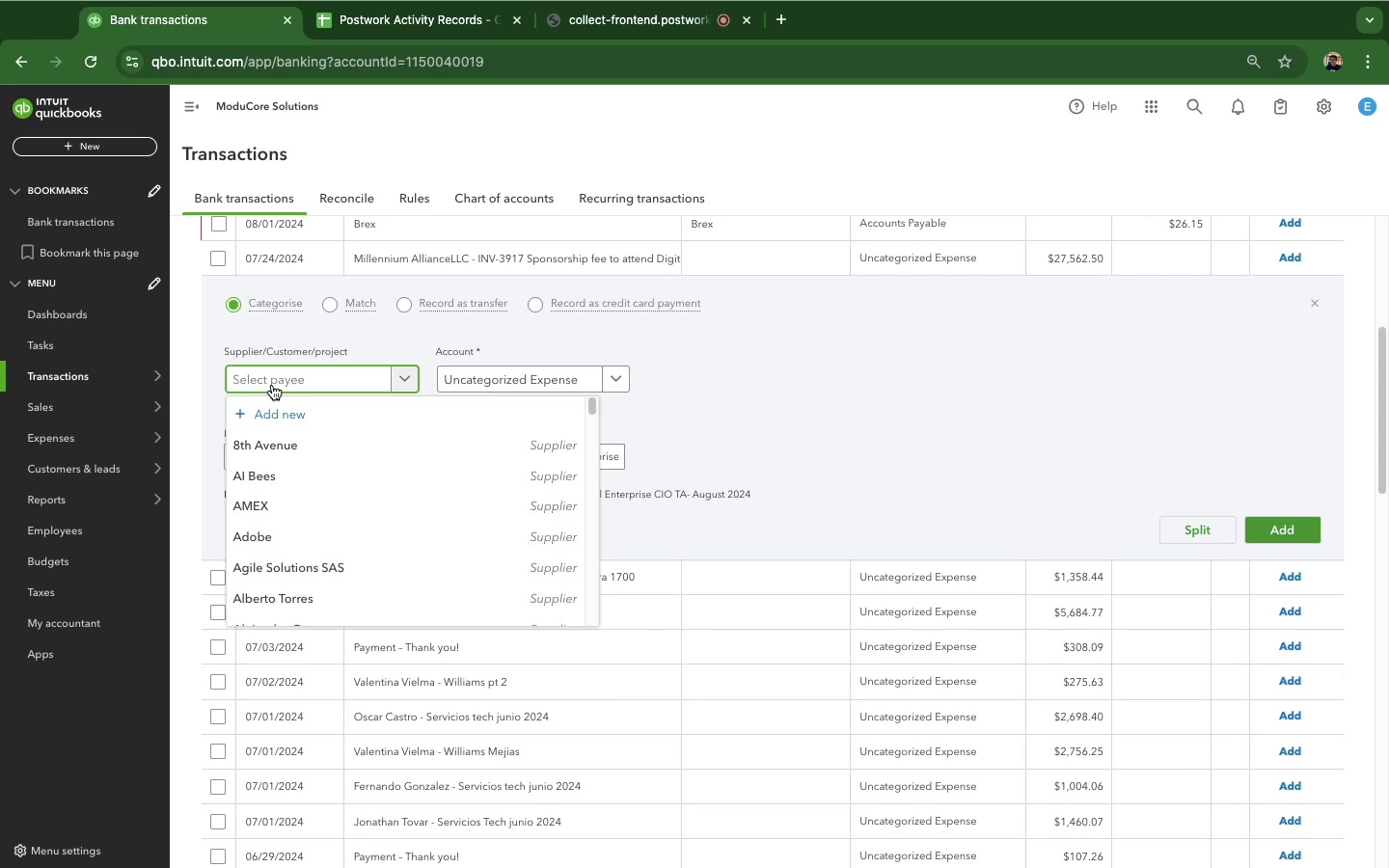 
key(Meta+CommandLeft)
 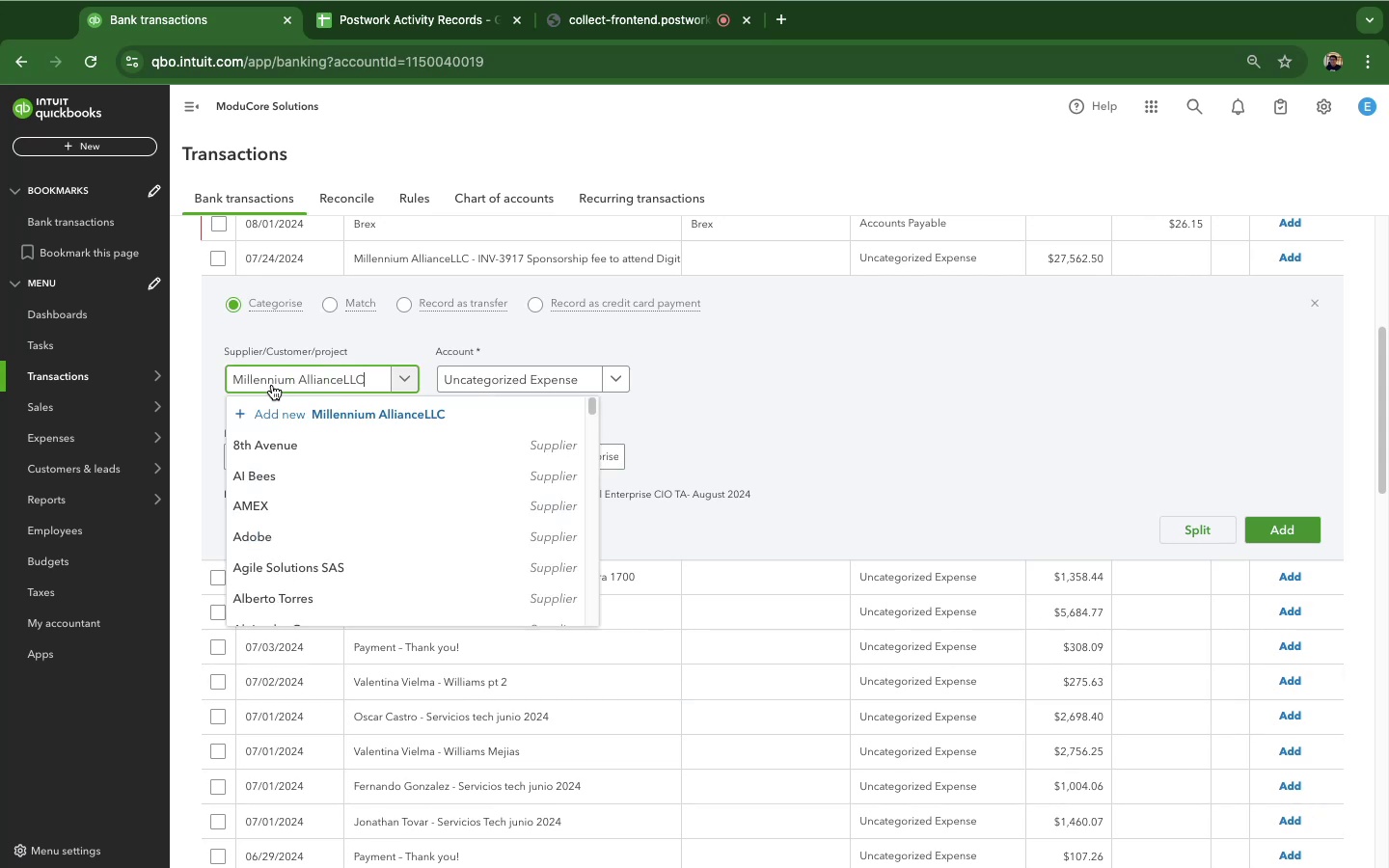 
key(Meta+V)
 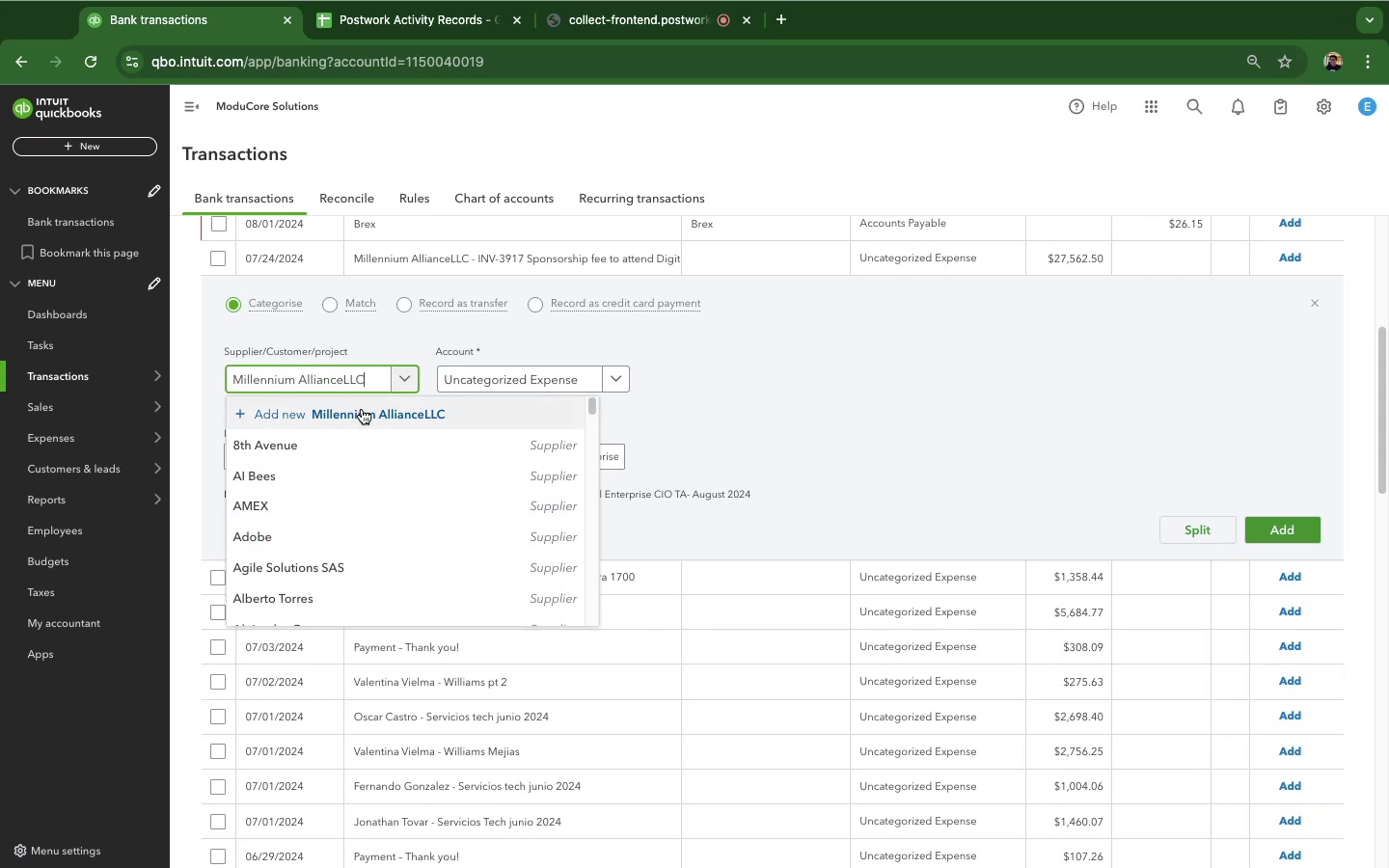 
left_click([362, 409])
 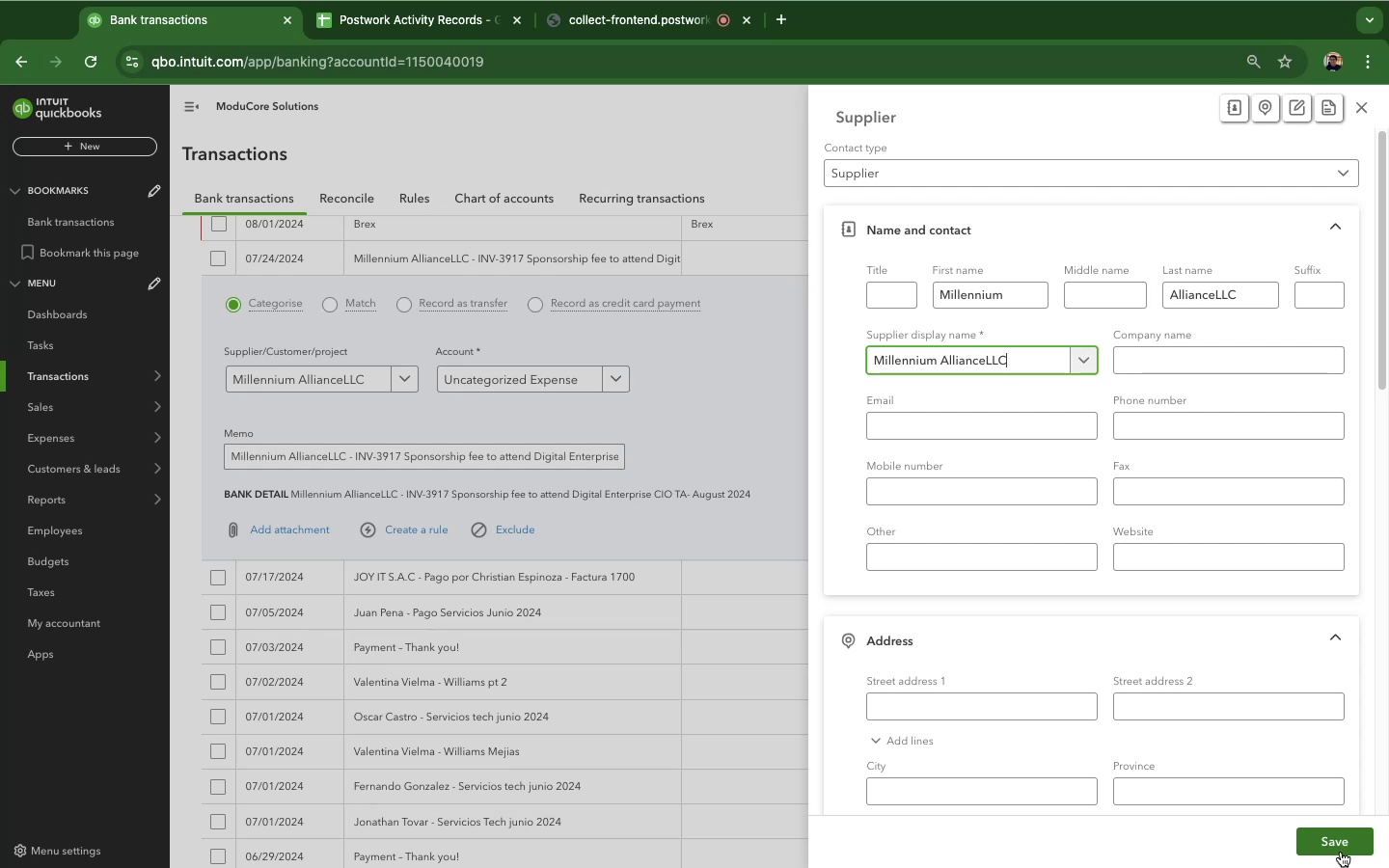 
wait(6.4)
 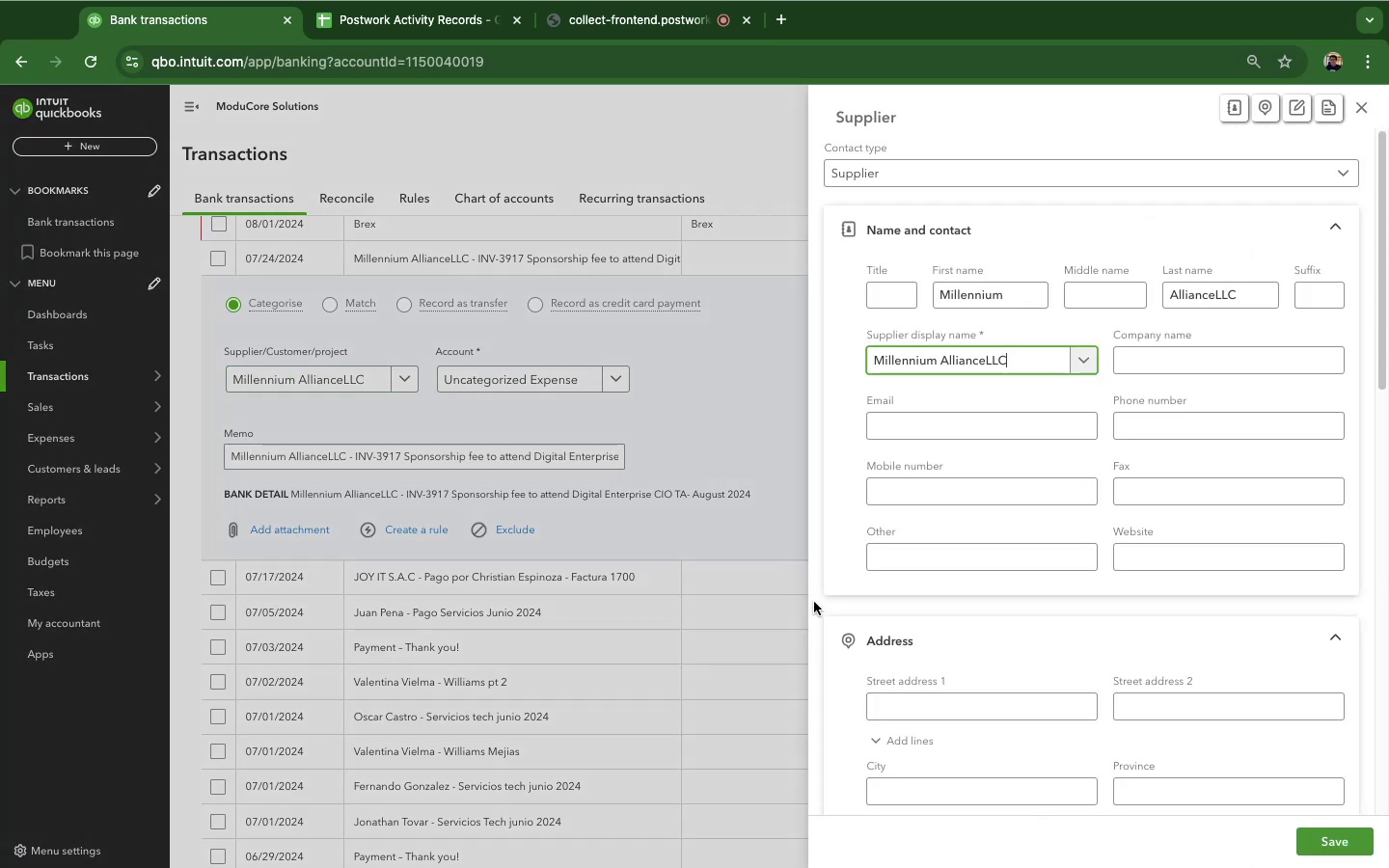 
left_click([1319, 838])
 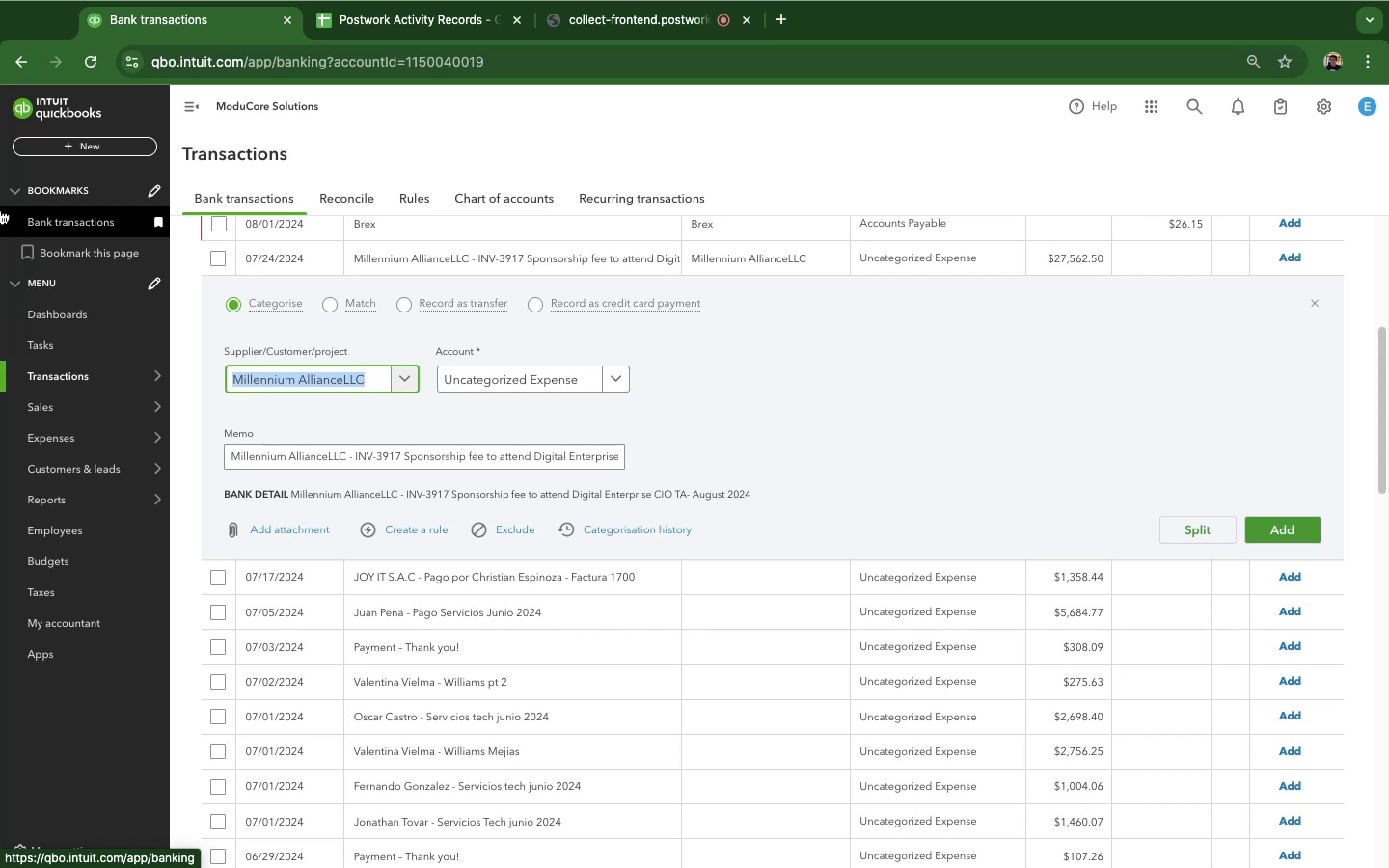 
wait(77.84)
 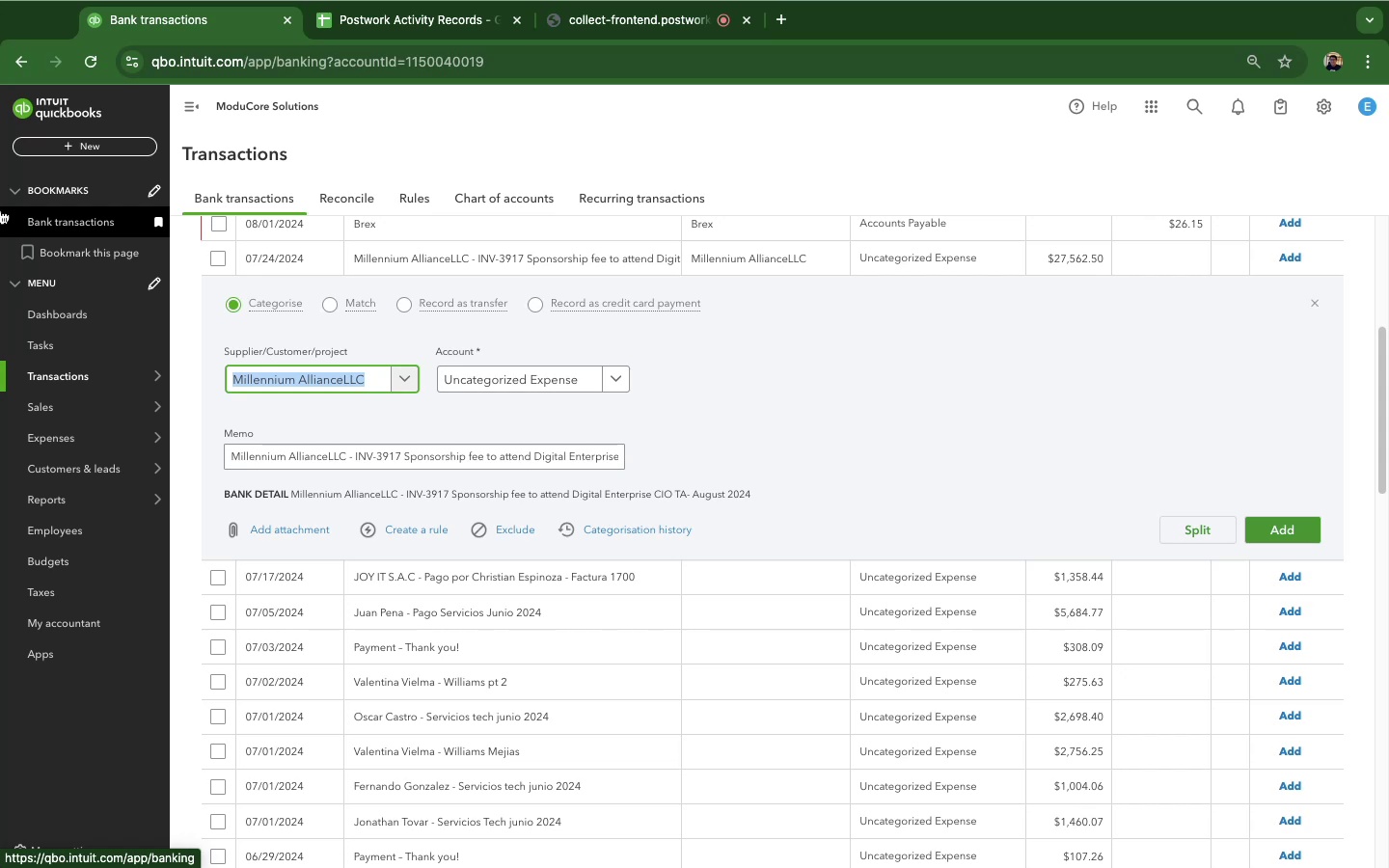 
hold_key(key=ShiftRight, duration=0.36)
 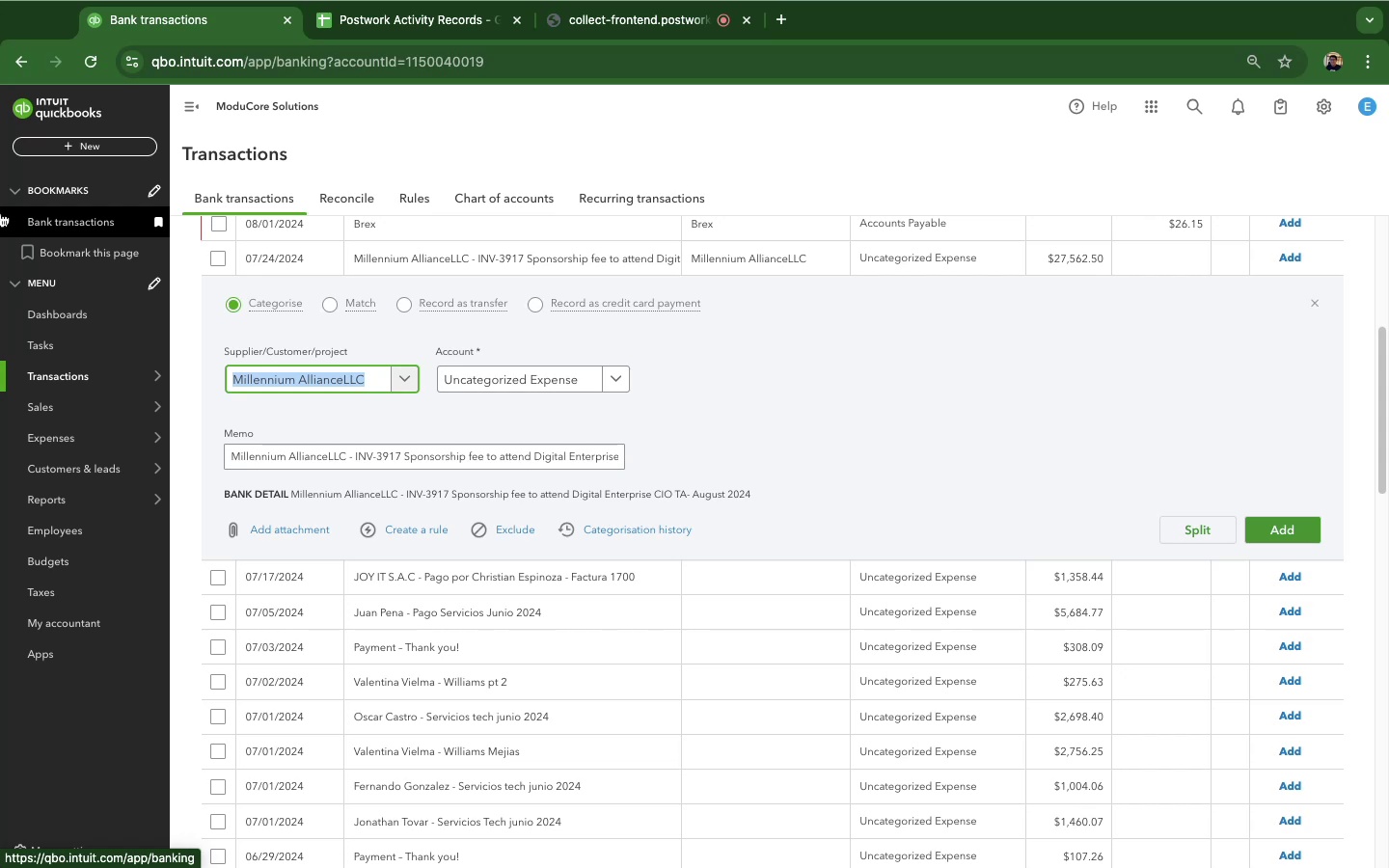 
key(ArrowRight)
 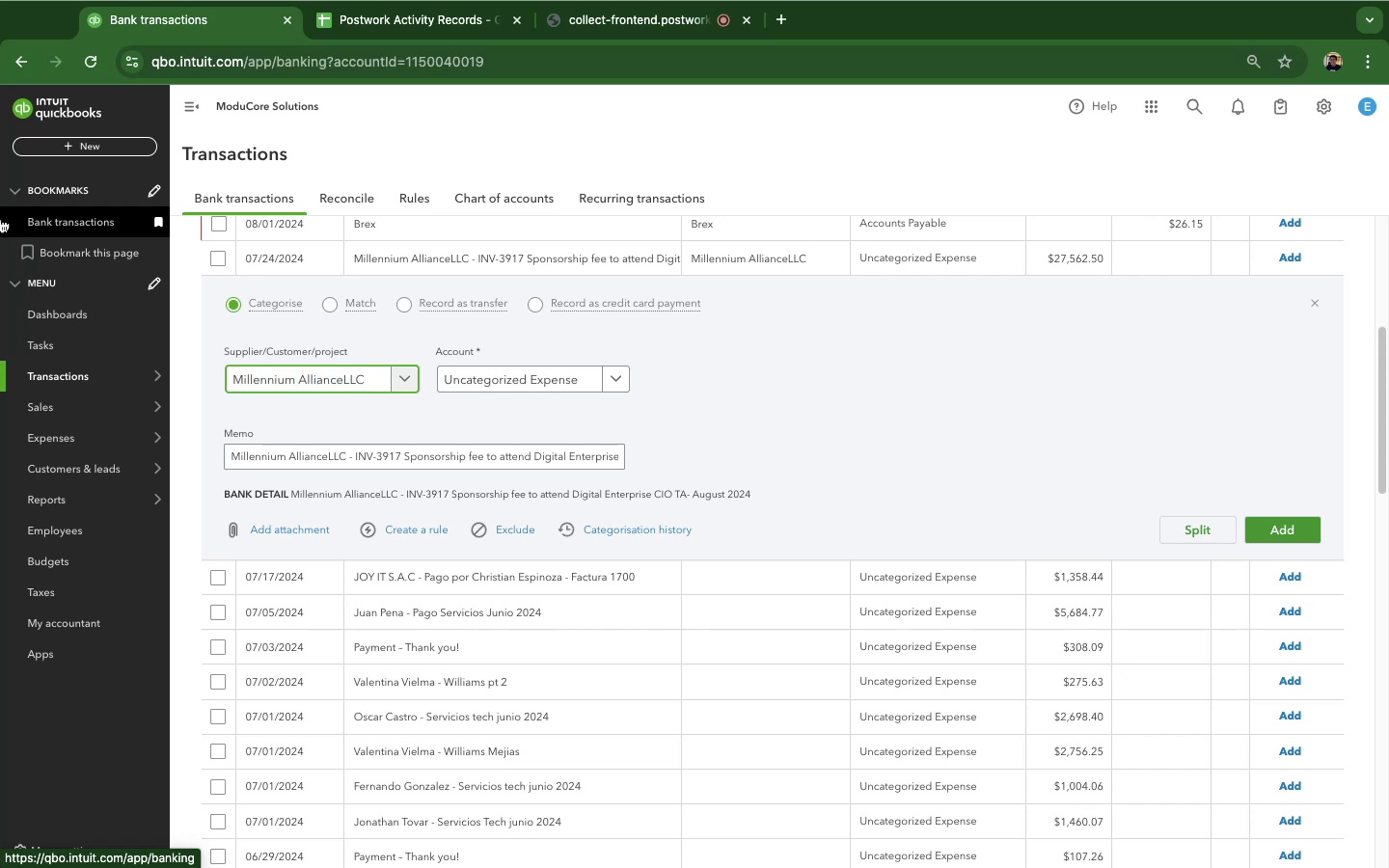 
hold_key(key=ArrowRight, duration=0.73)
 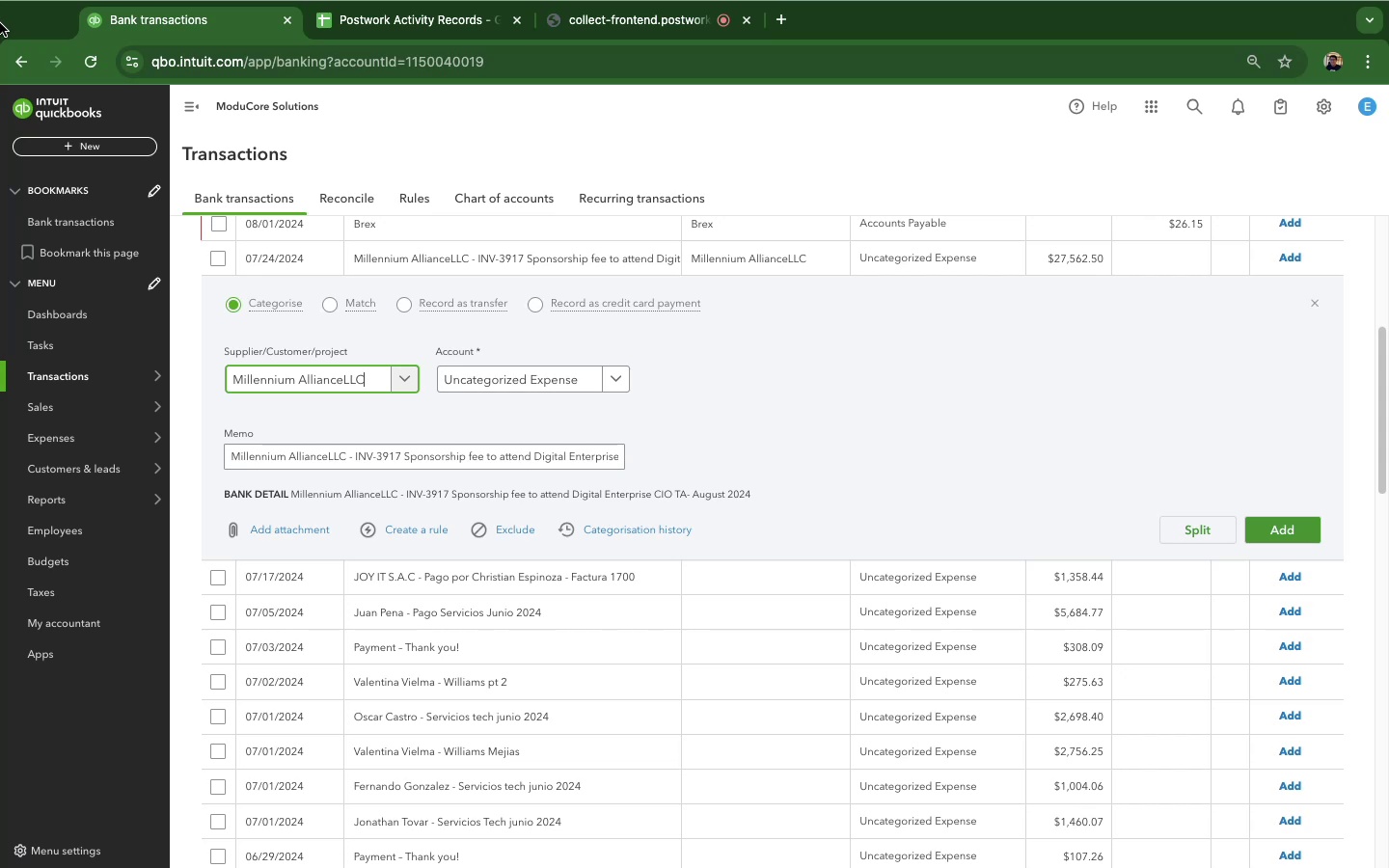 
wait(46.89)
 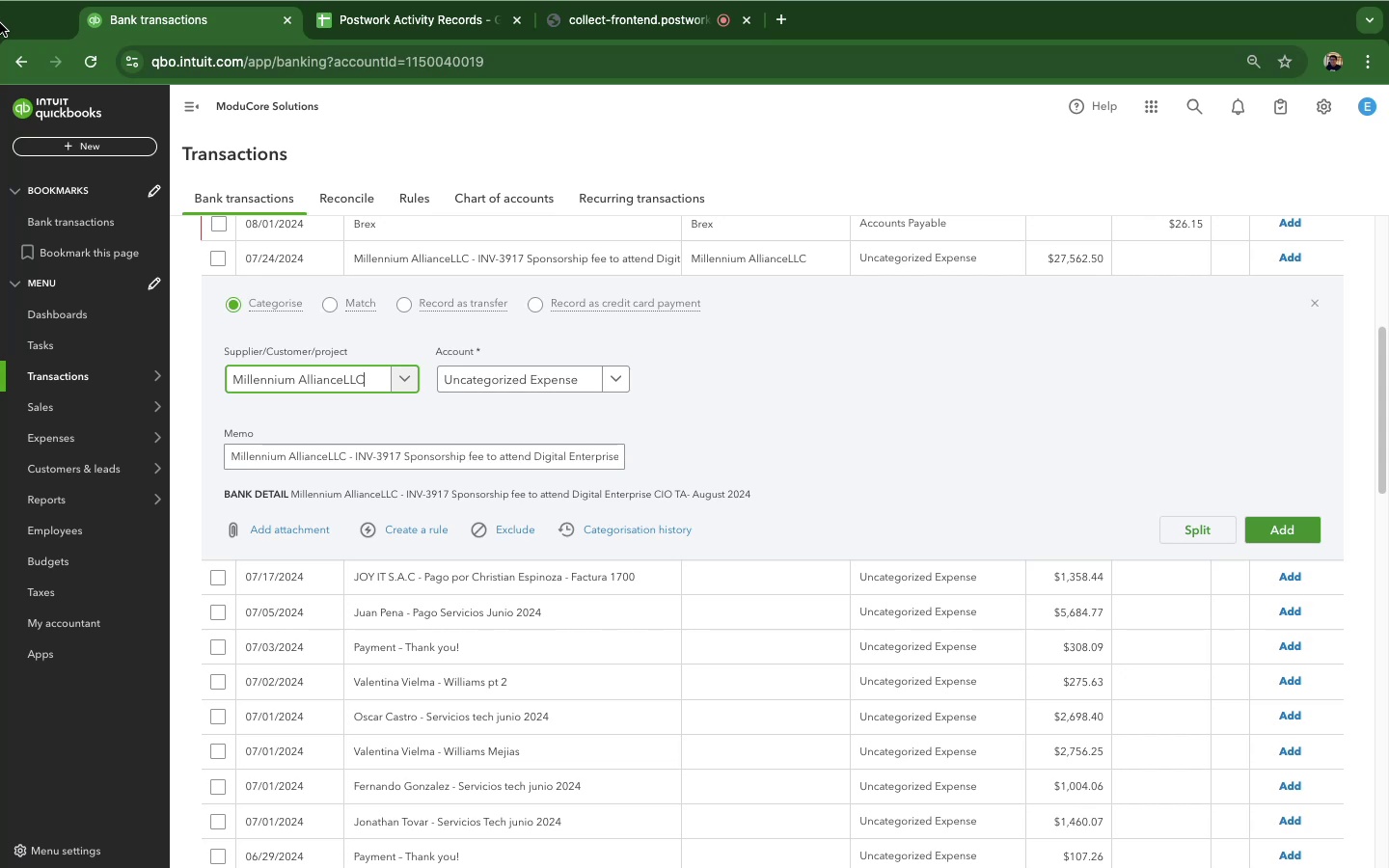 
left_click([628, 386])
 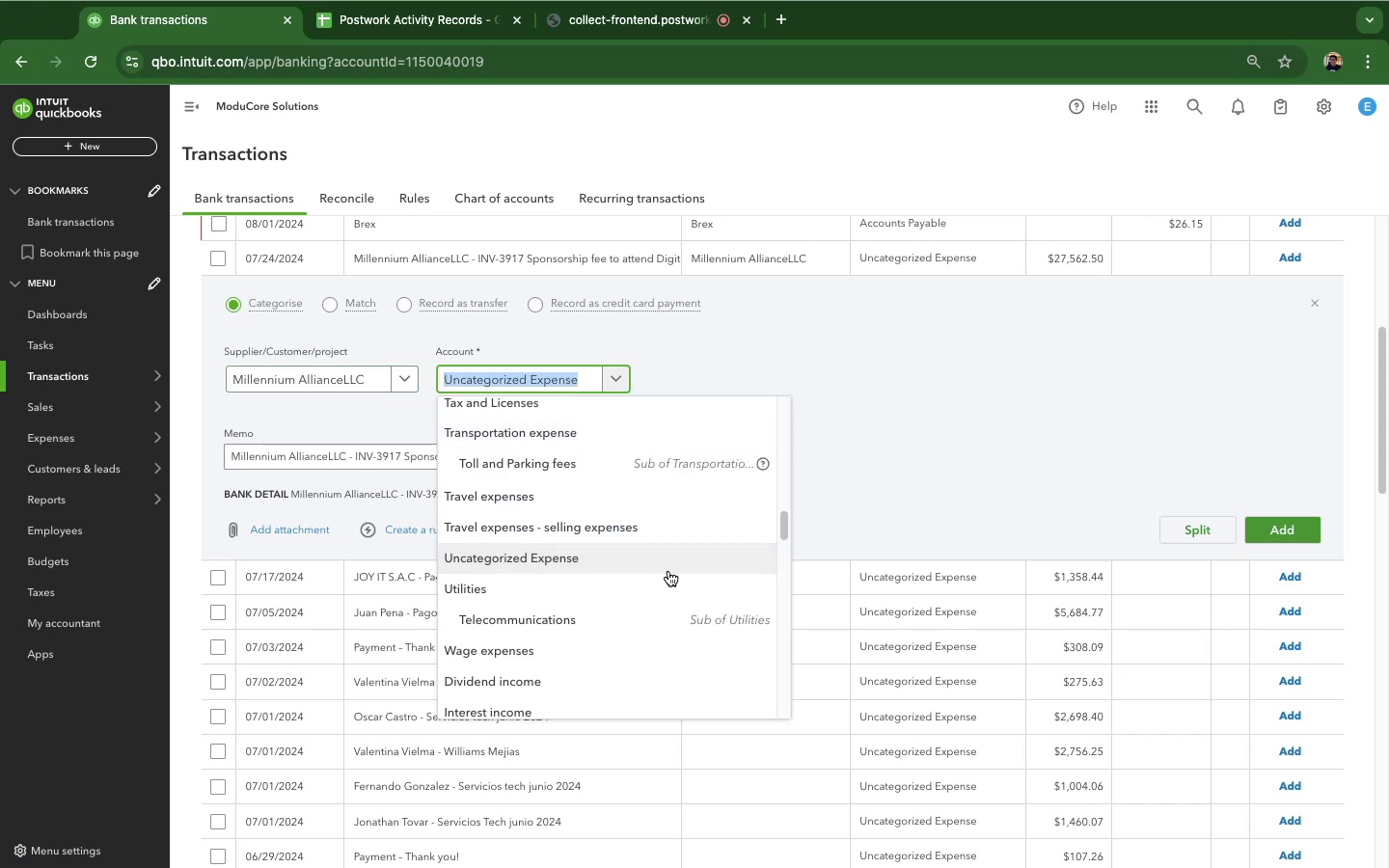 
scroll: coordinate [669, 565], scroll_direction: down, amount: 2.0
 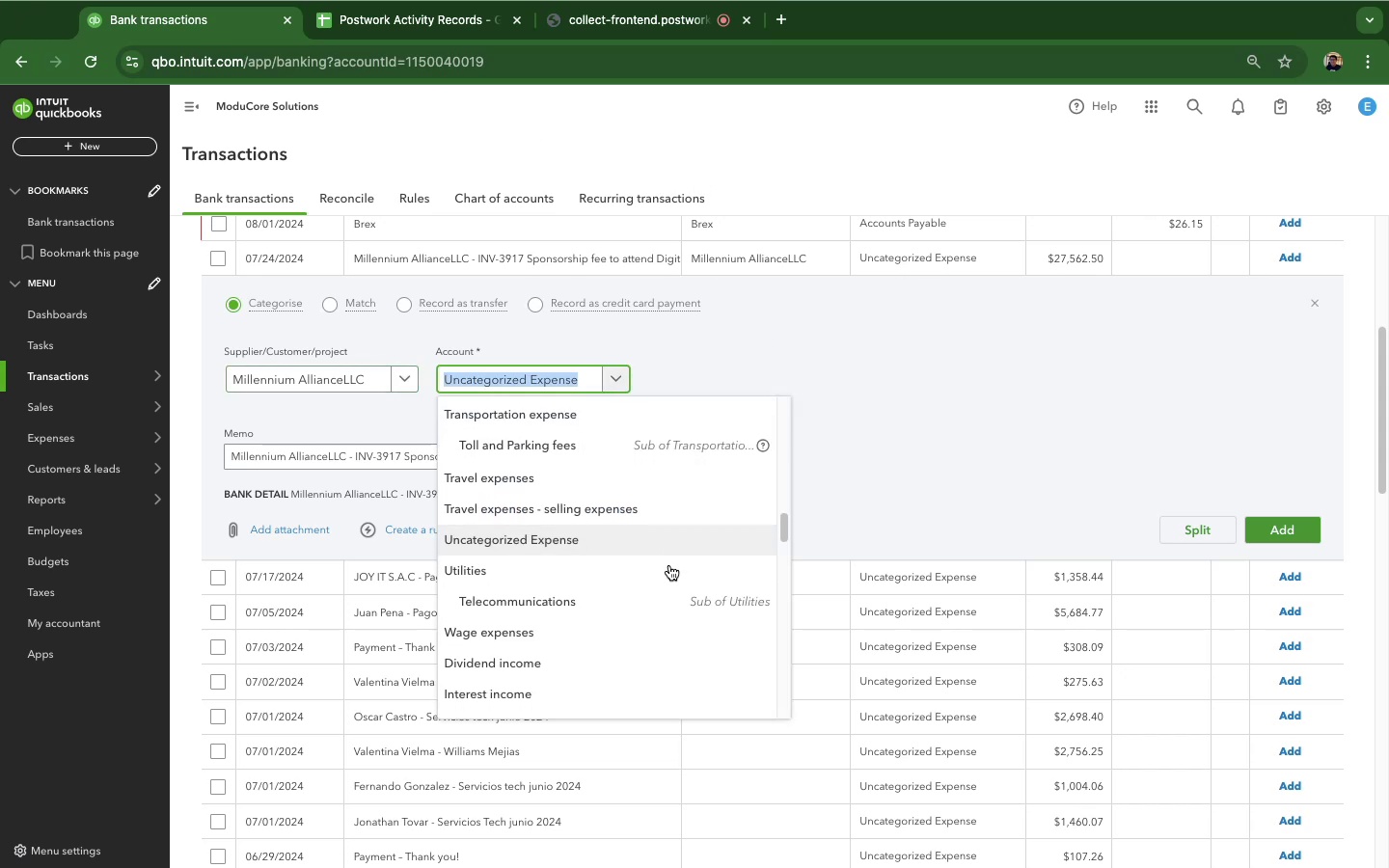 
scroll: coordinate [674, 567], scroll_direction: up, amount: 36.0
 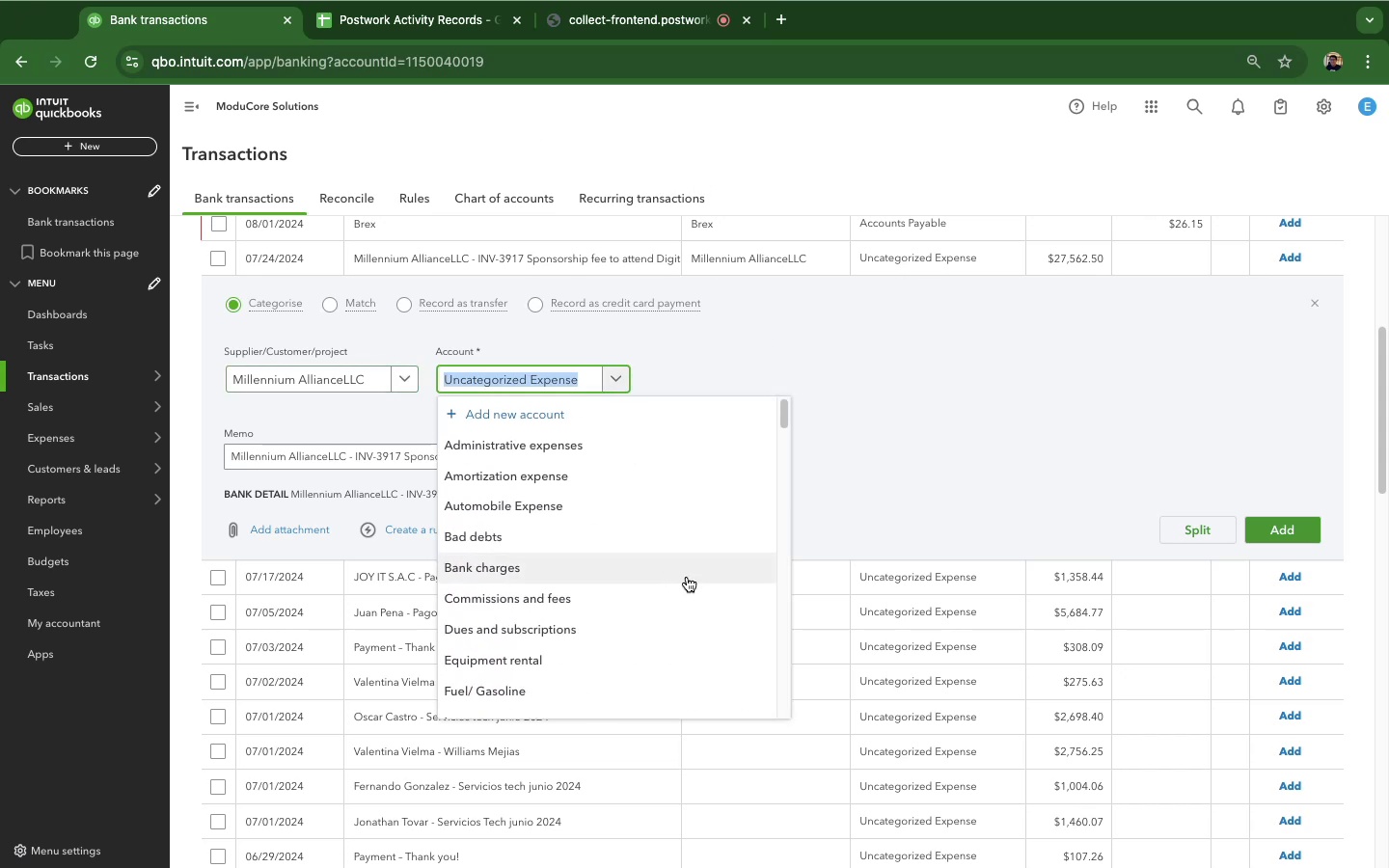 
scroll: coordinate [679, 581], scroll_direction: down, amount: 14.0
 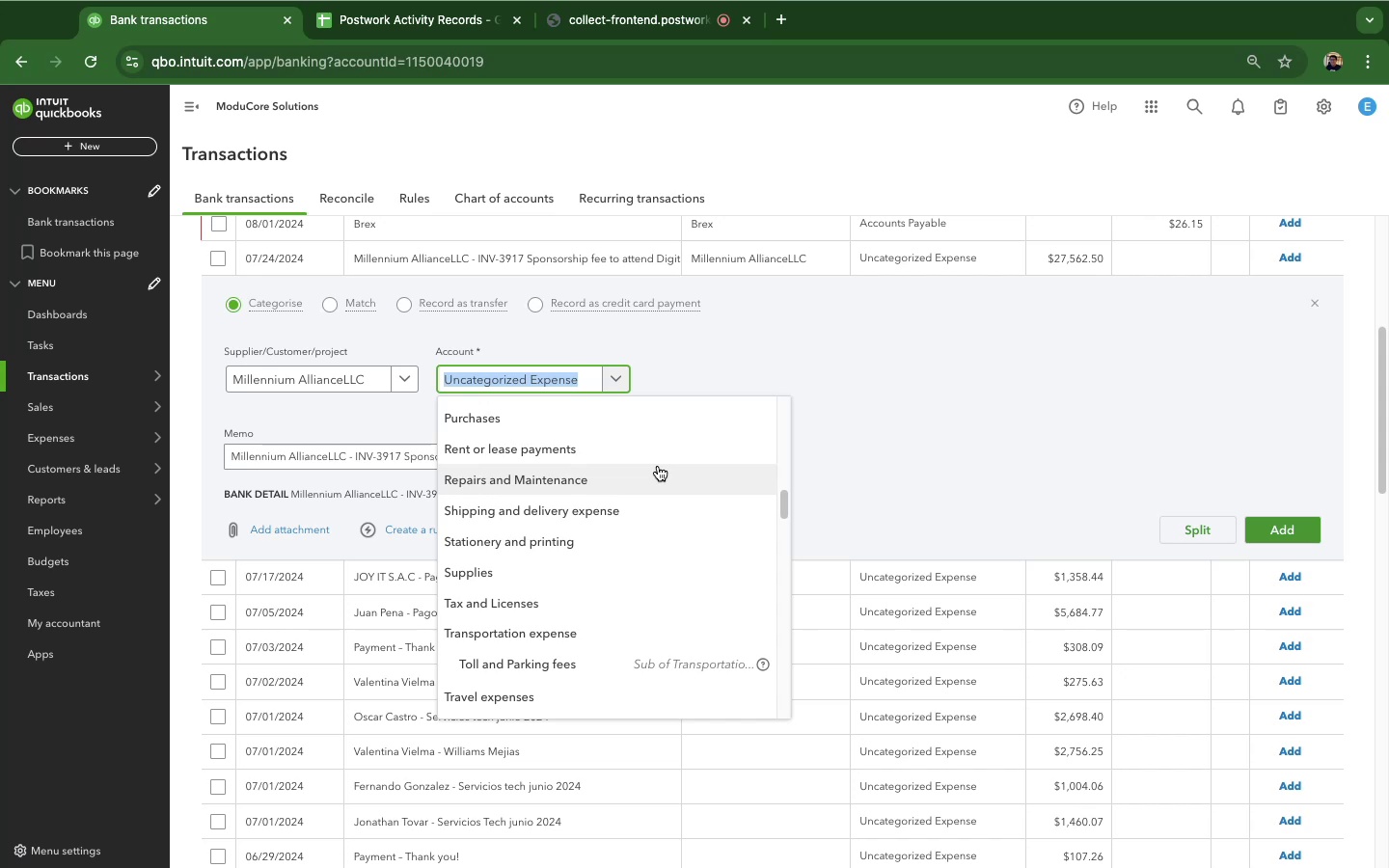 
wait(80.61)
 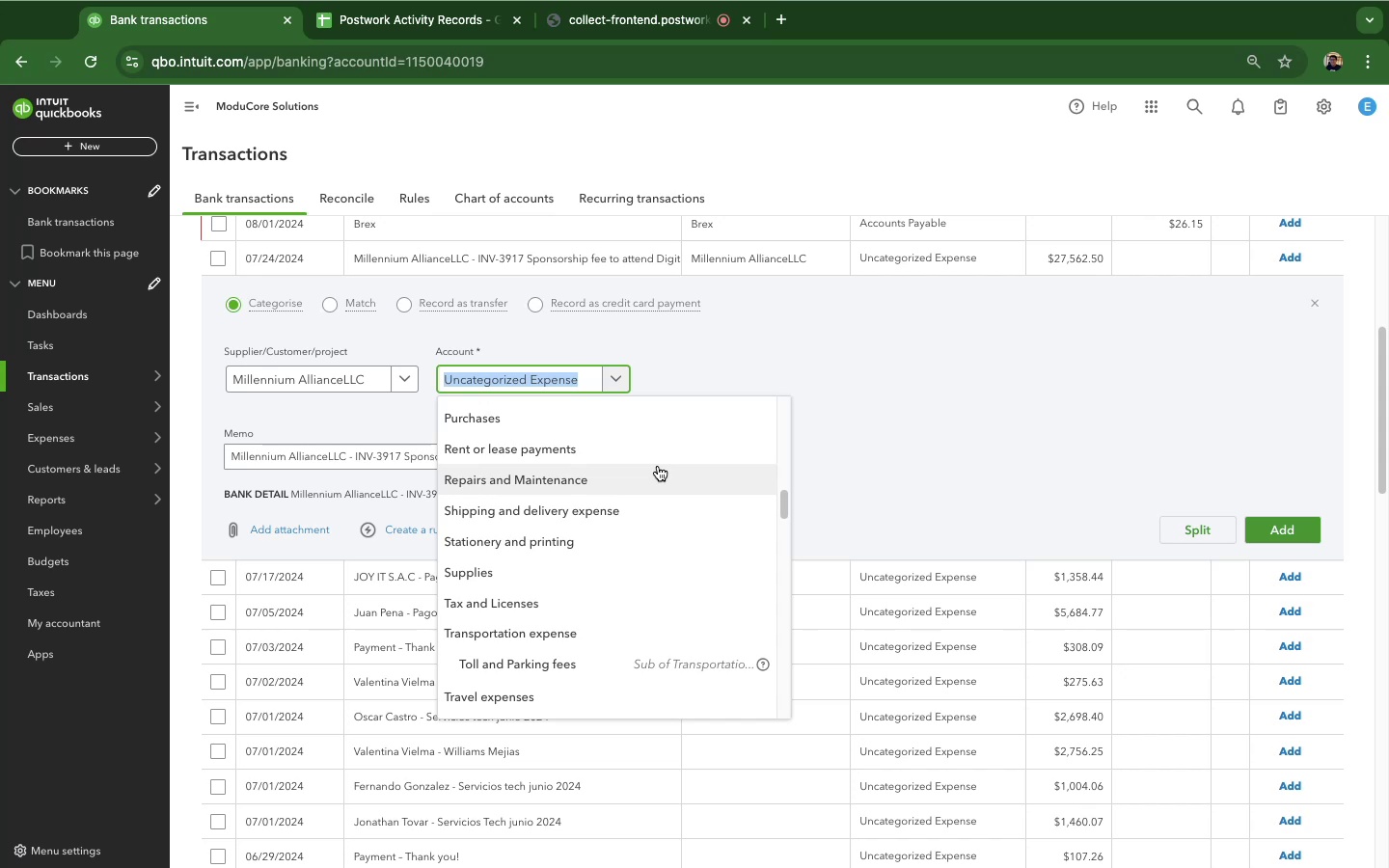 
left_click([930, 331])
 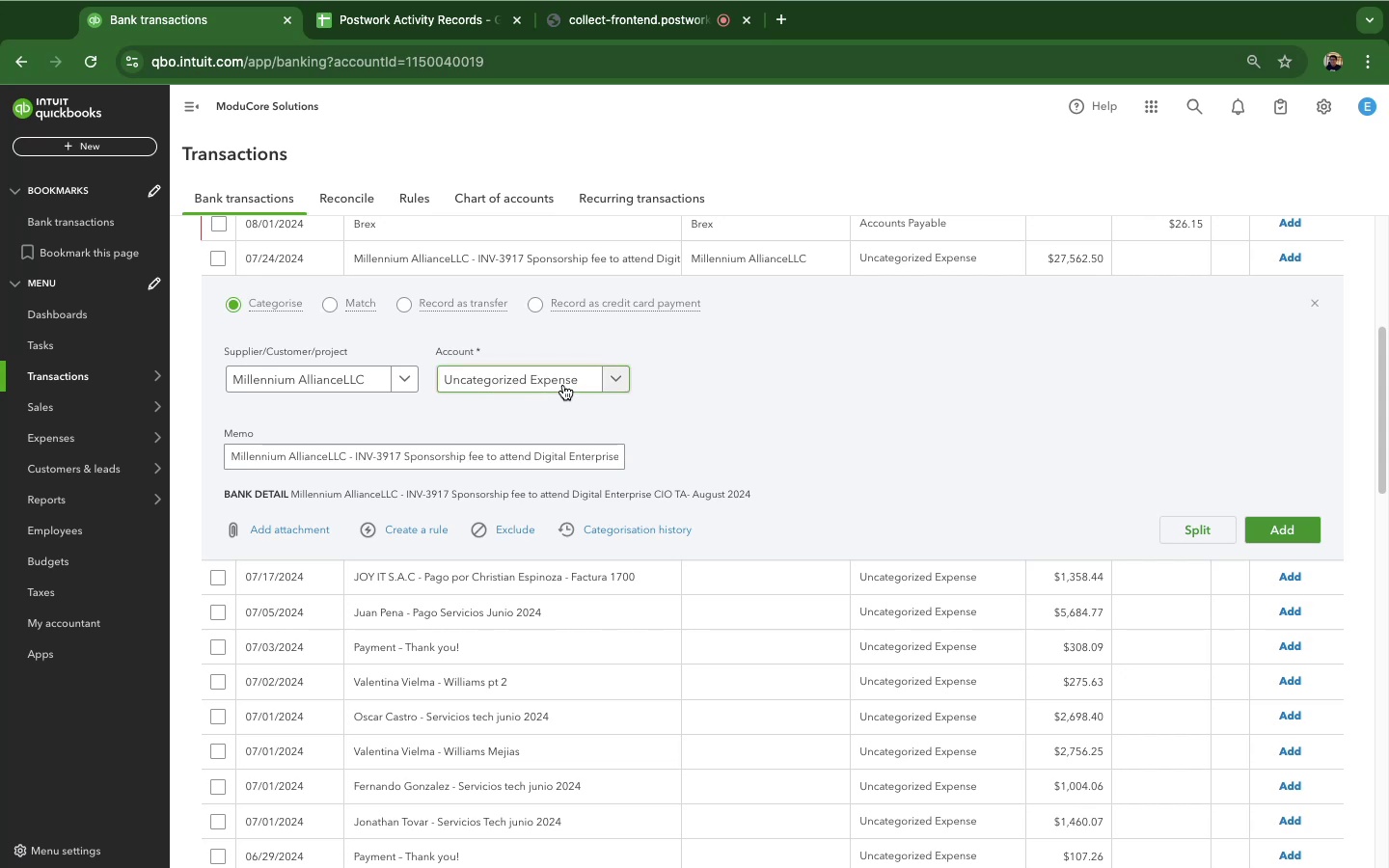 
left_click([563, 385])
 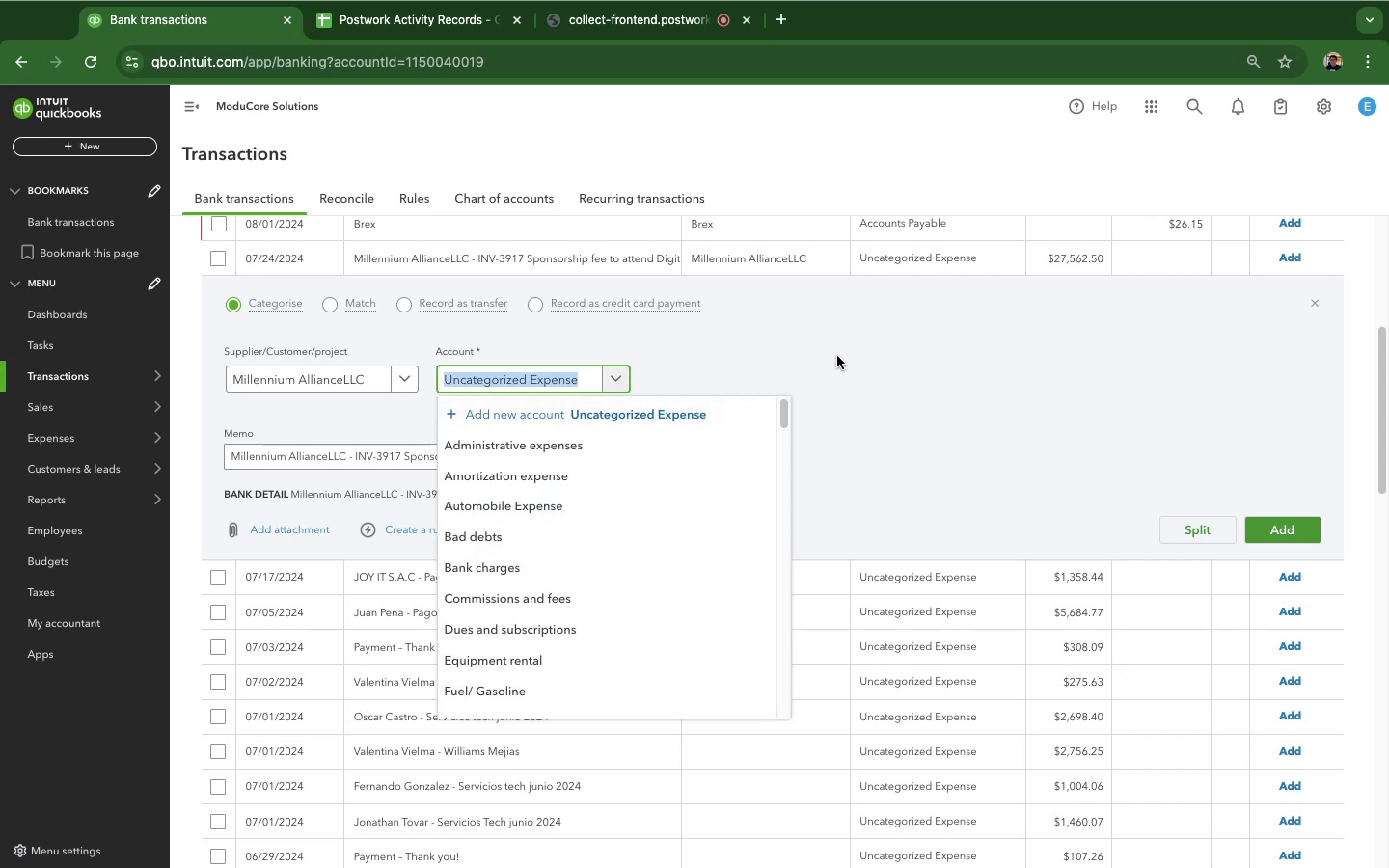 
wait(7.36)
 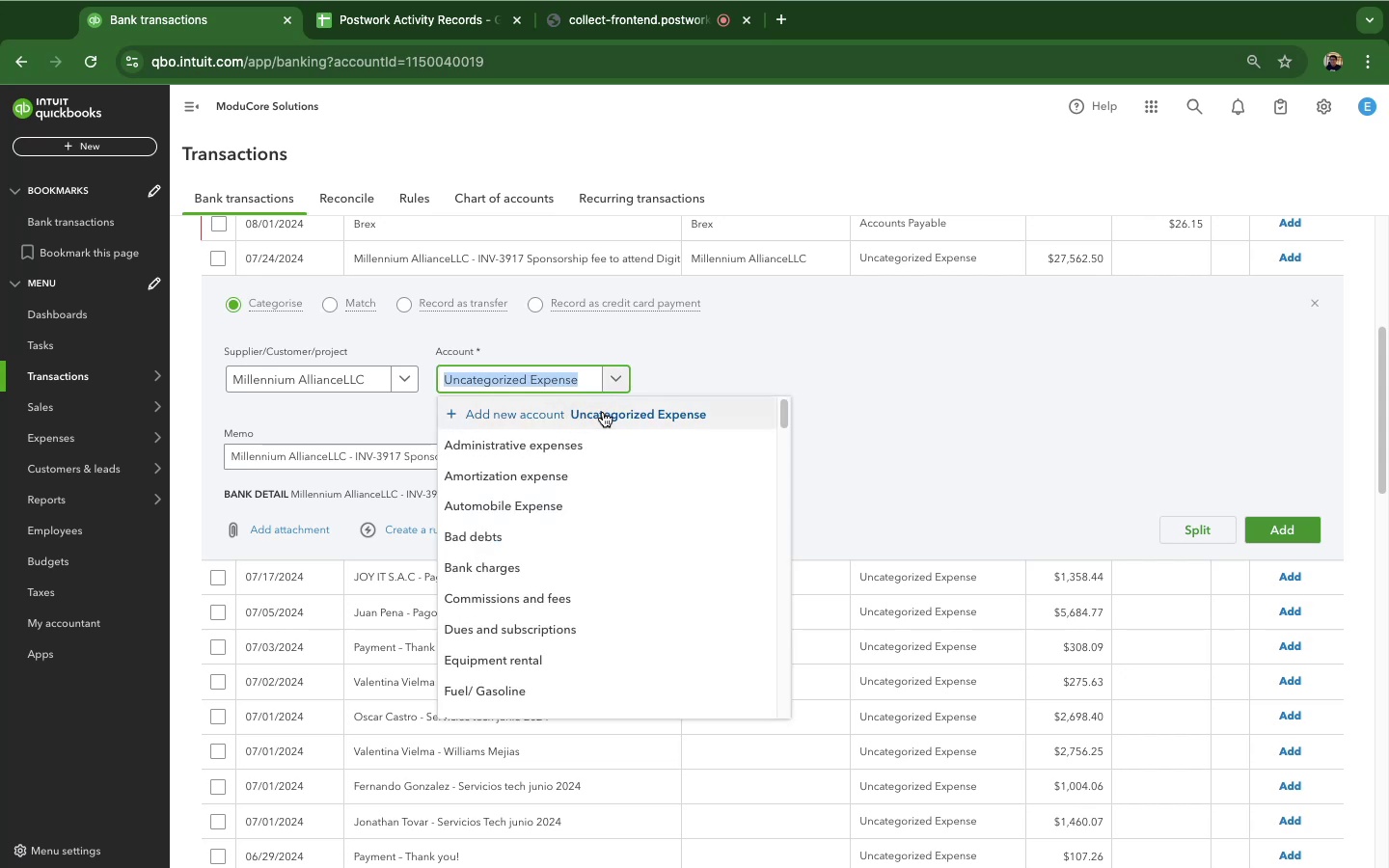 
scroll: coordinate [619, 530], scroll_direction: down, amount: 32.0
 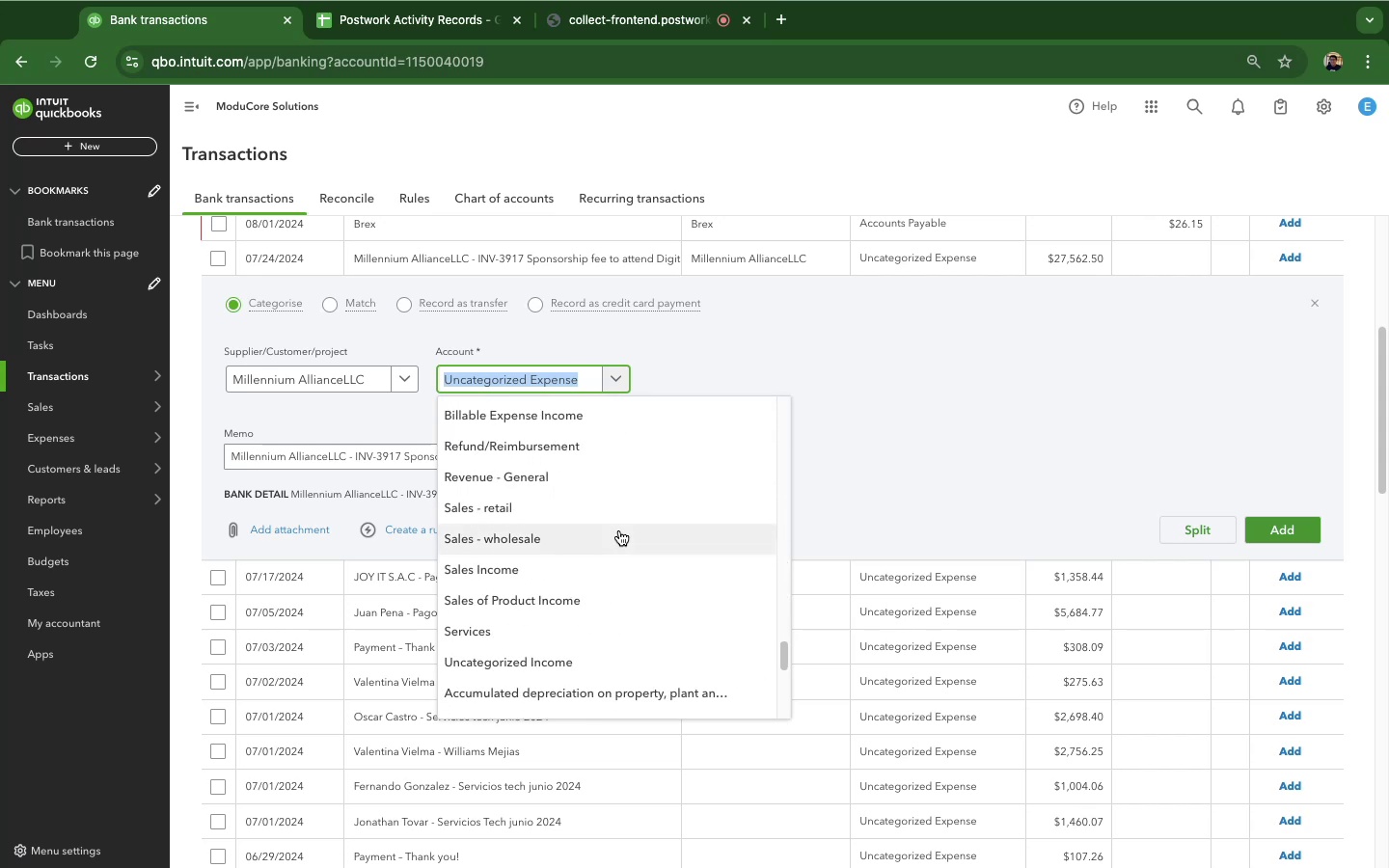 
scroll: coordinate [619, 530], scroll_direction: up, amount: 4.0
 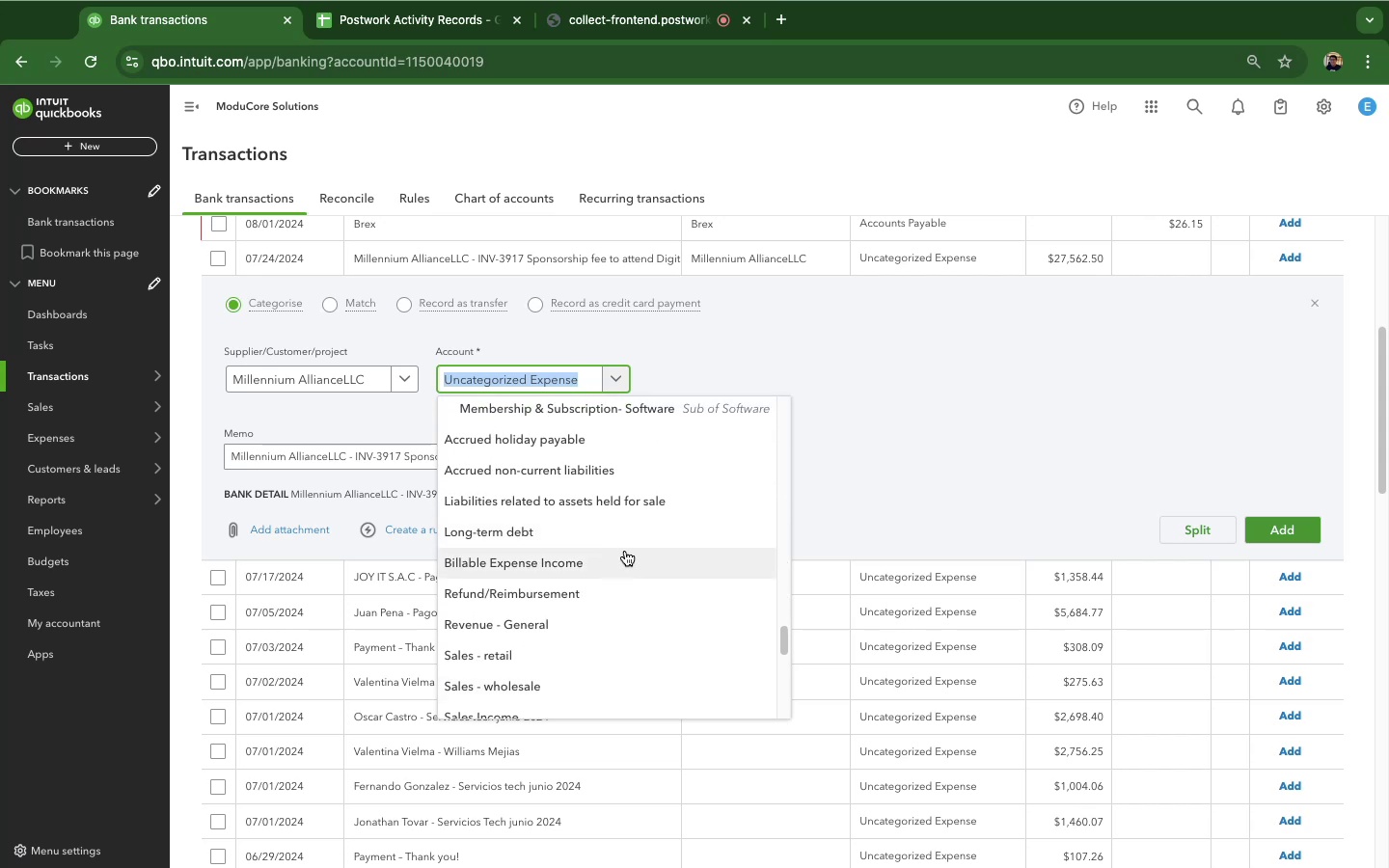 
scroll: coordinate [708, 553], scroll_direction: down, amount: 23.0
 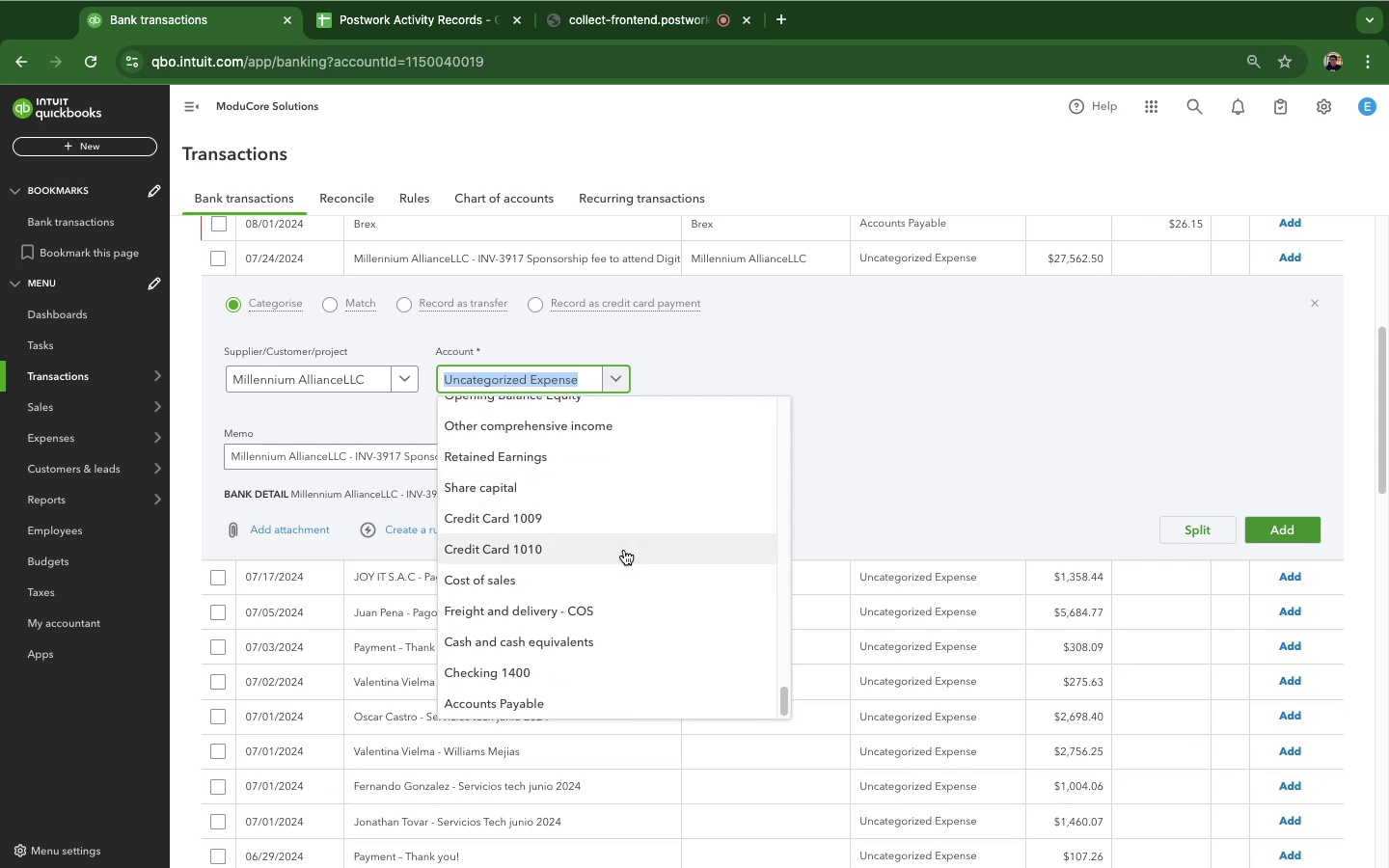 
scroll: coordinate [639, 536], scroll_direction: up, amount: 8.0
 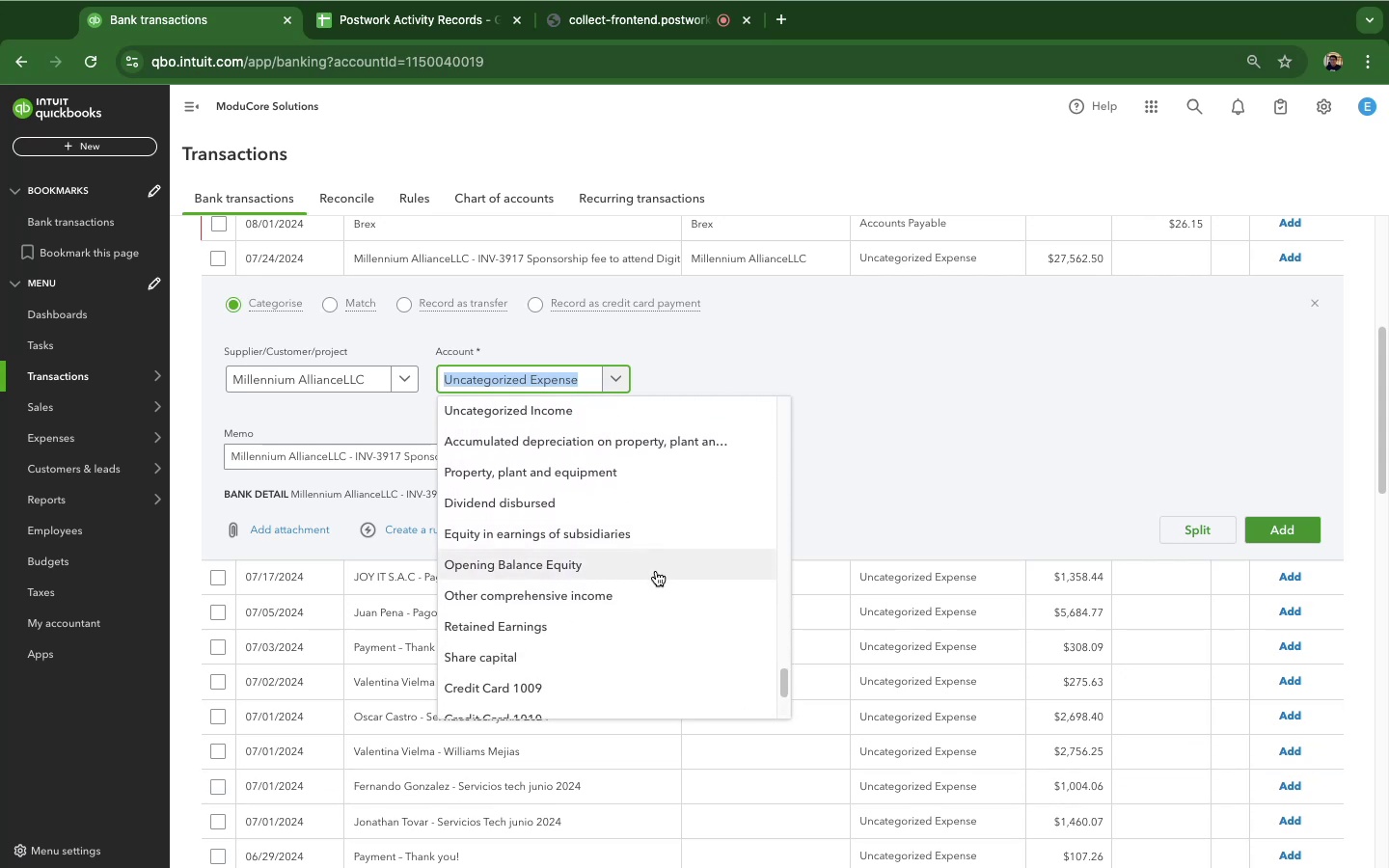 
scroll: coordinate [684, 561], scroll_direction: down, amount: 32.0
 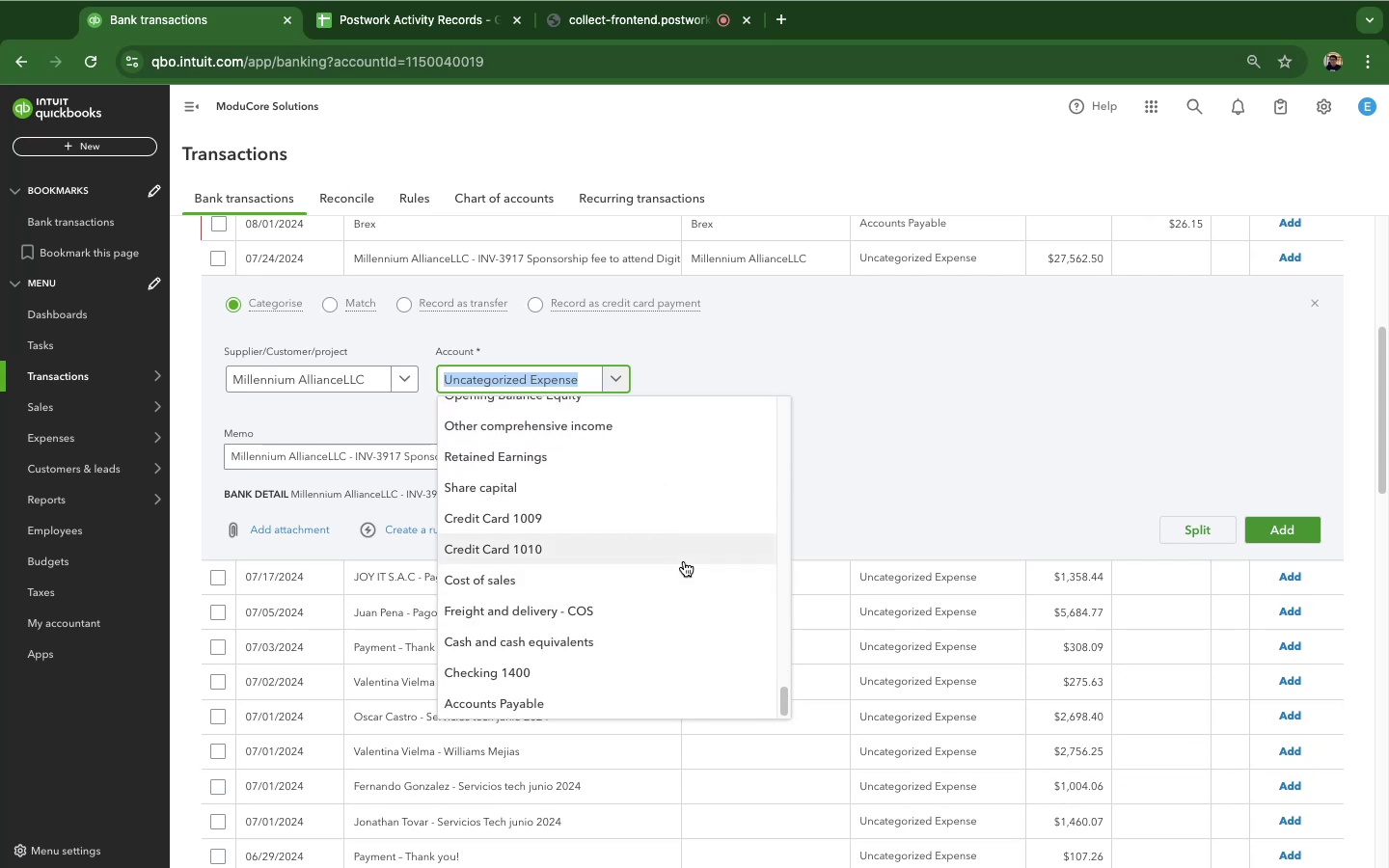 
scroll: coordinate [634, 462], scroll_direction: up, amount: 50.0
 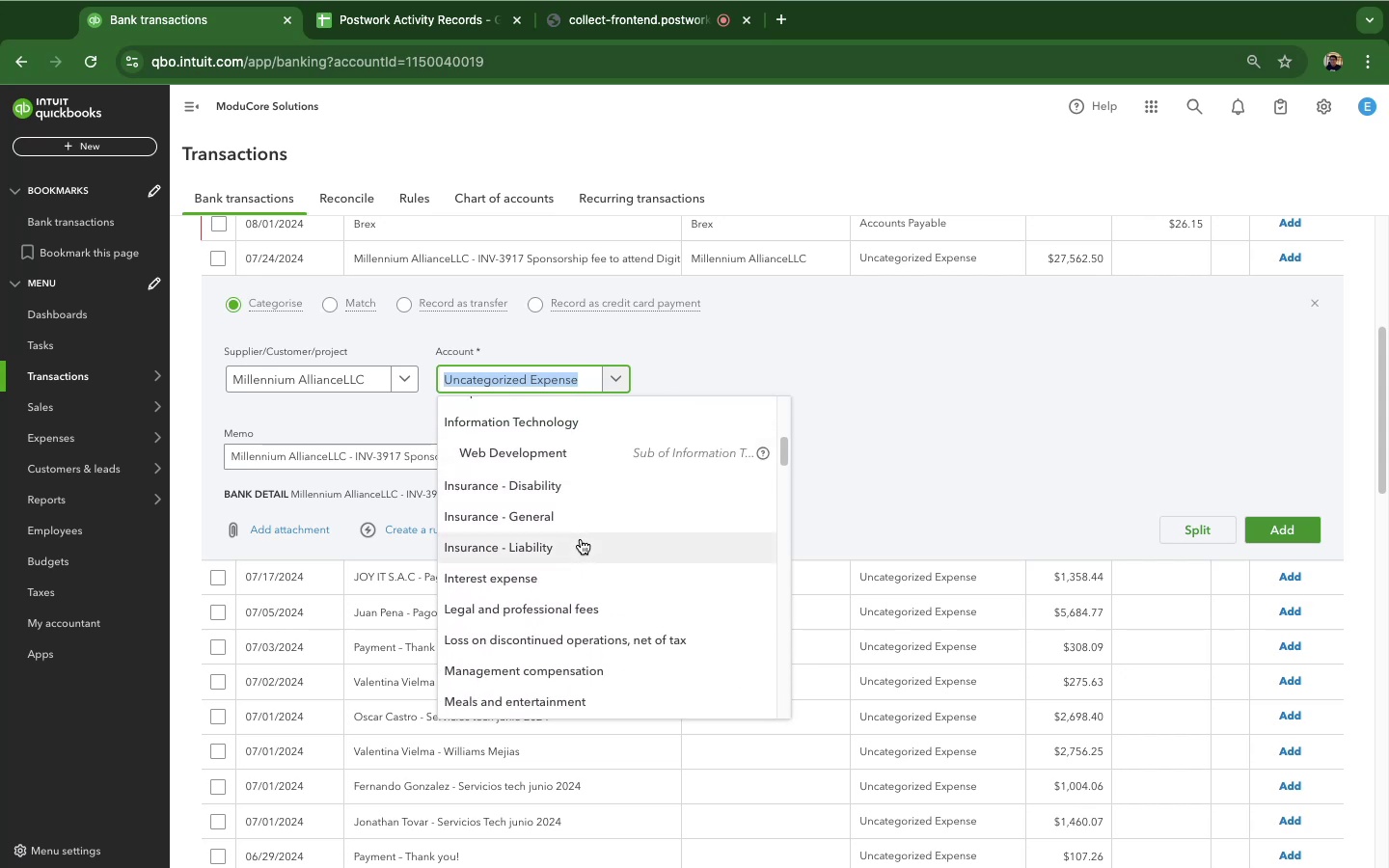 
scroll: coordinate [612, 598], scroll_direction: down, amount: 37.0
 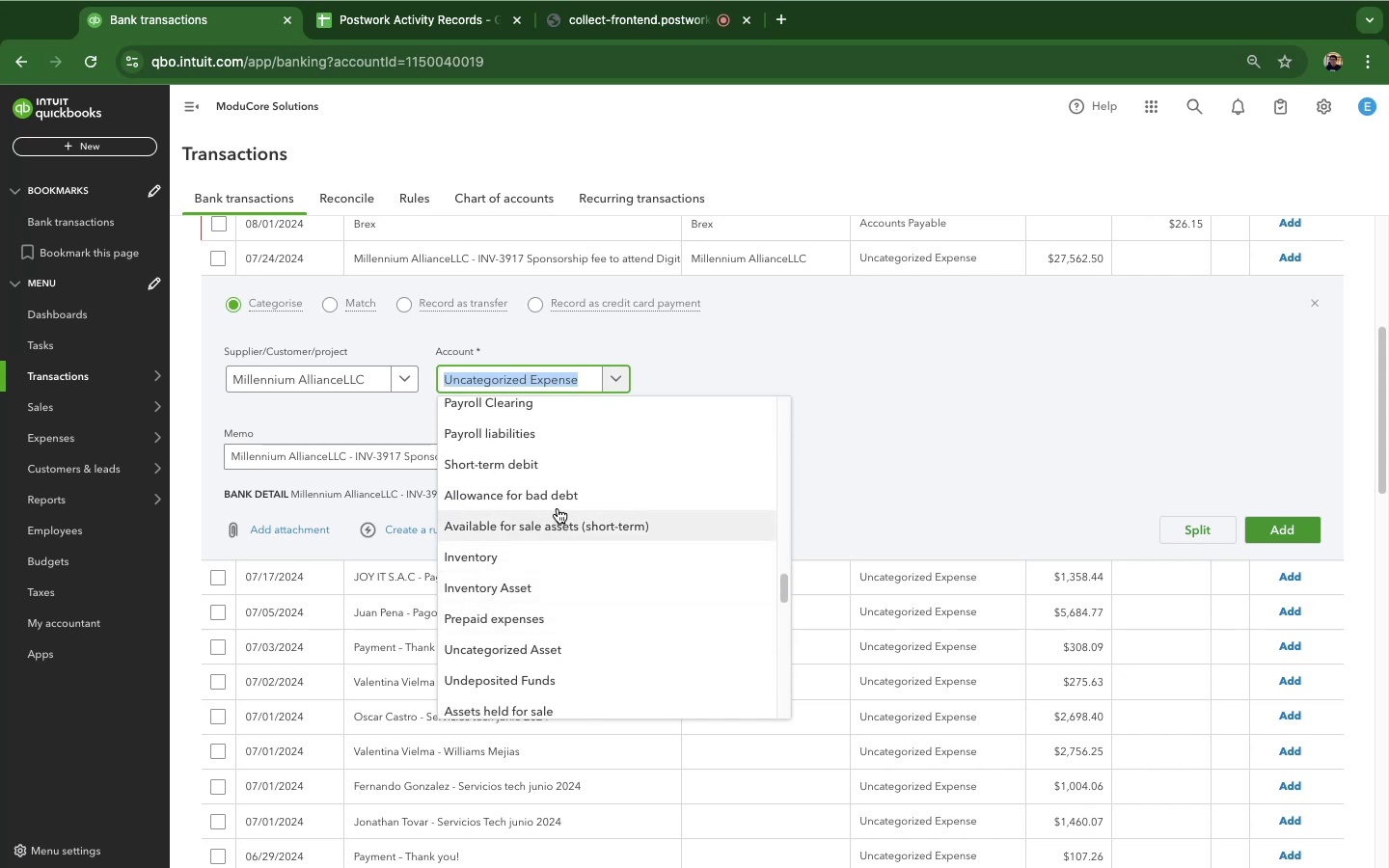 
scroll: coordinate [647, 611], scroll_direction: down, amount: 9.0
 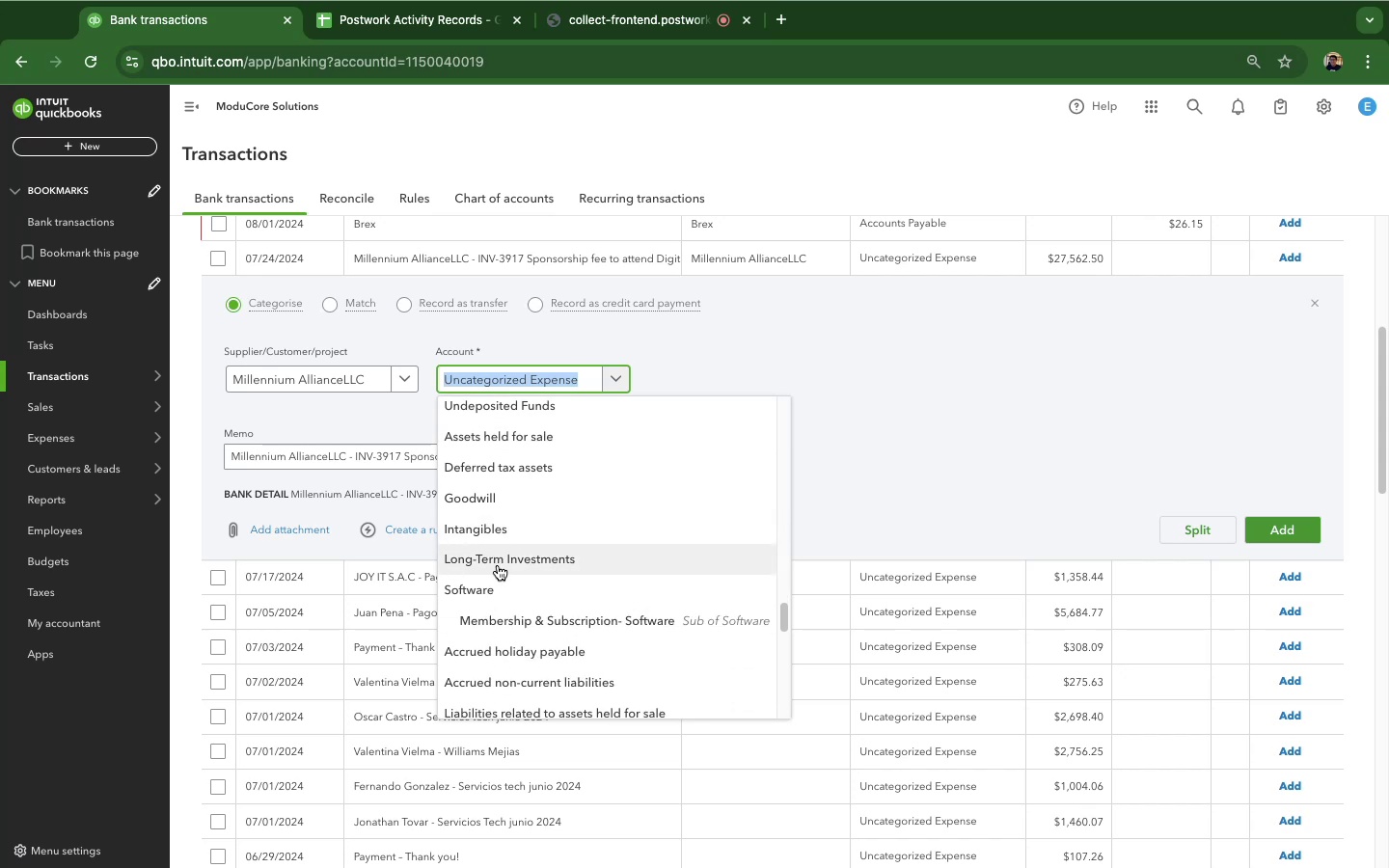 
left_click([498, 565])
 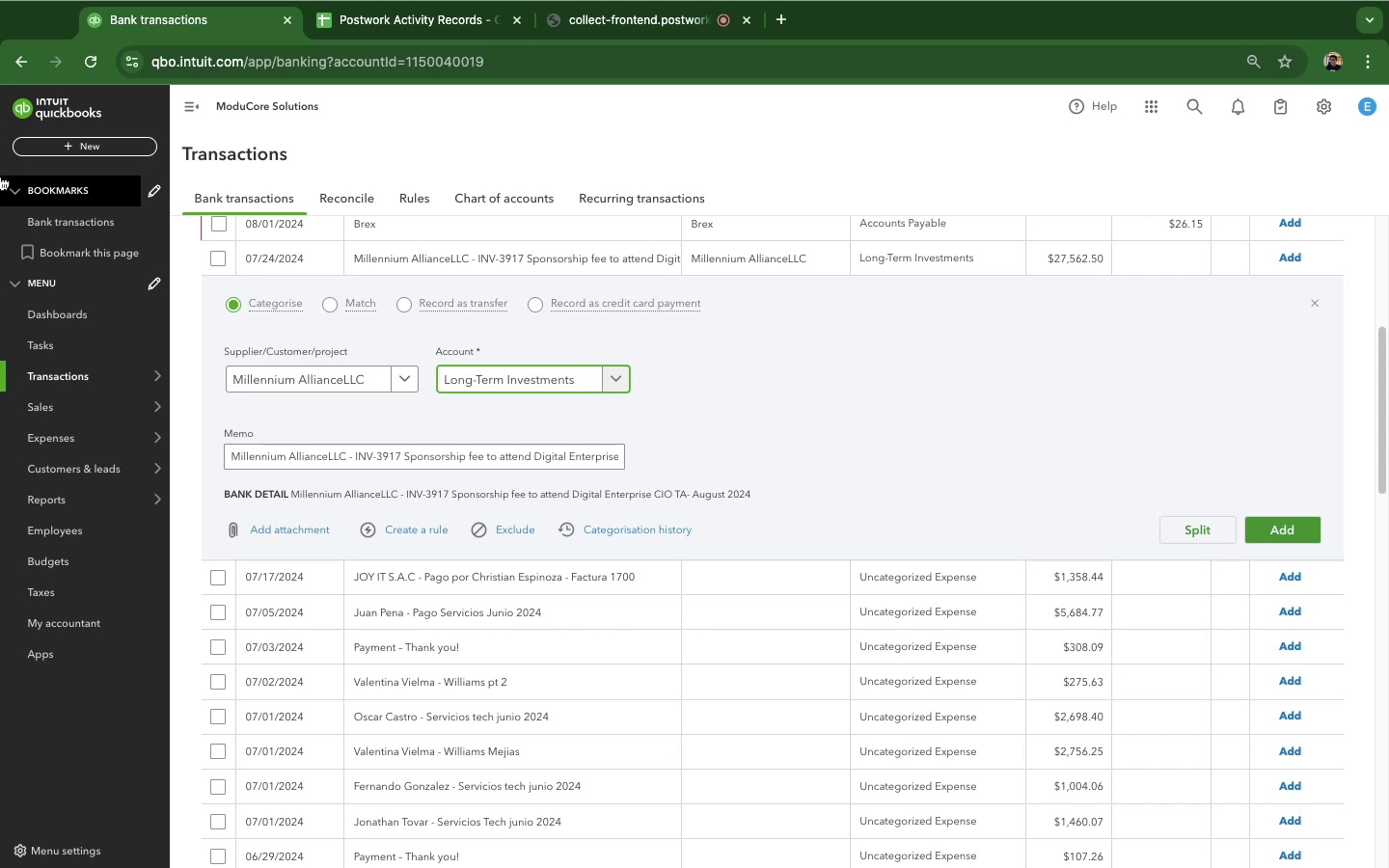 
wait(26.03)
 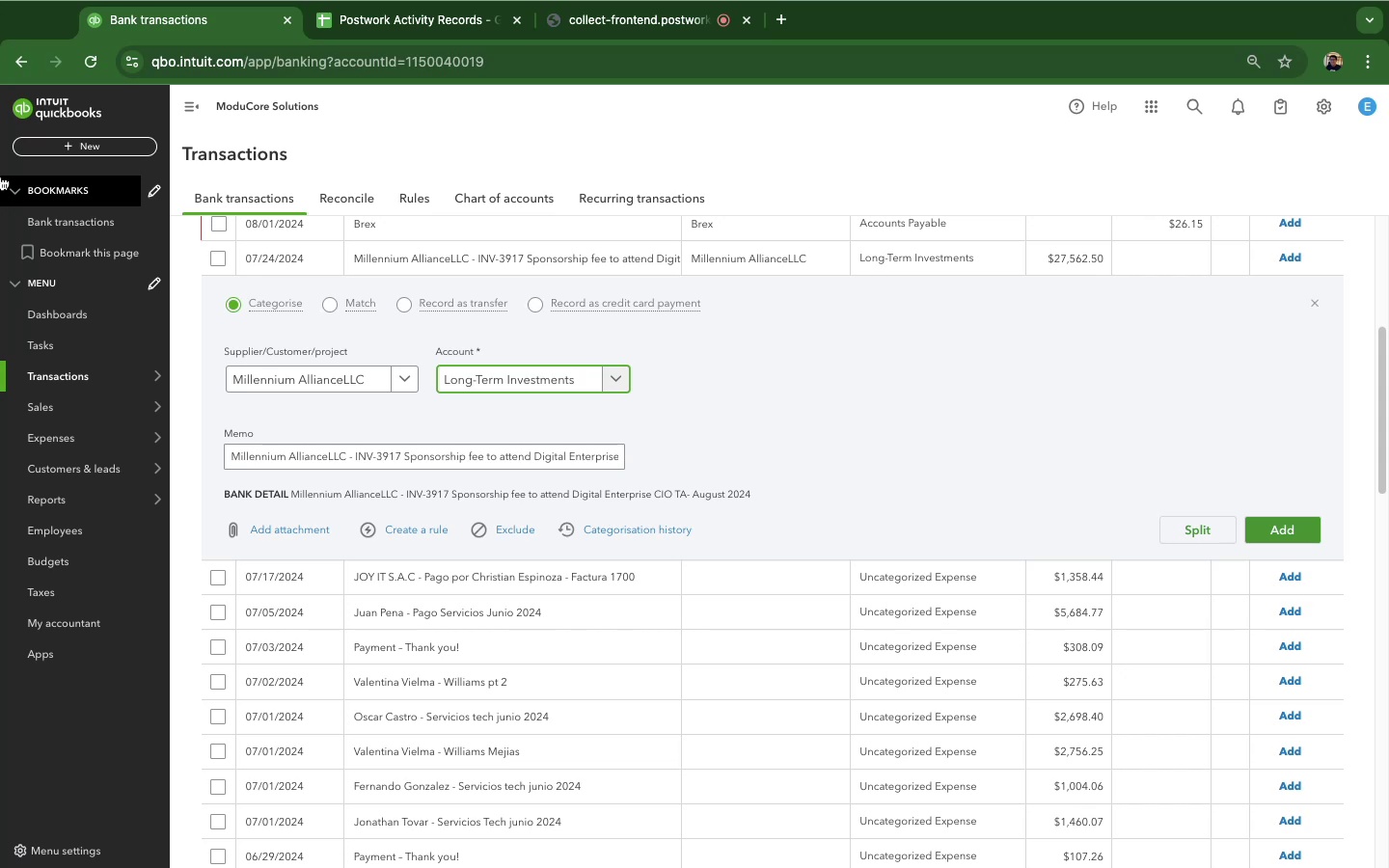 
left_click([622, 380])
 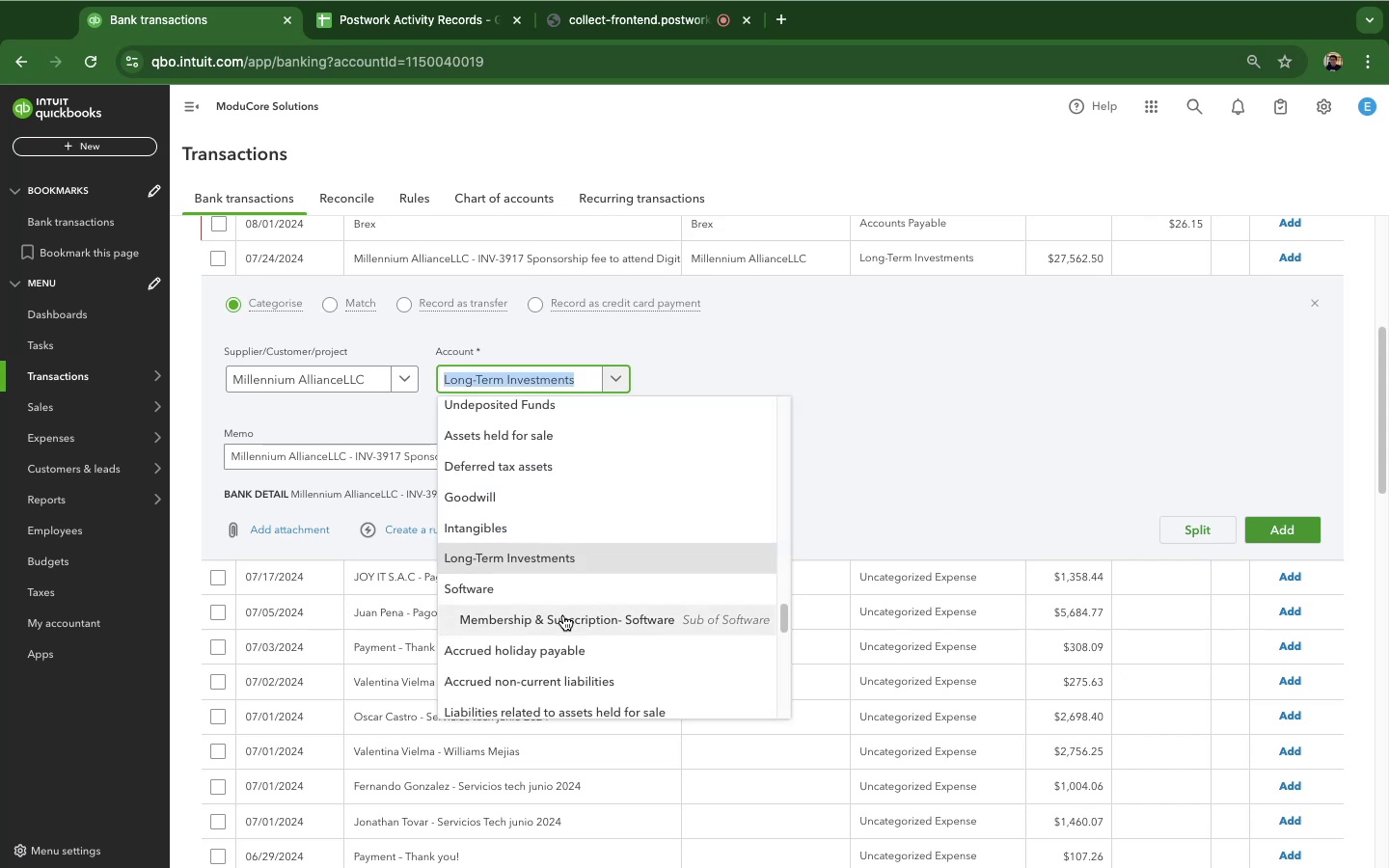 
scroll: coordinate [639, 577], scroll_direction: down, amount: 34.0
 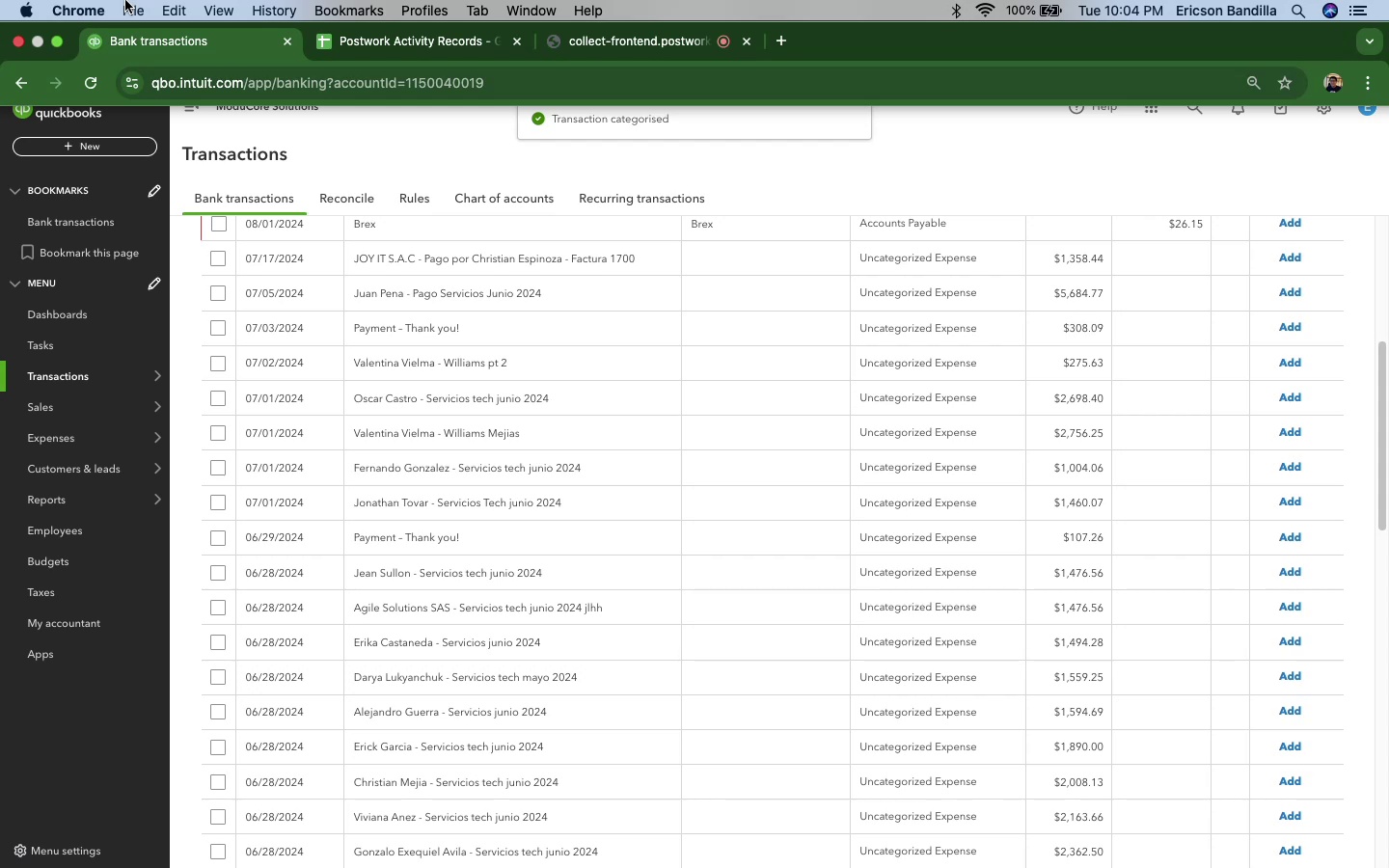 
wait(13.59)
 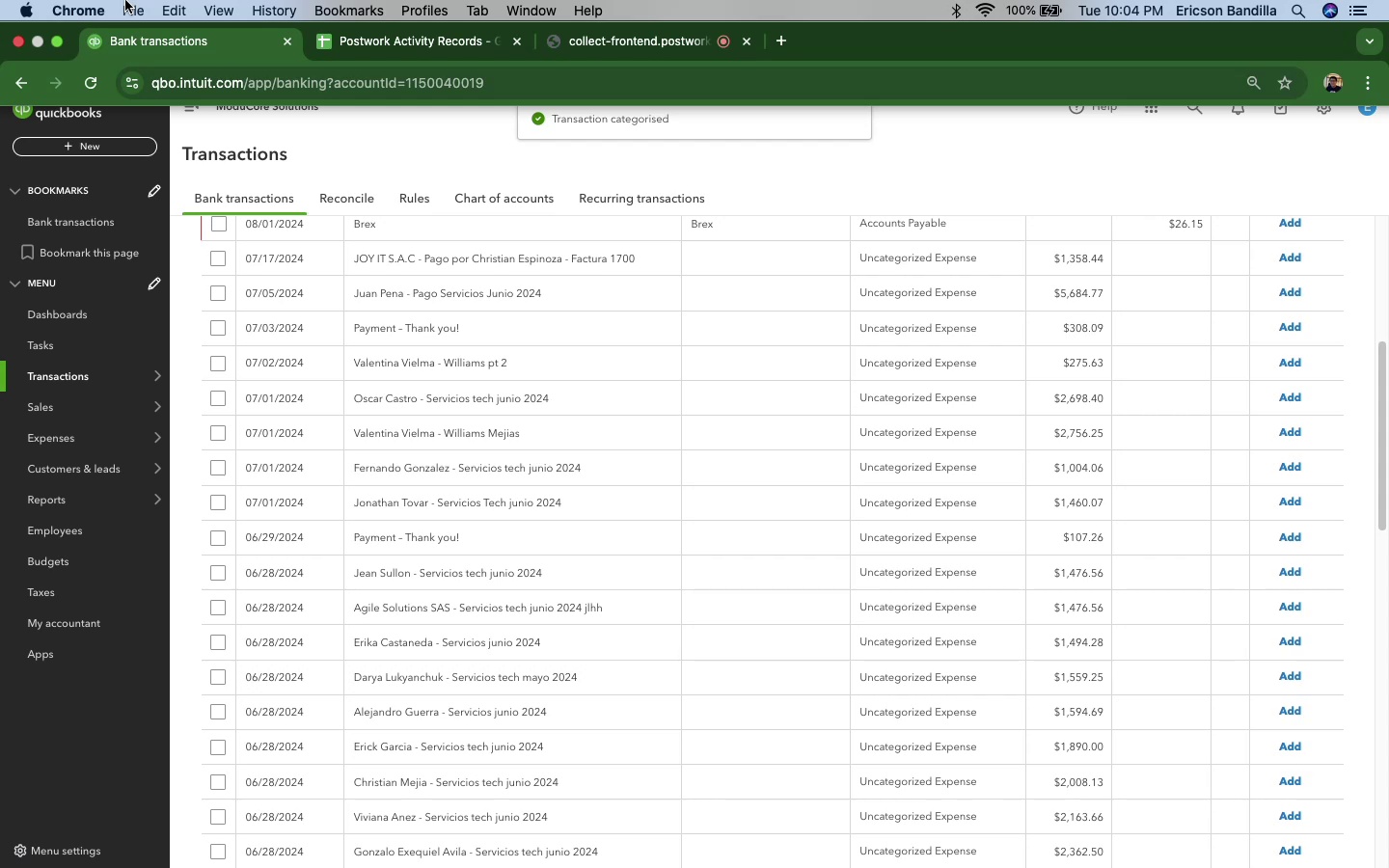 
scroll: coordinate [782, 507], scroll_direction: down, amount: 31.0
 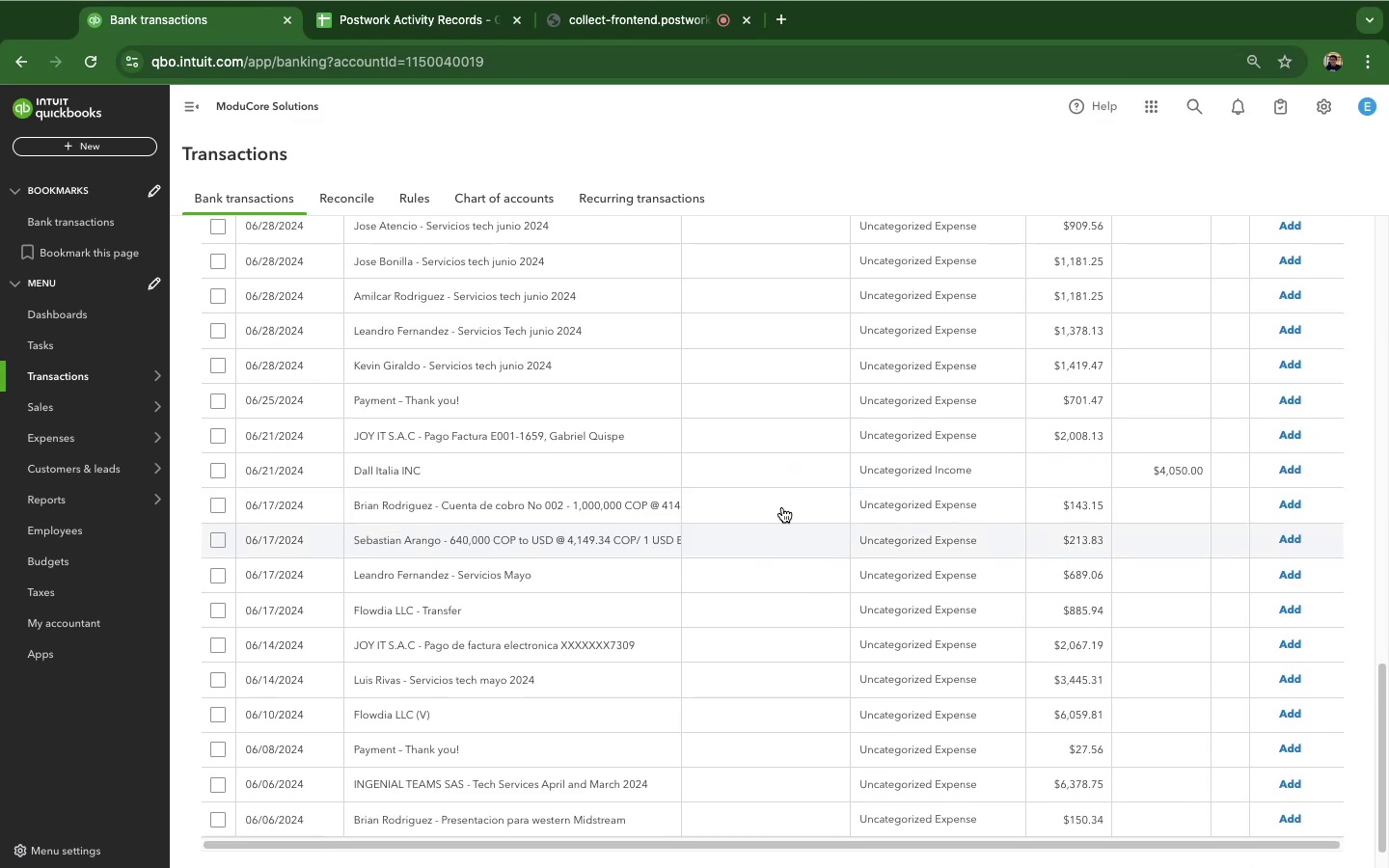 
scroll: coordinate [782, 507], scroll_direction: up, amount: 56.0
 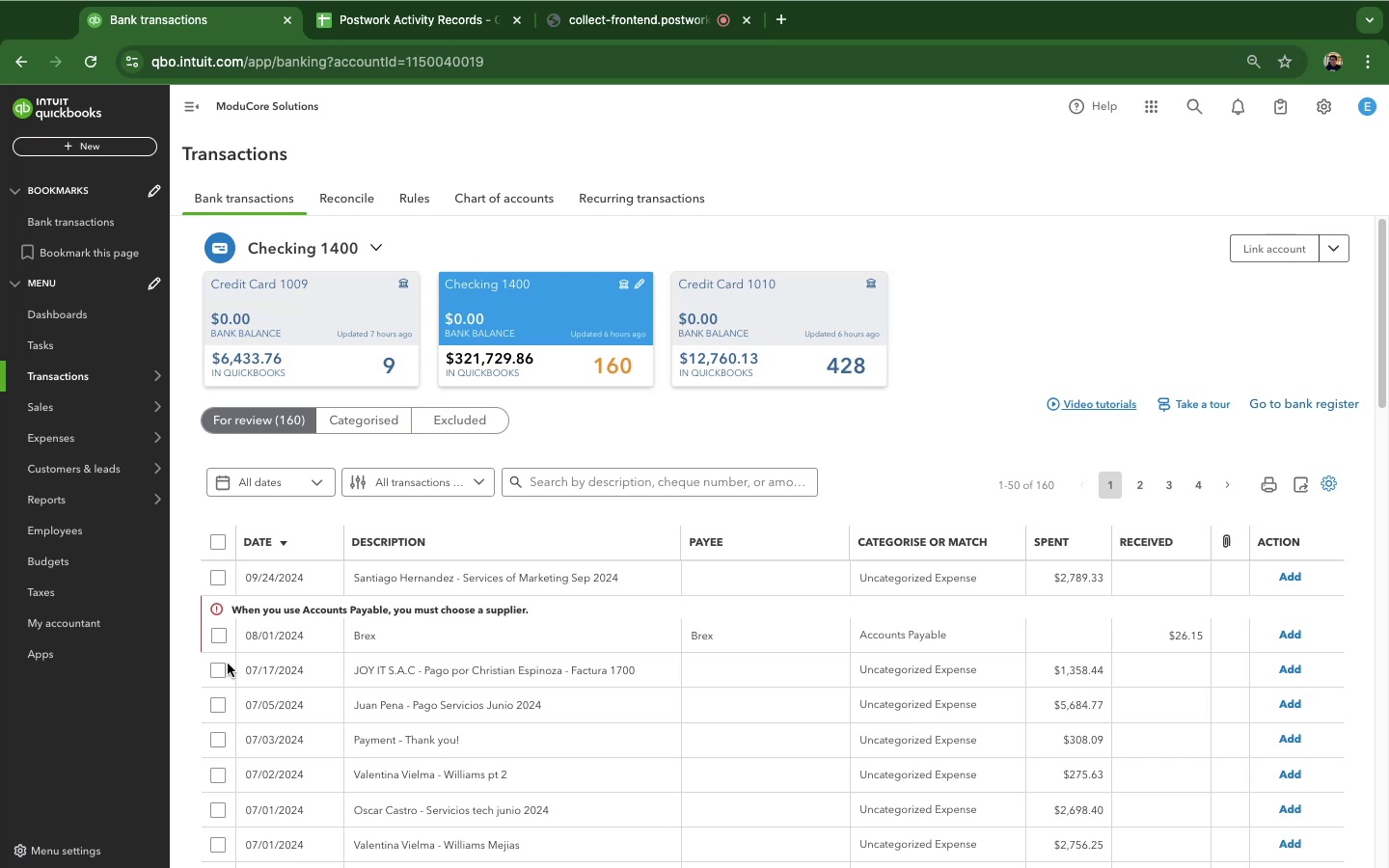 
wait(36.05)
 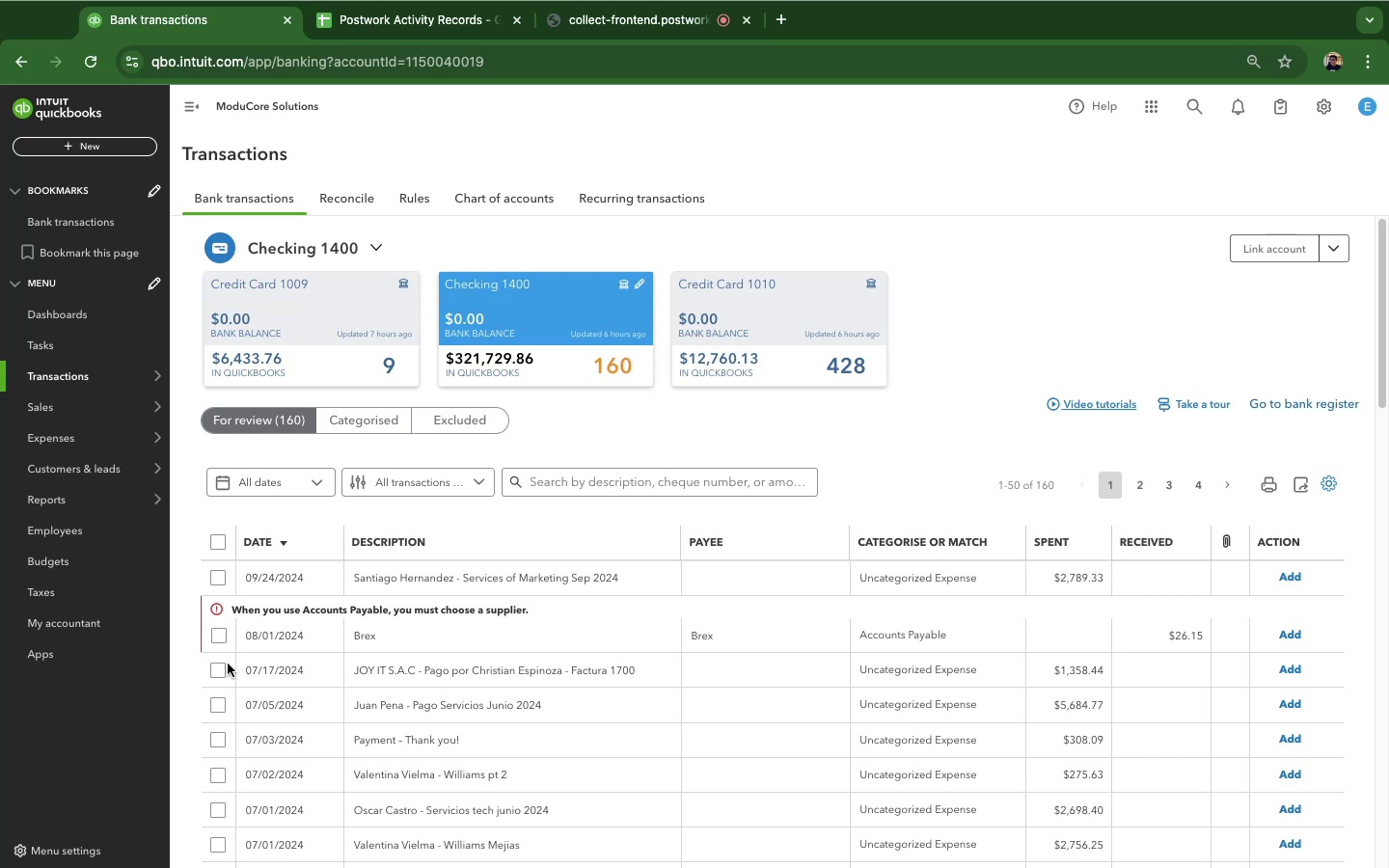 
left_click([912, 243])
 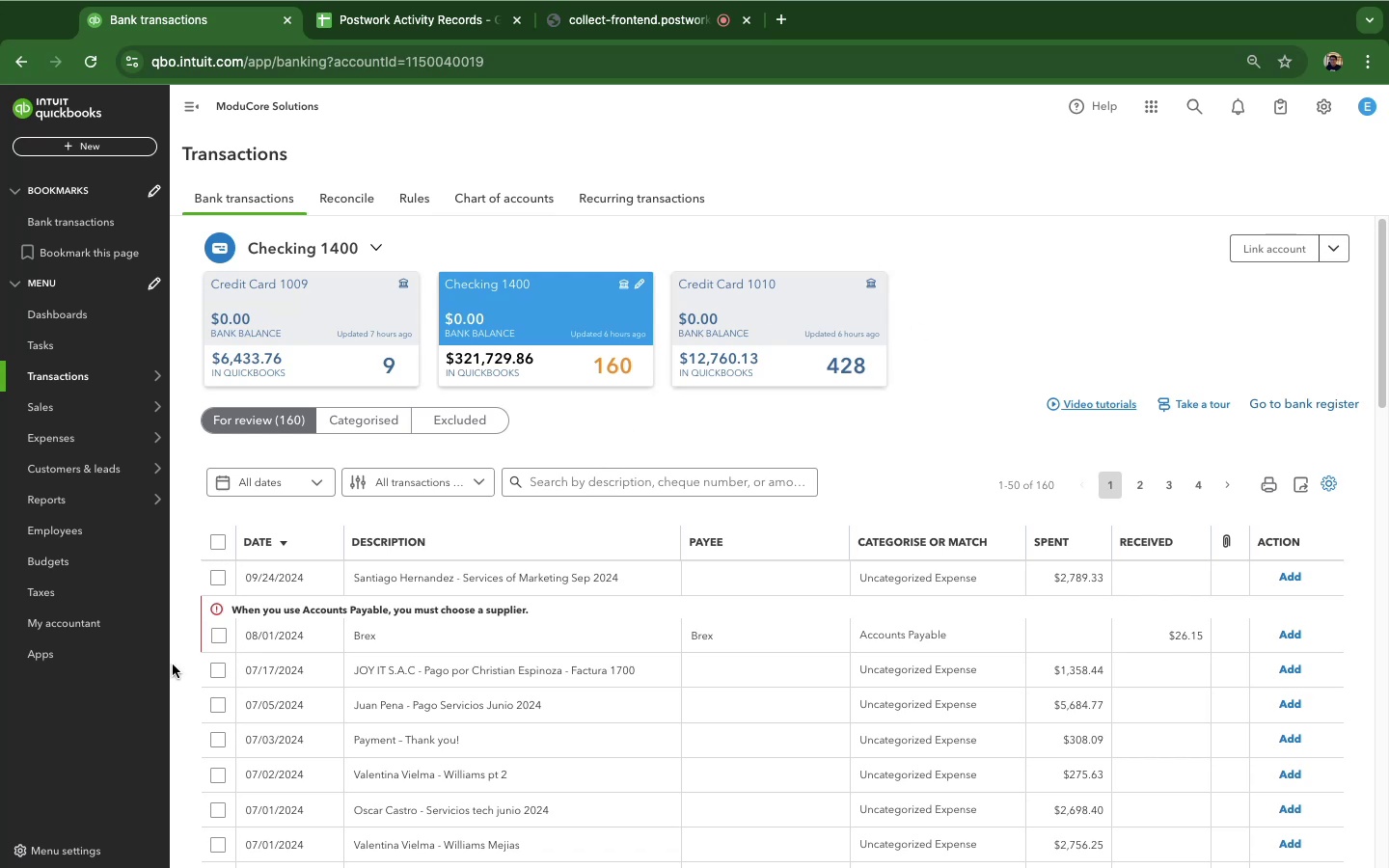 
scroll: coordinate [303, 632], scroll_direction: down, amount: 2.0
 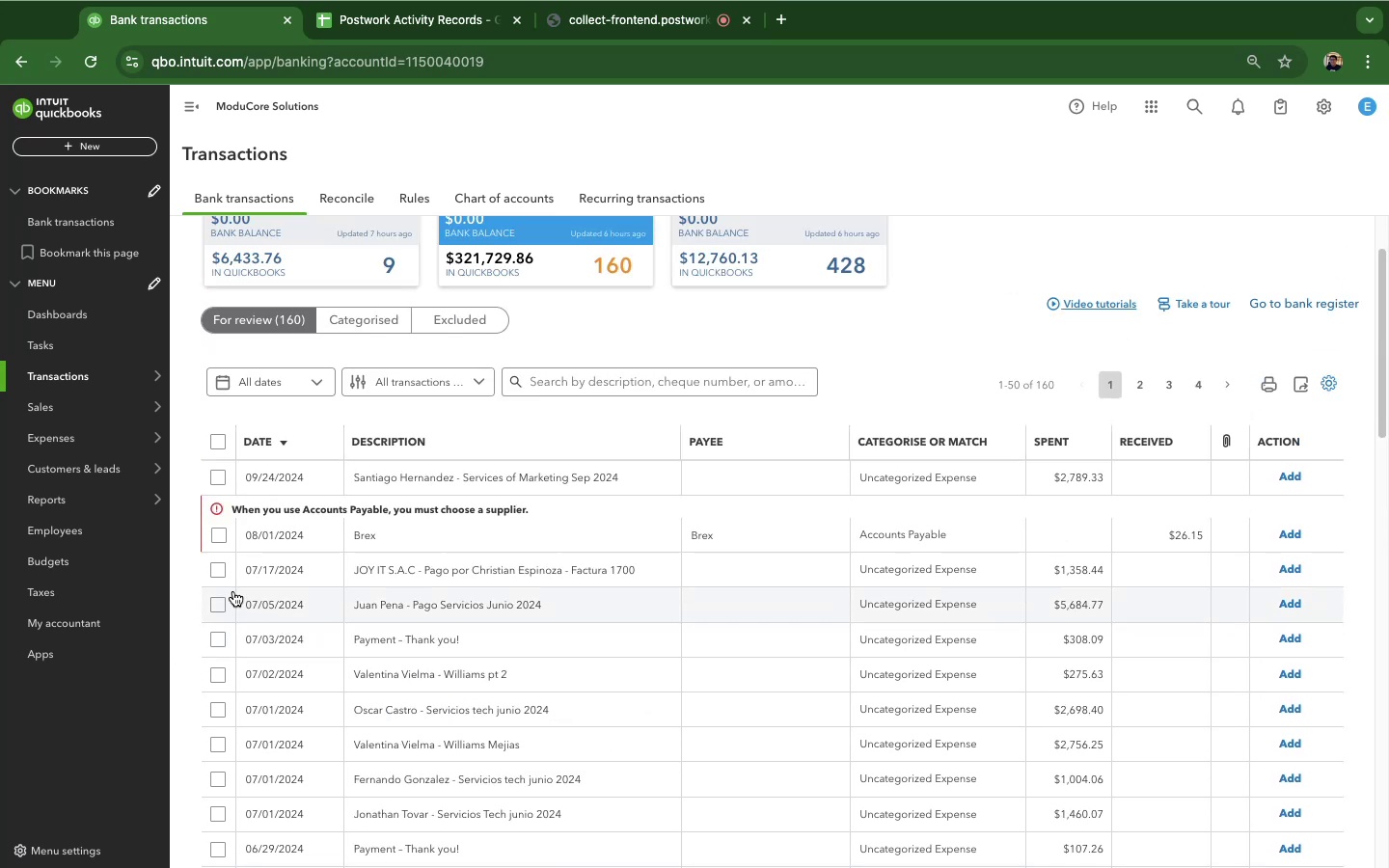 
left_click([223, 573])
 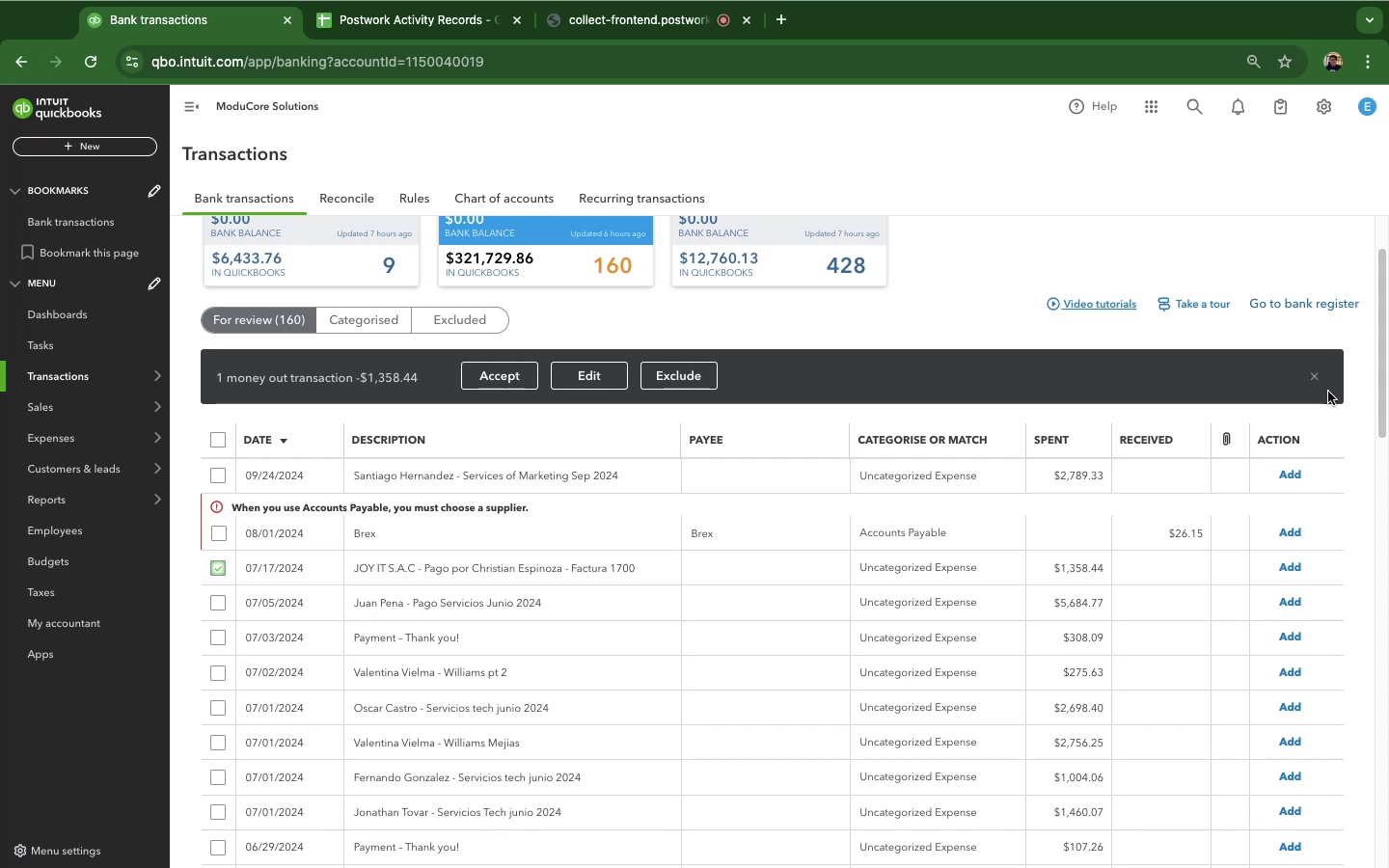 
wait(79.31)
 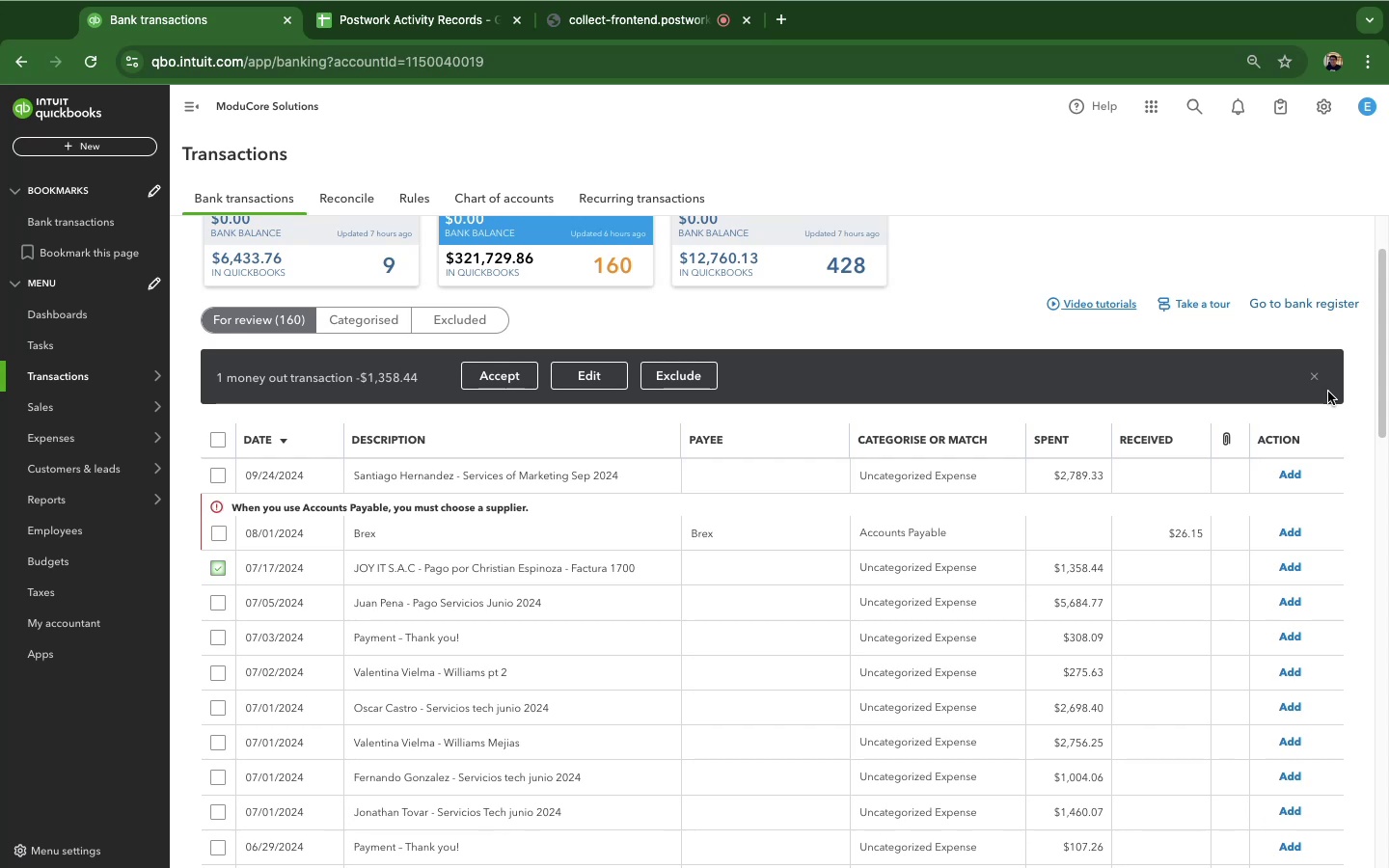 
left_click([226, 566])
 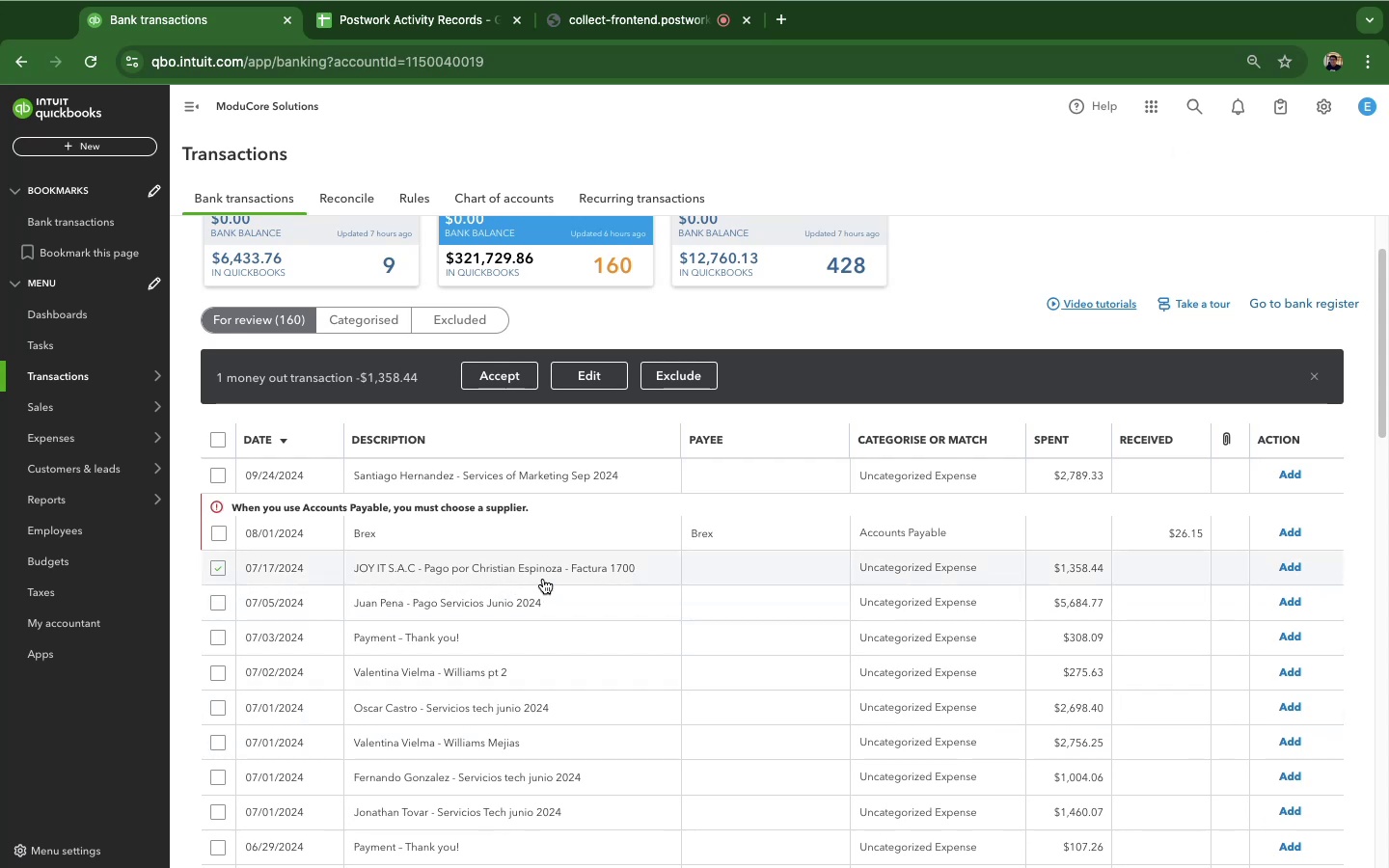 
left_click([543, 579])
 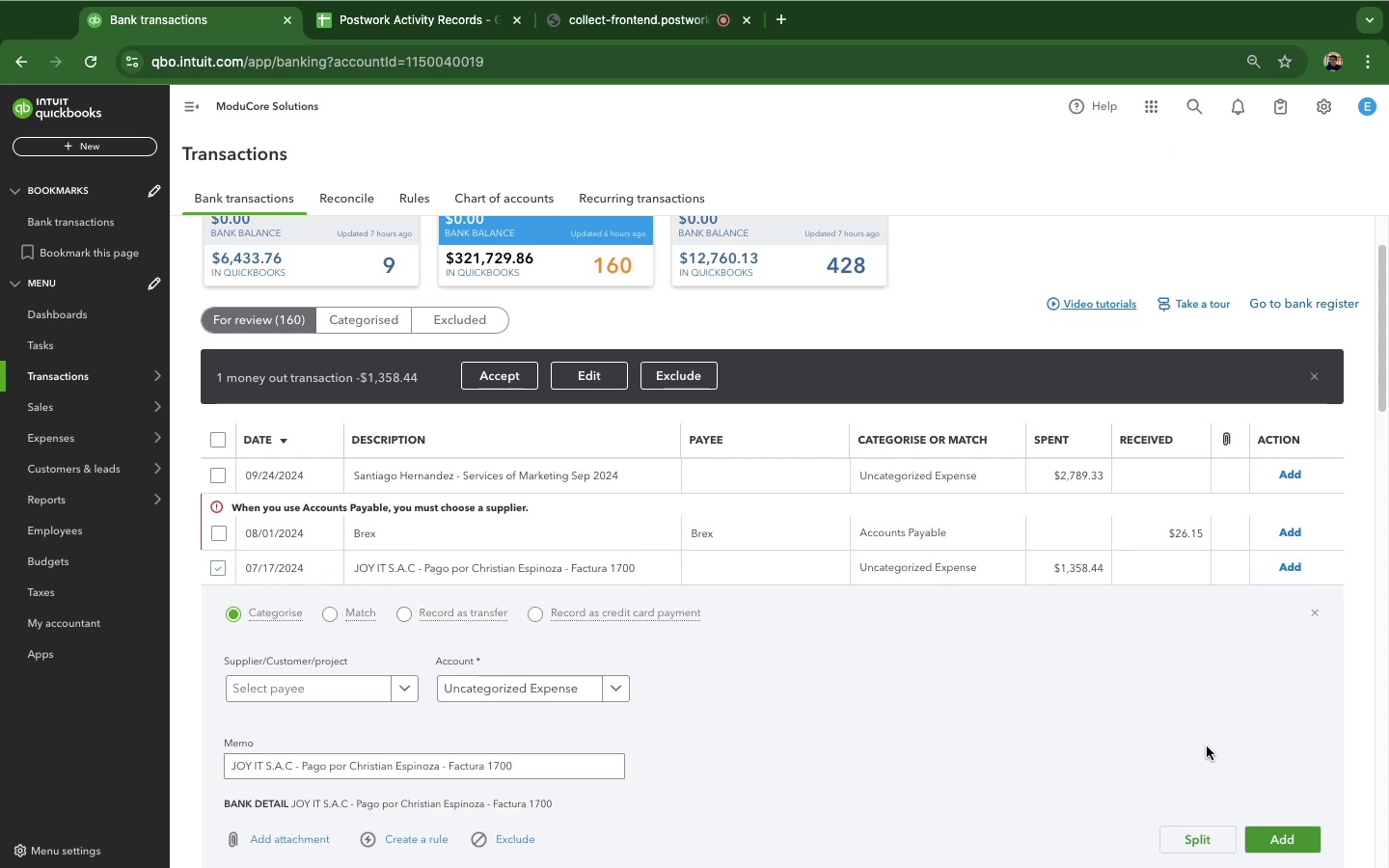 
scroll: coordinate [546, 748], scroll_direction: down, amount: 1.0
 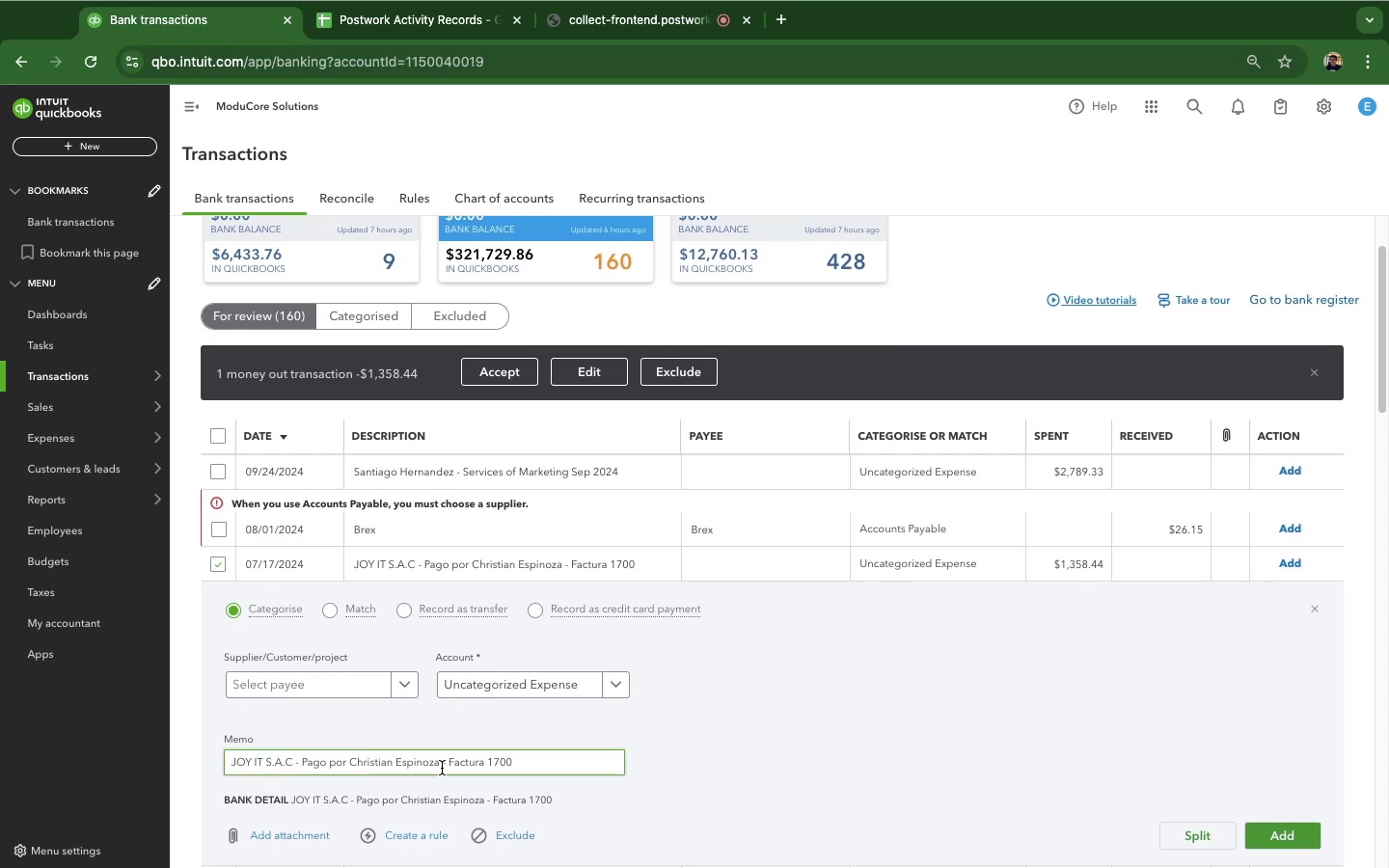 
left_click_drag(start_coordinate=[522, 760], to_coordinate=[141, 767])
 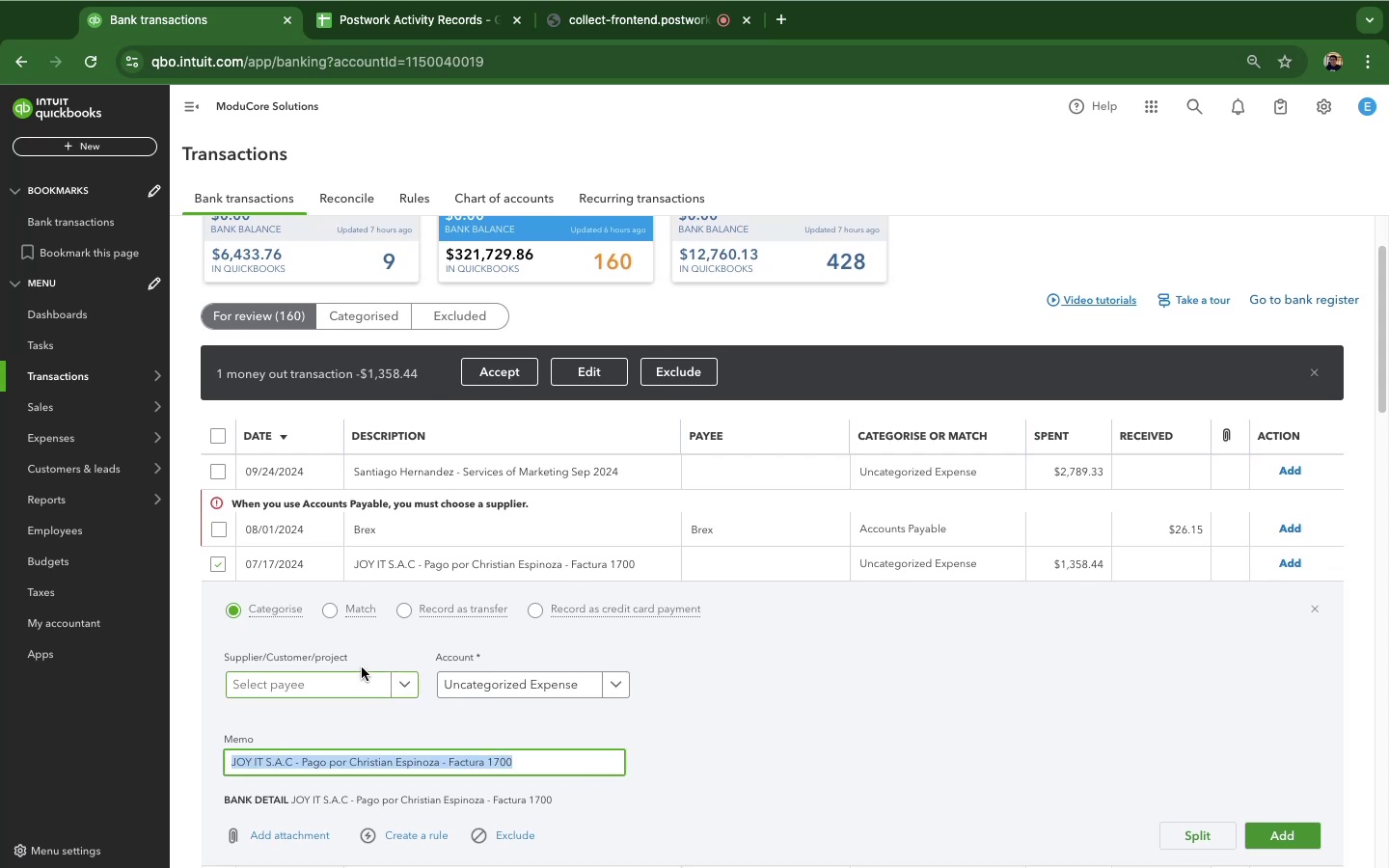 
key(Meta+C)
 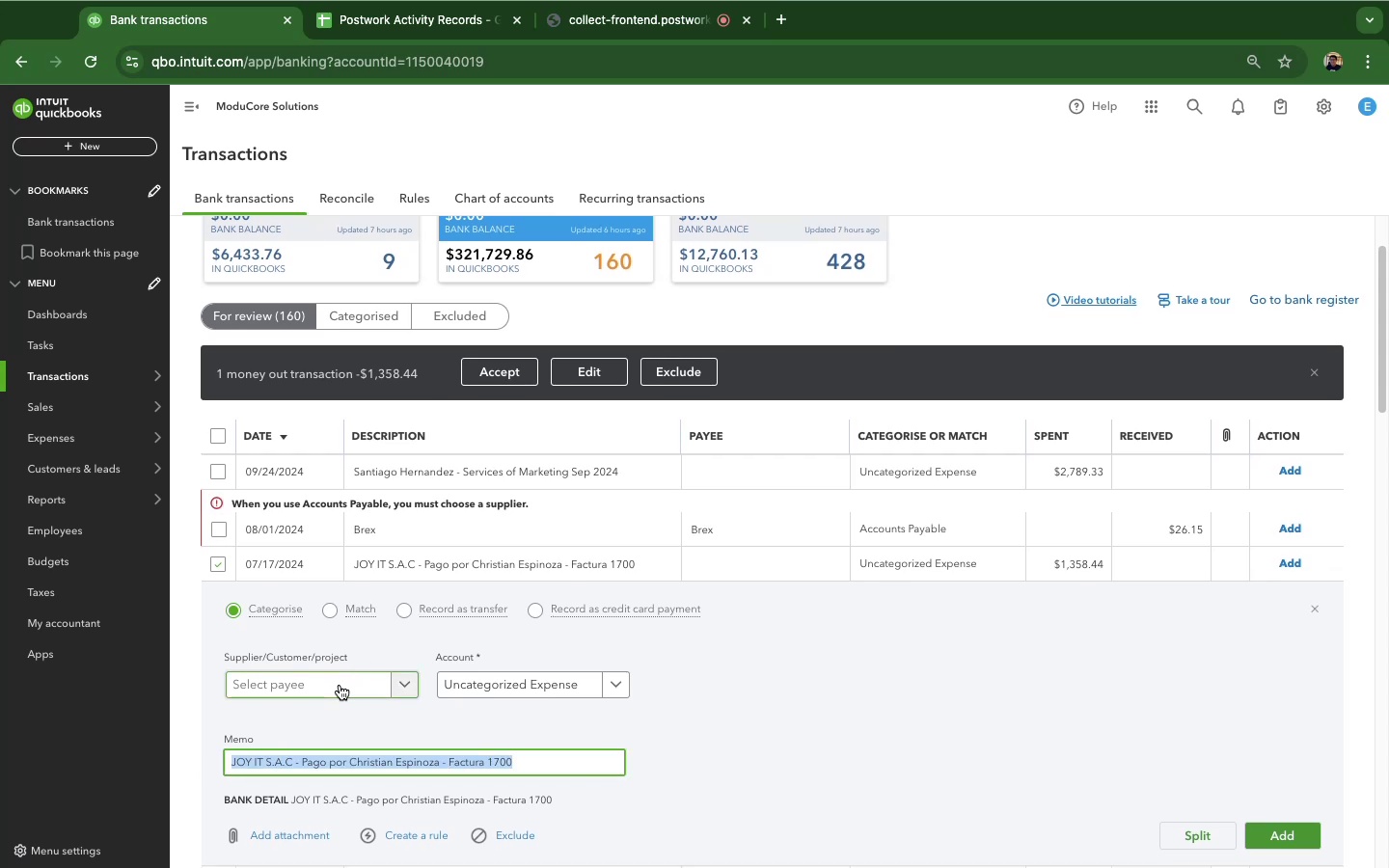 
left_click([340, 685])
 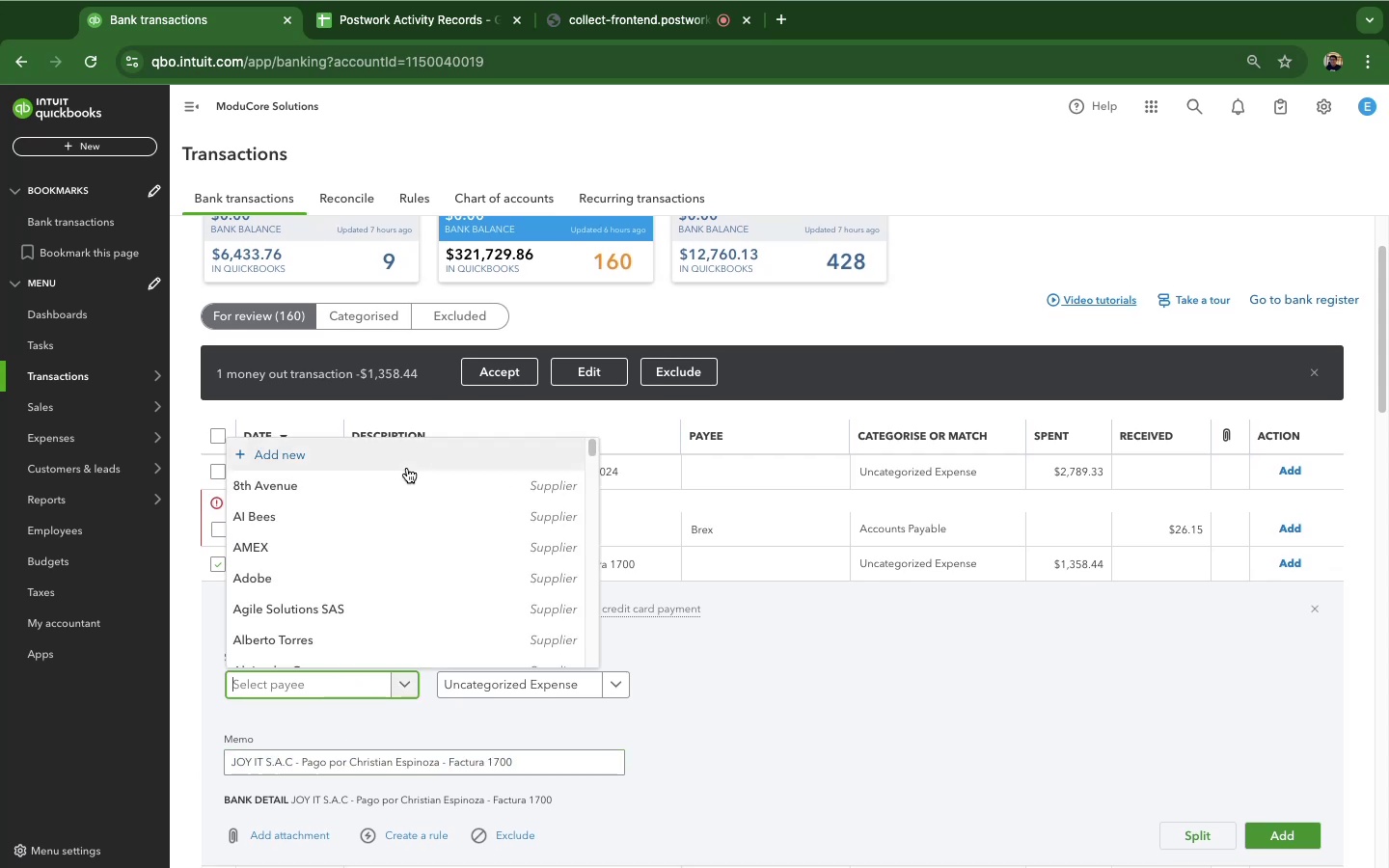 
key(Meta+V)
 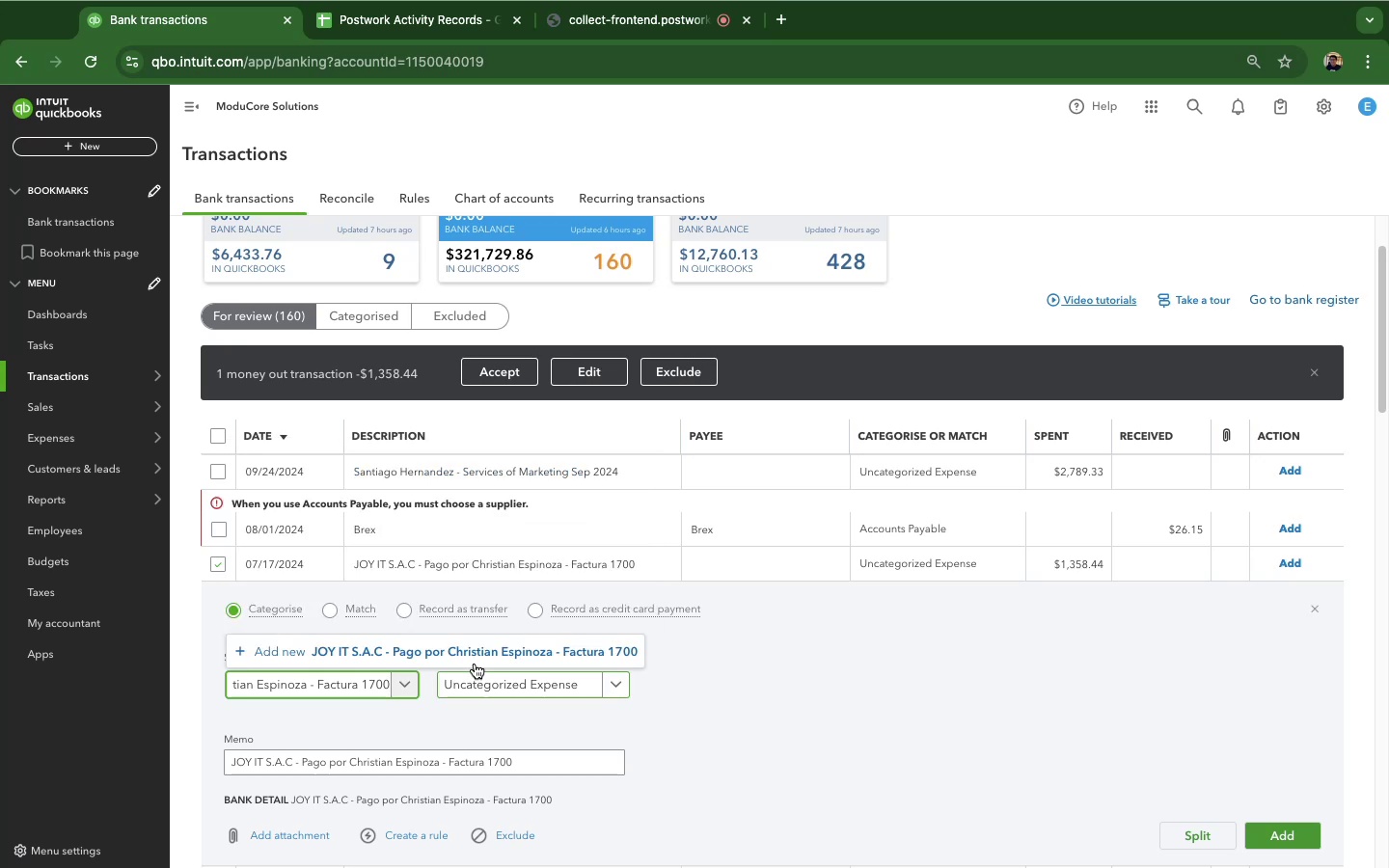 
left_click([518, 660])
 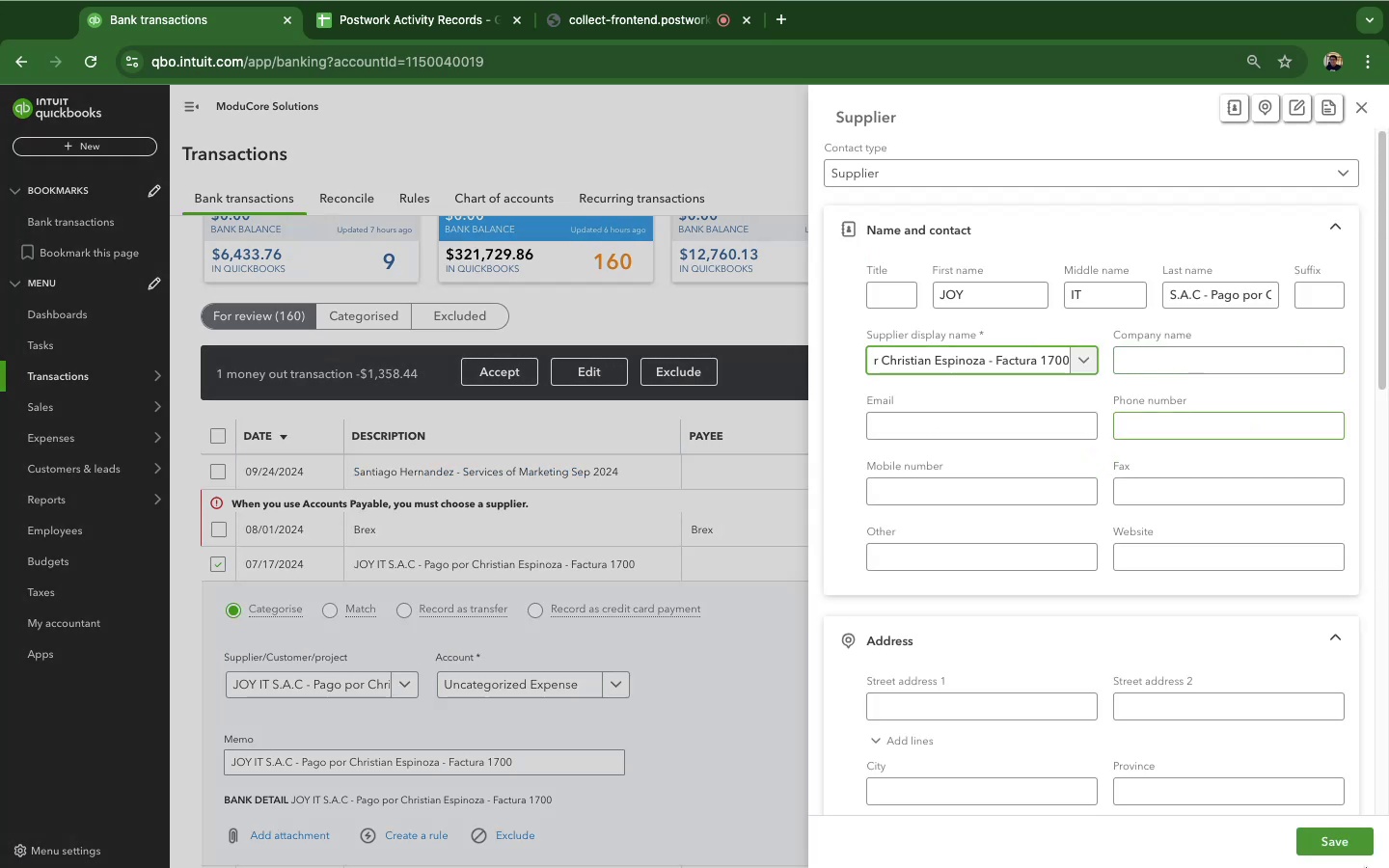 
left_click([1362, 841])
 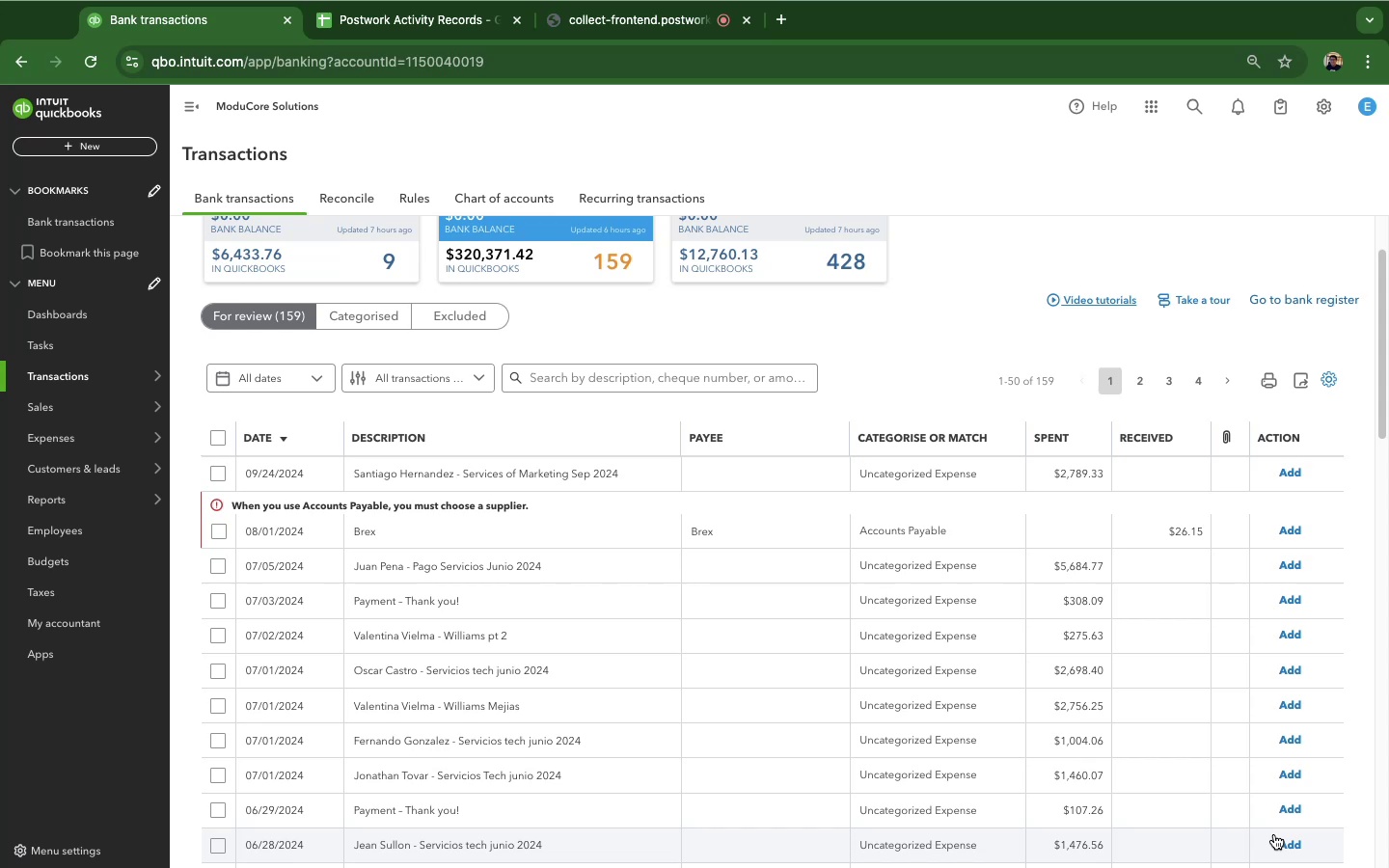 
wait(106.83)
 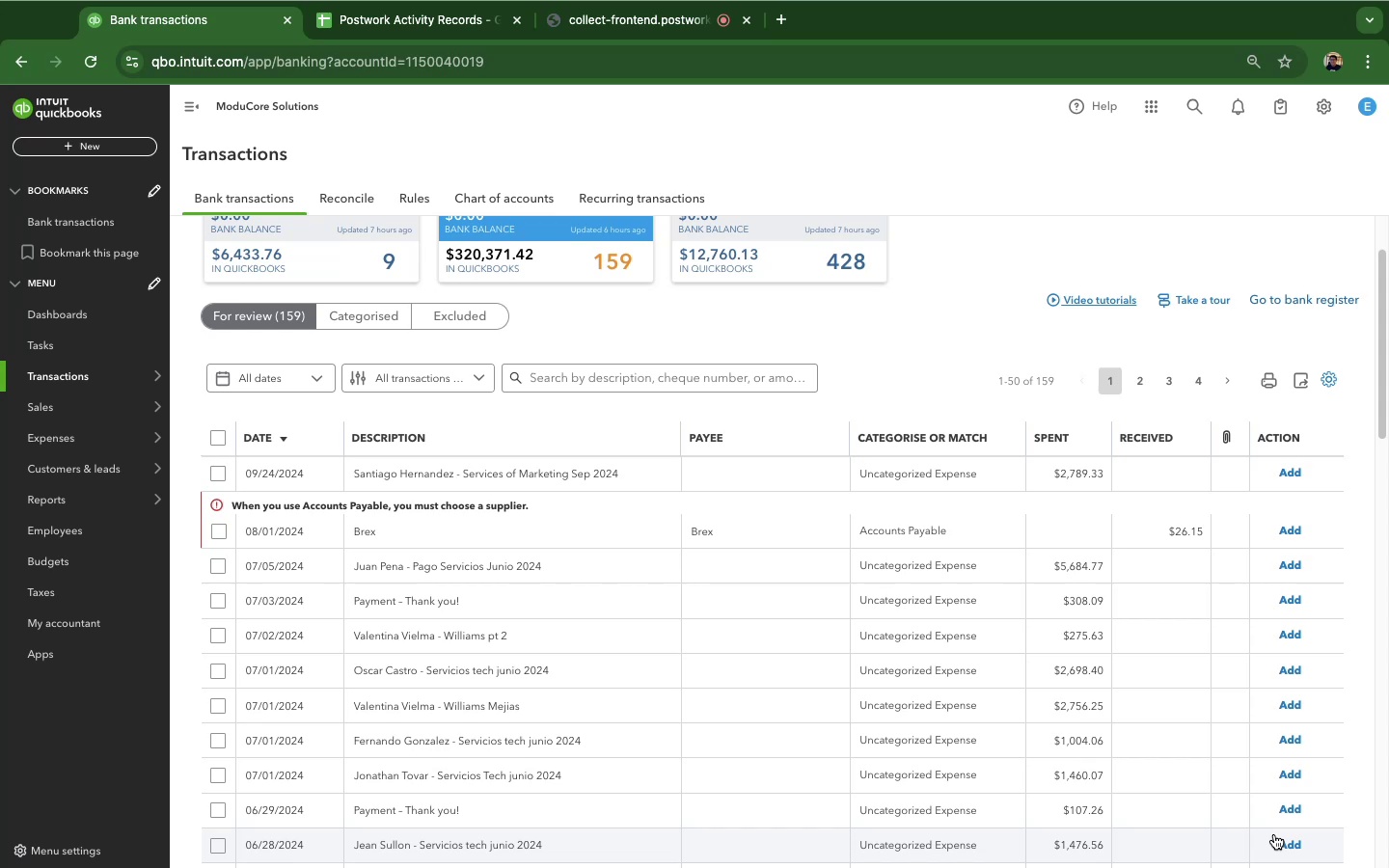 
scroll: coordinate [773, 603], scroll_direction: down, amount: 19.0
 